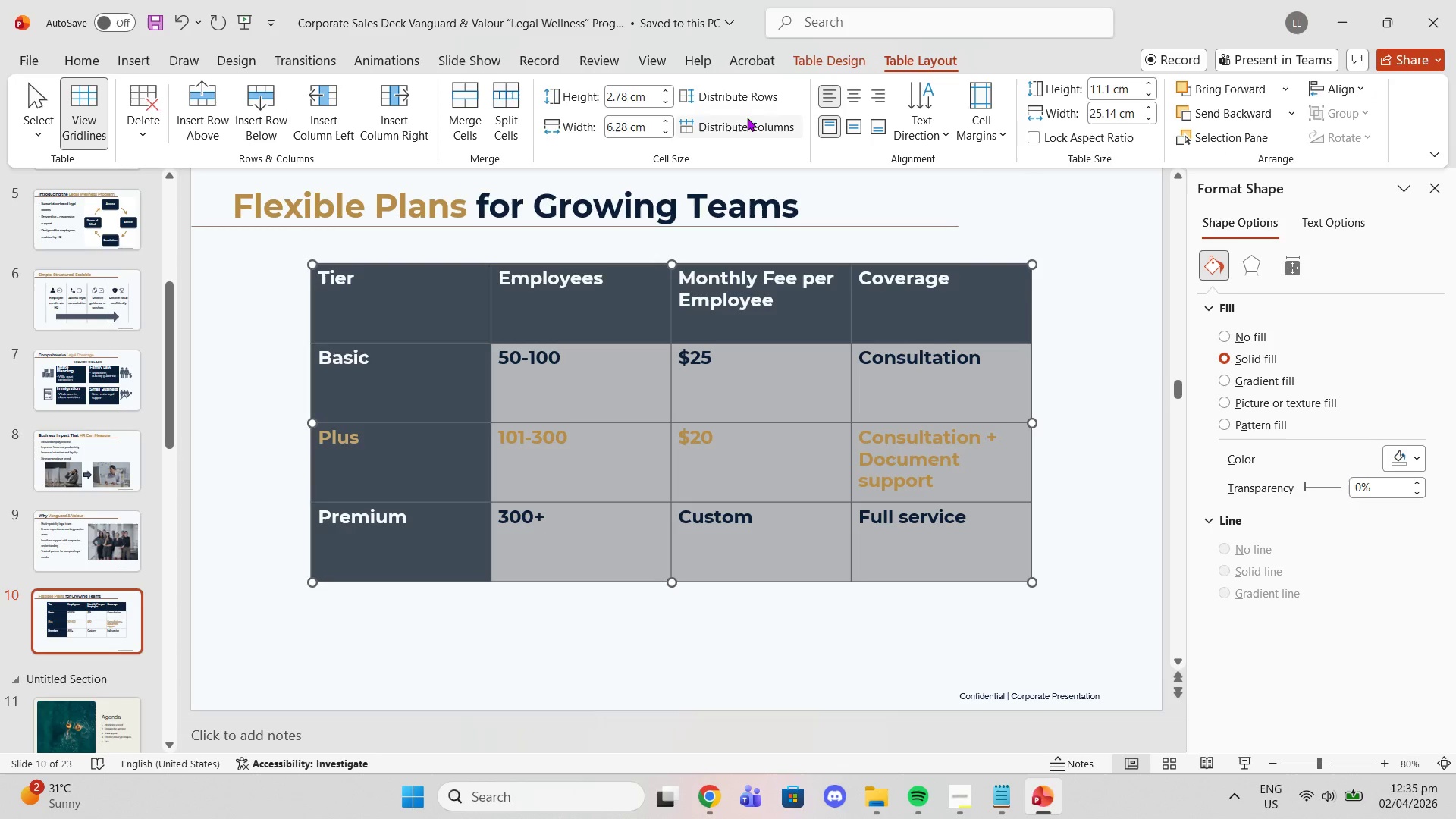 
left_click([747, 118])
 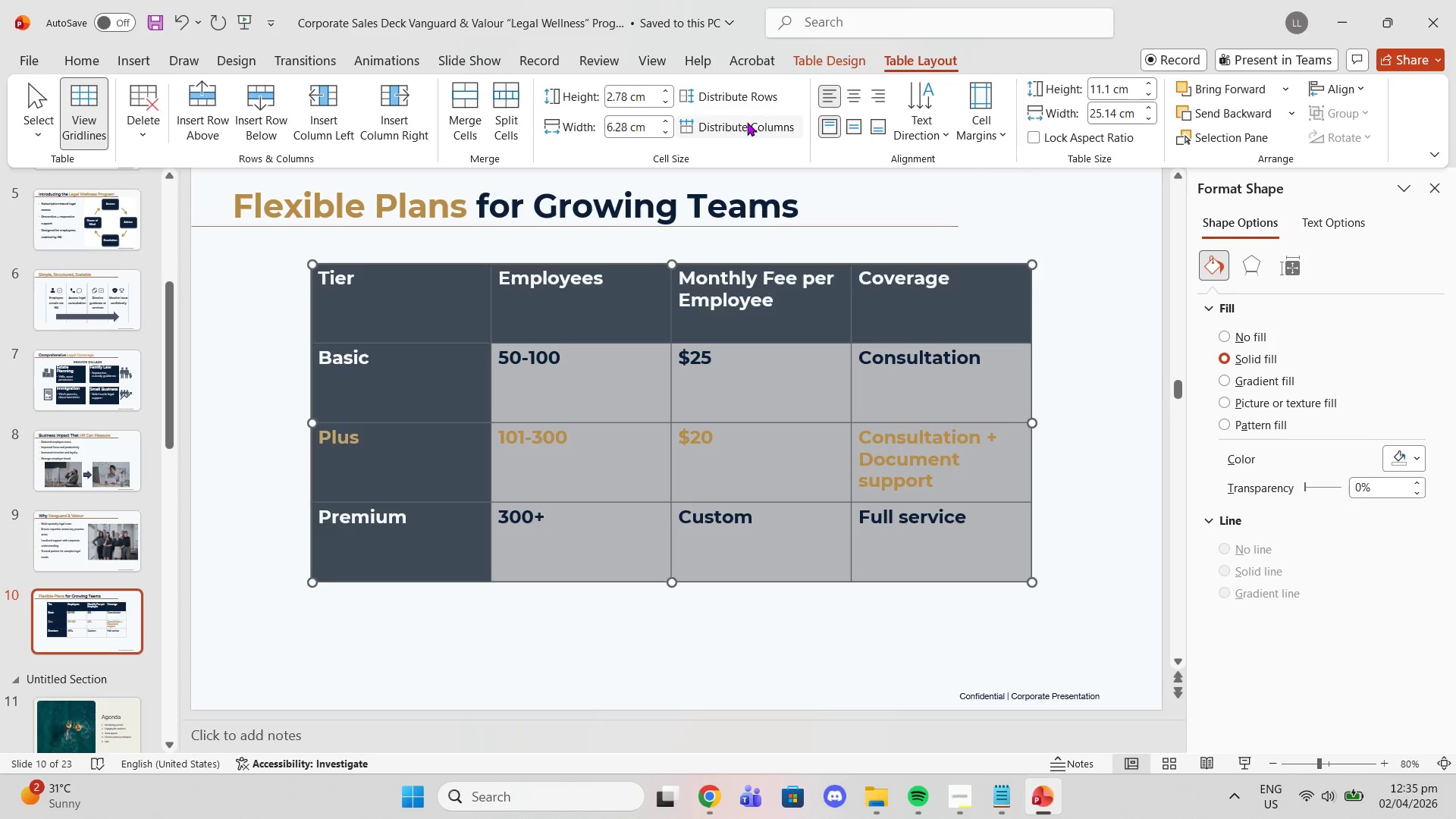 
left_click([747, 125])
 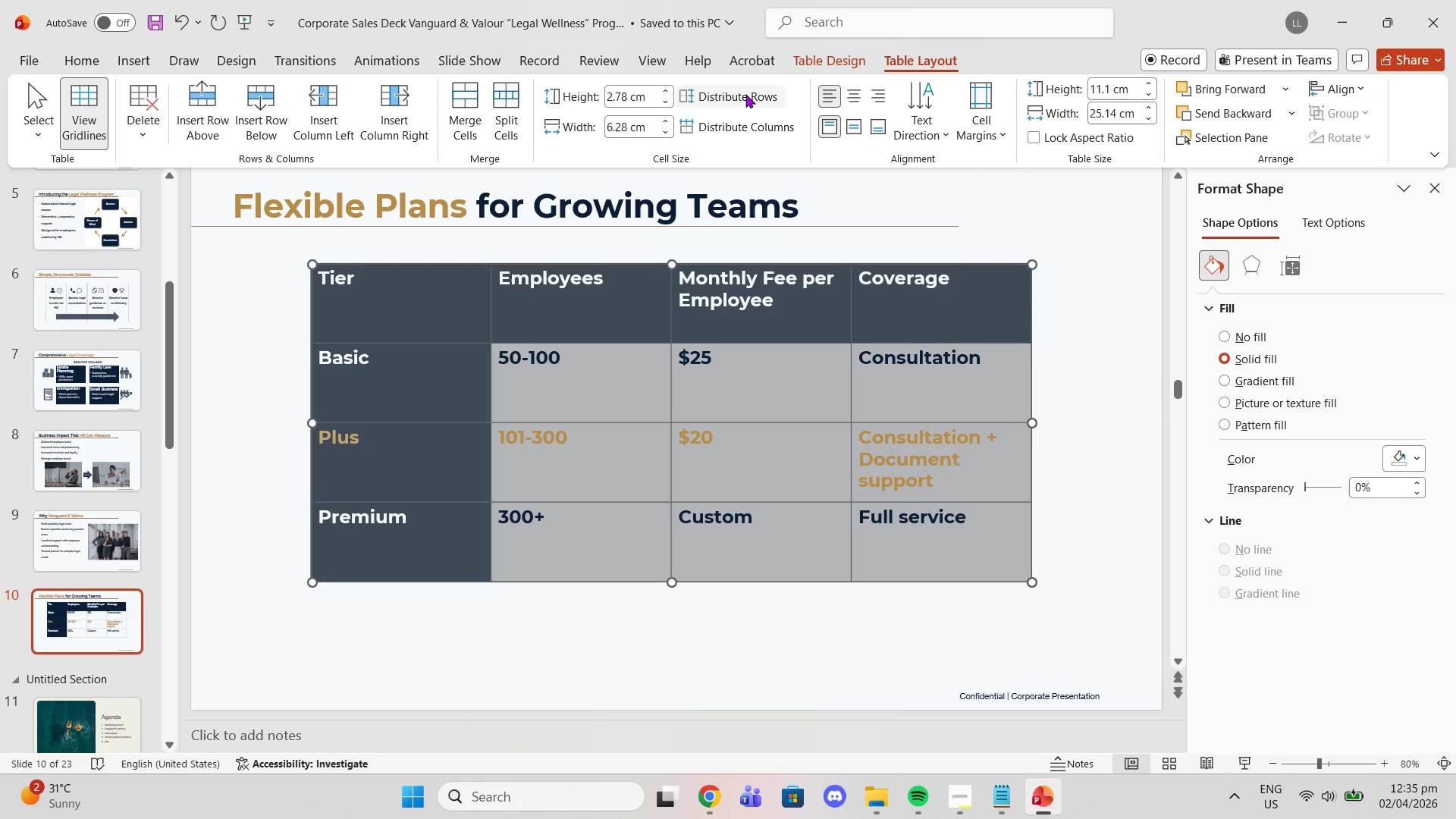 
left_click([745, 94])
 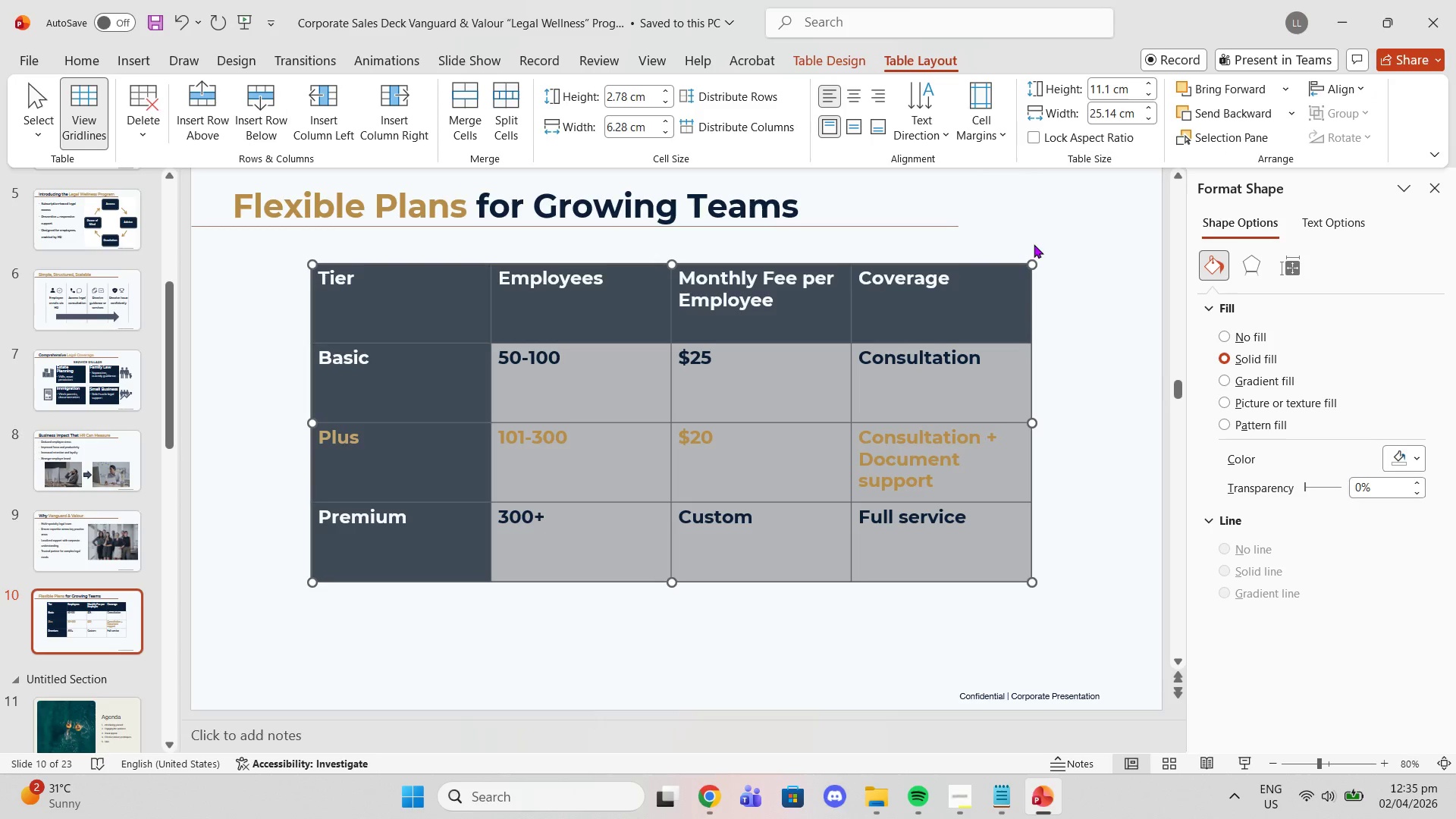 
left_click([1059, 231])
 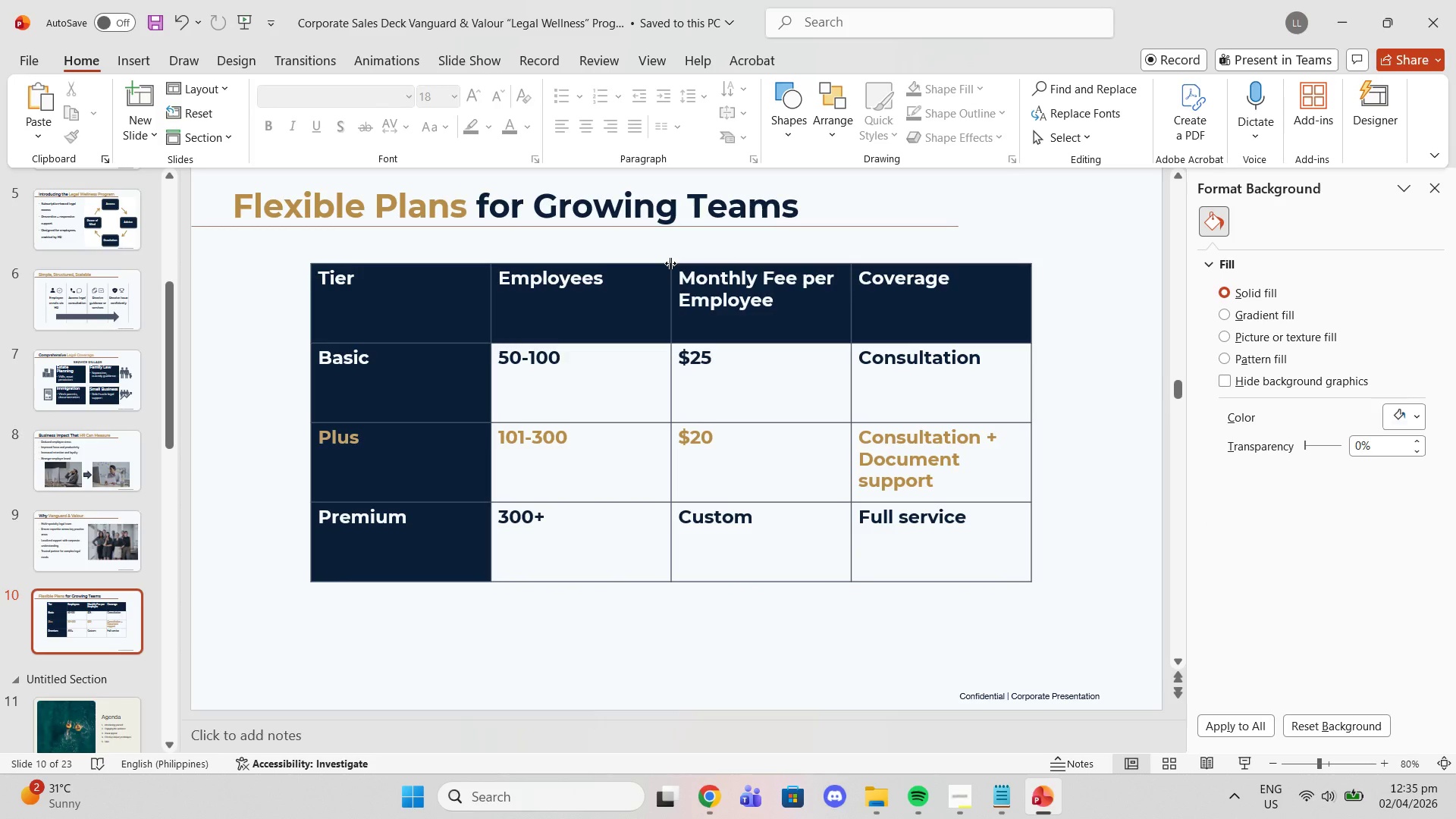 
left_click([655, 276])
 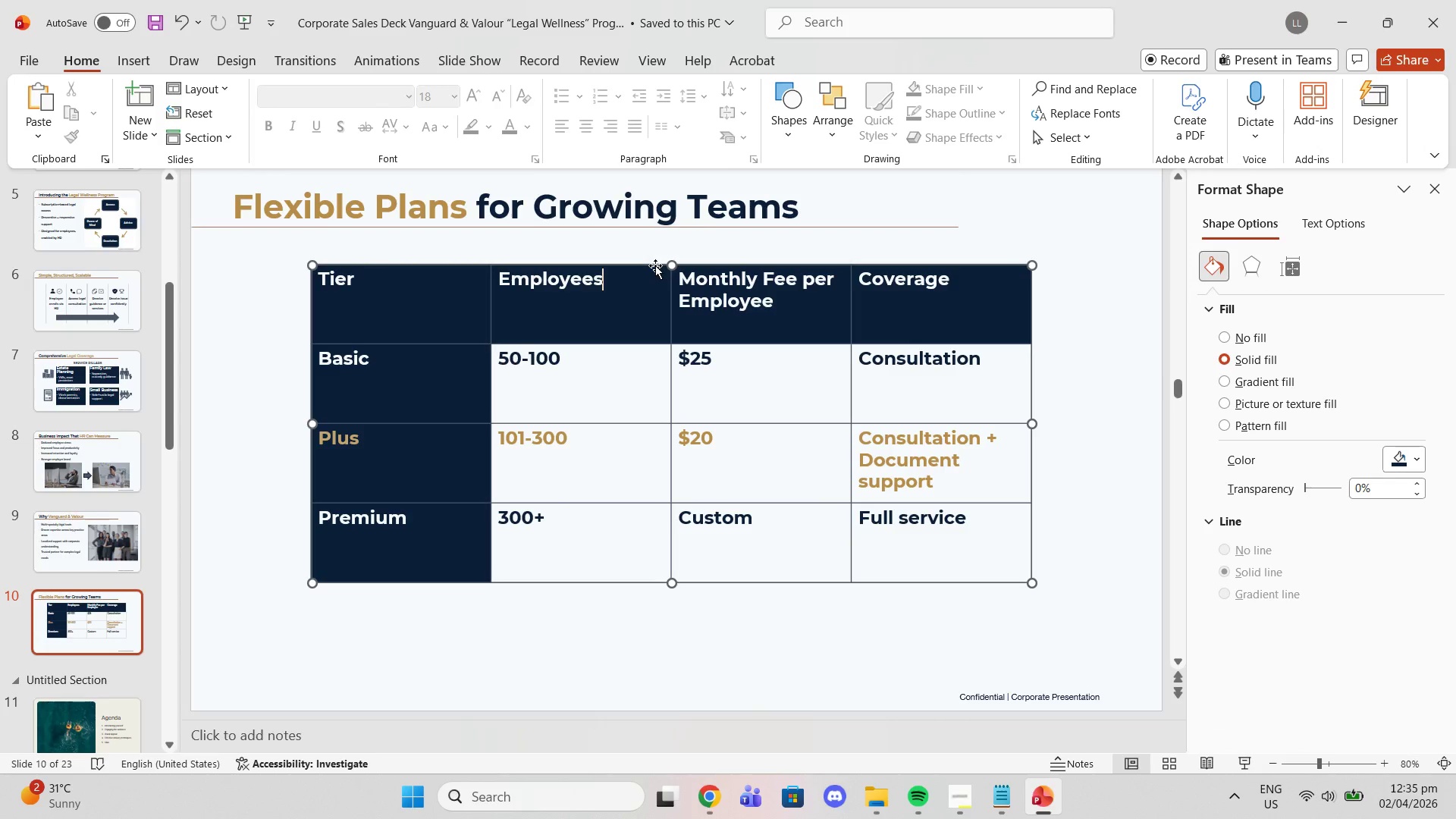 
left_click_drag(start_coordinate=[655, 265], to_coordinate=[661, 283])
 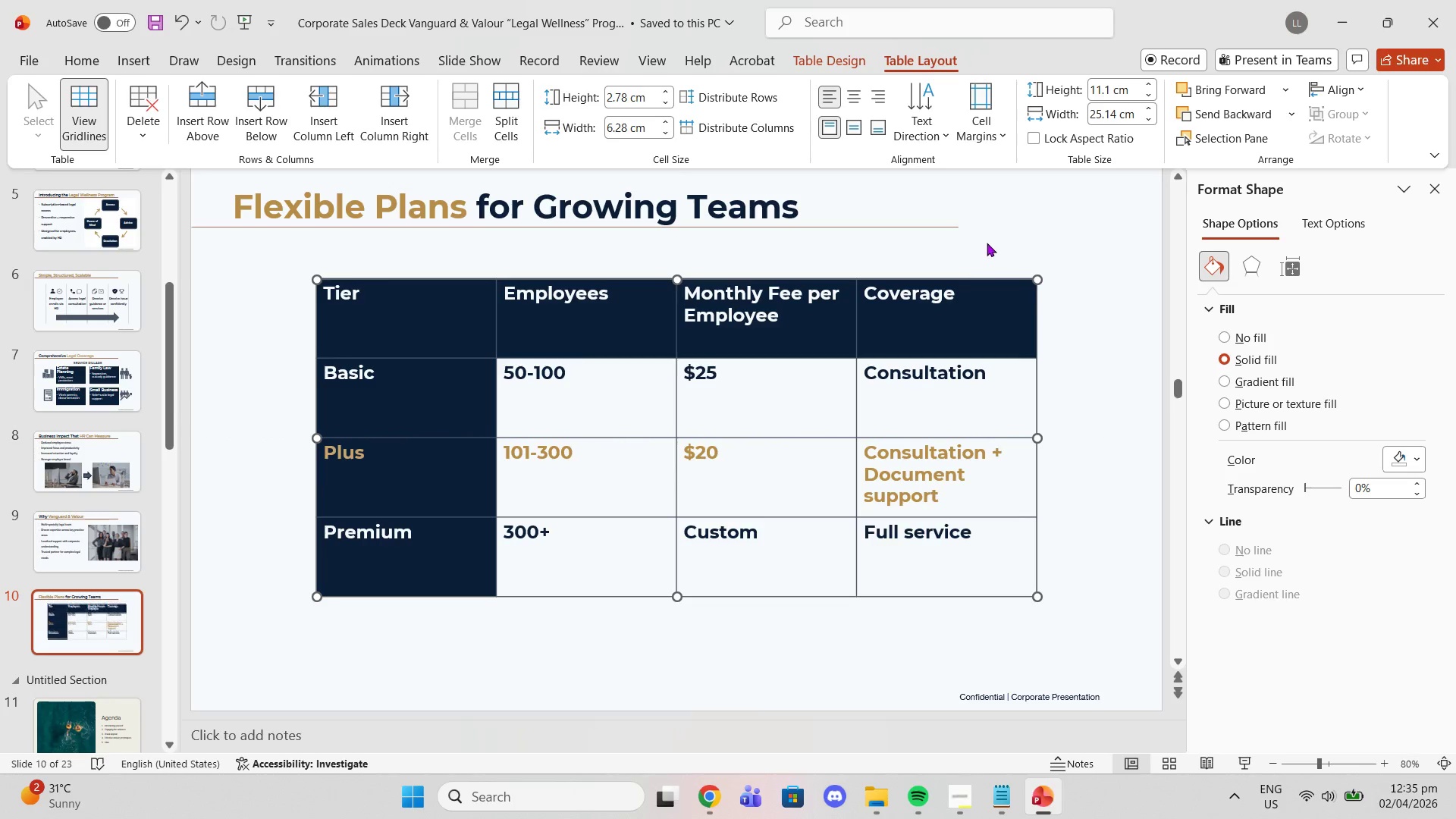 
left_click([987, 242])
 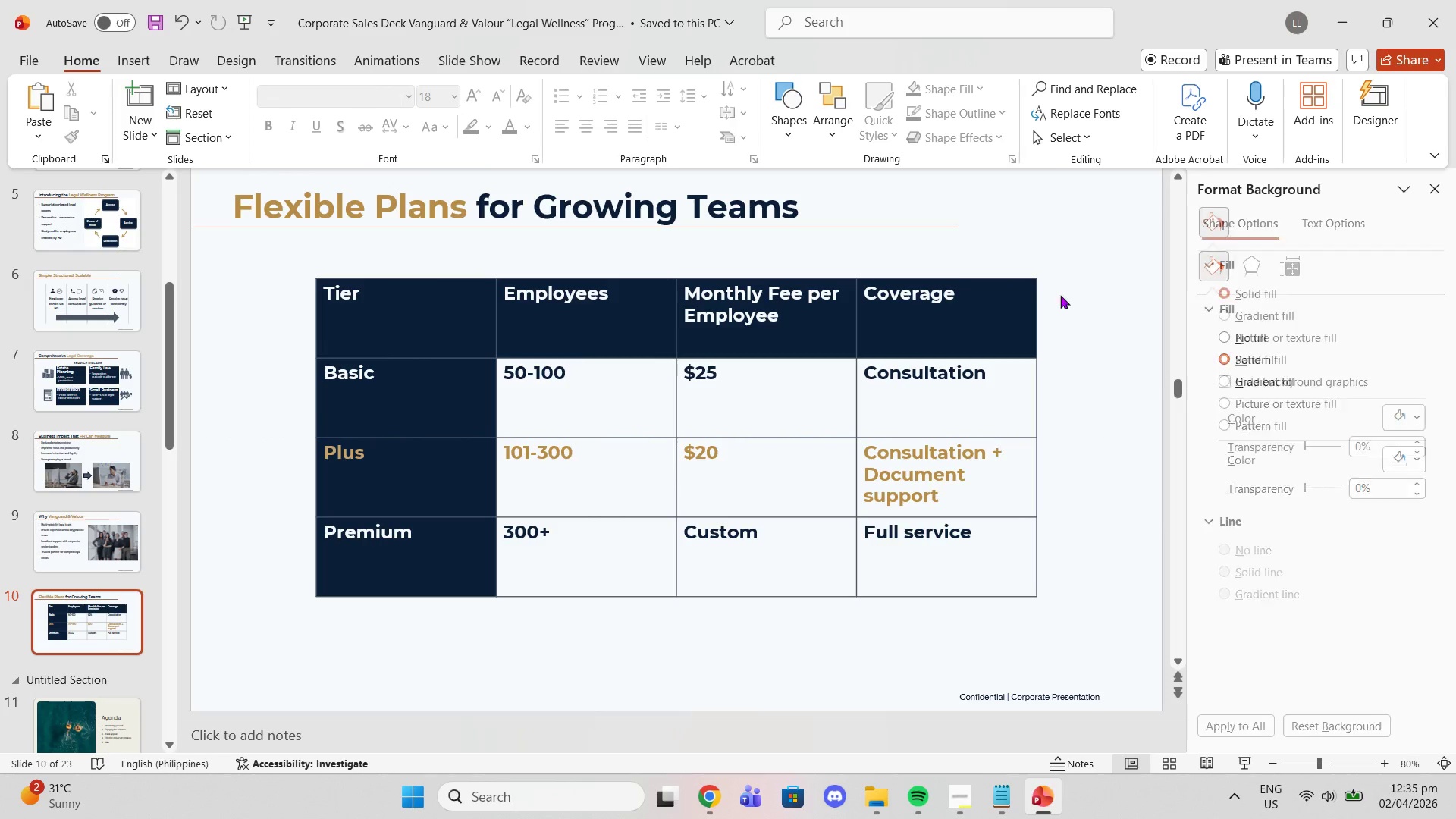 
scroll: coordinate [1081, 352], scroll_direction: up, amount: 2.0
 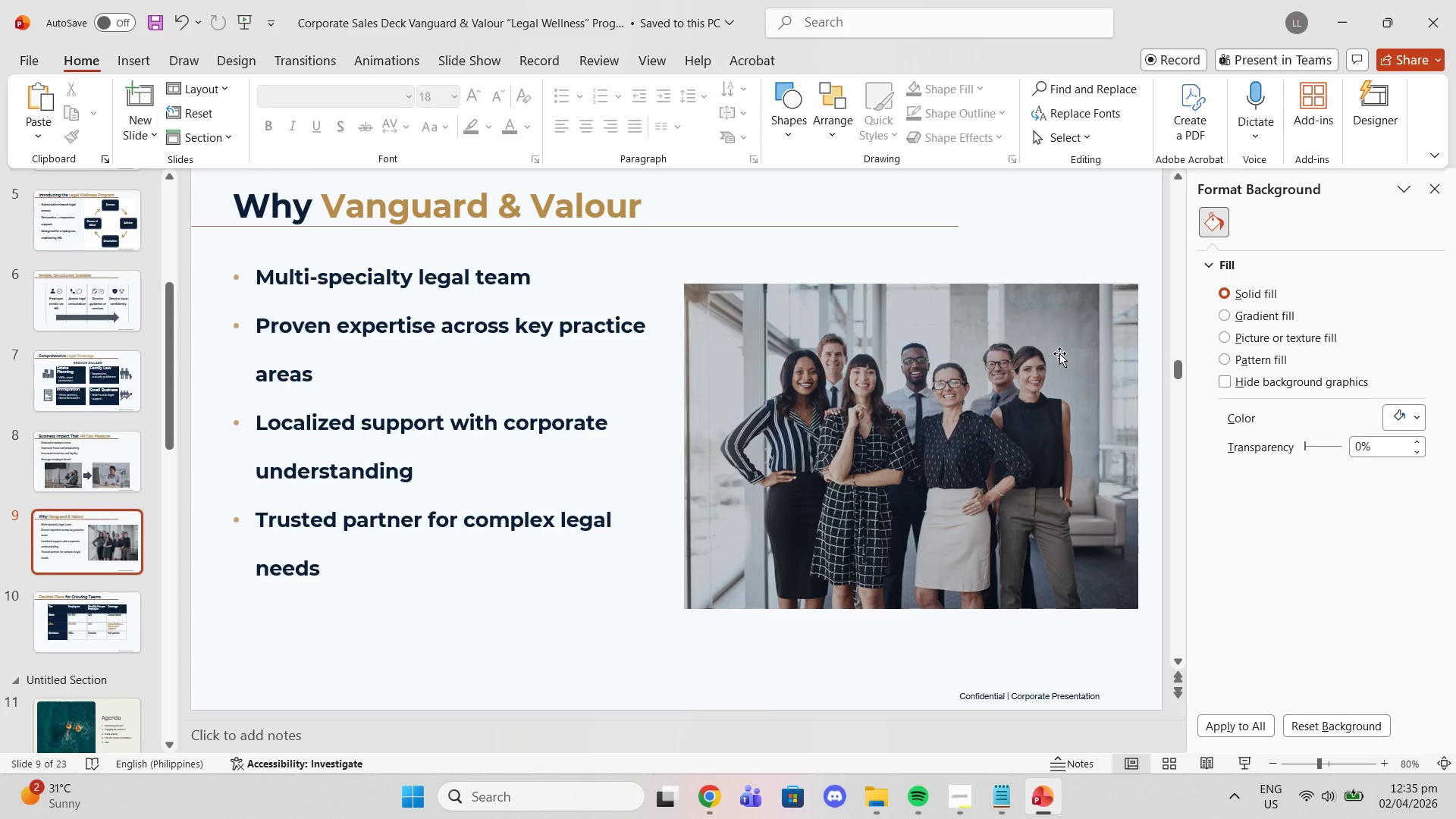 
scroll: coordinate [1053, 349], scroll_direction: down, amount: 1.0
 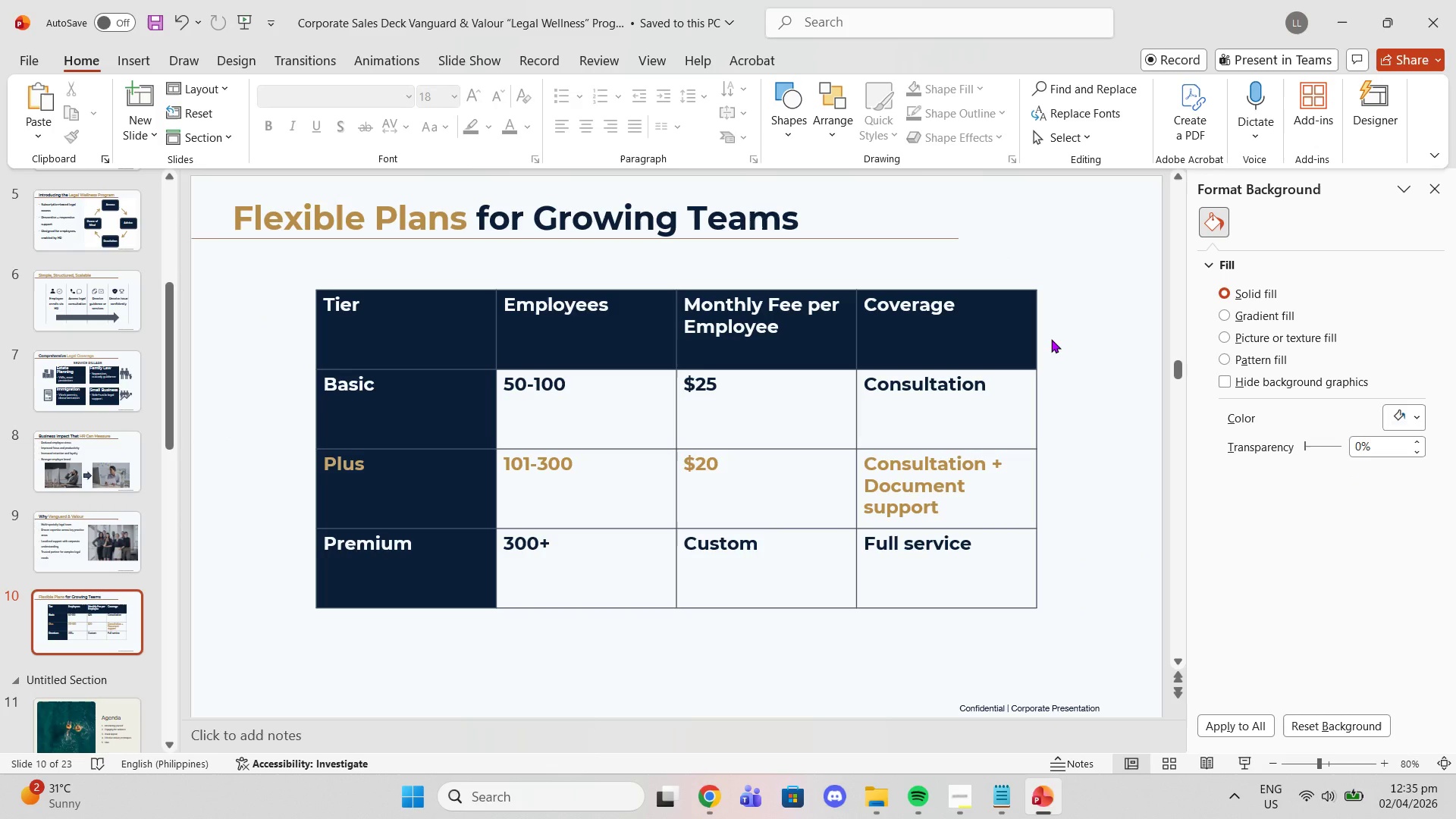 
wait(8.06)
 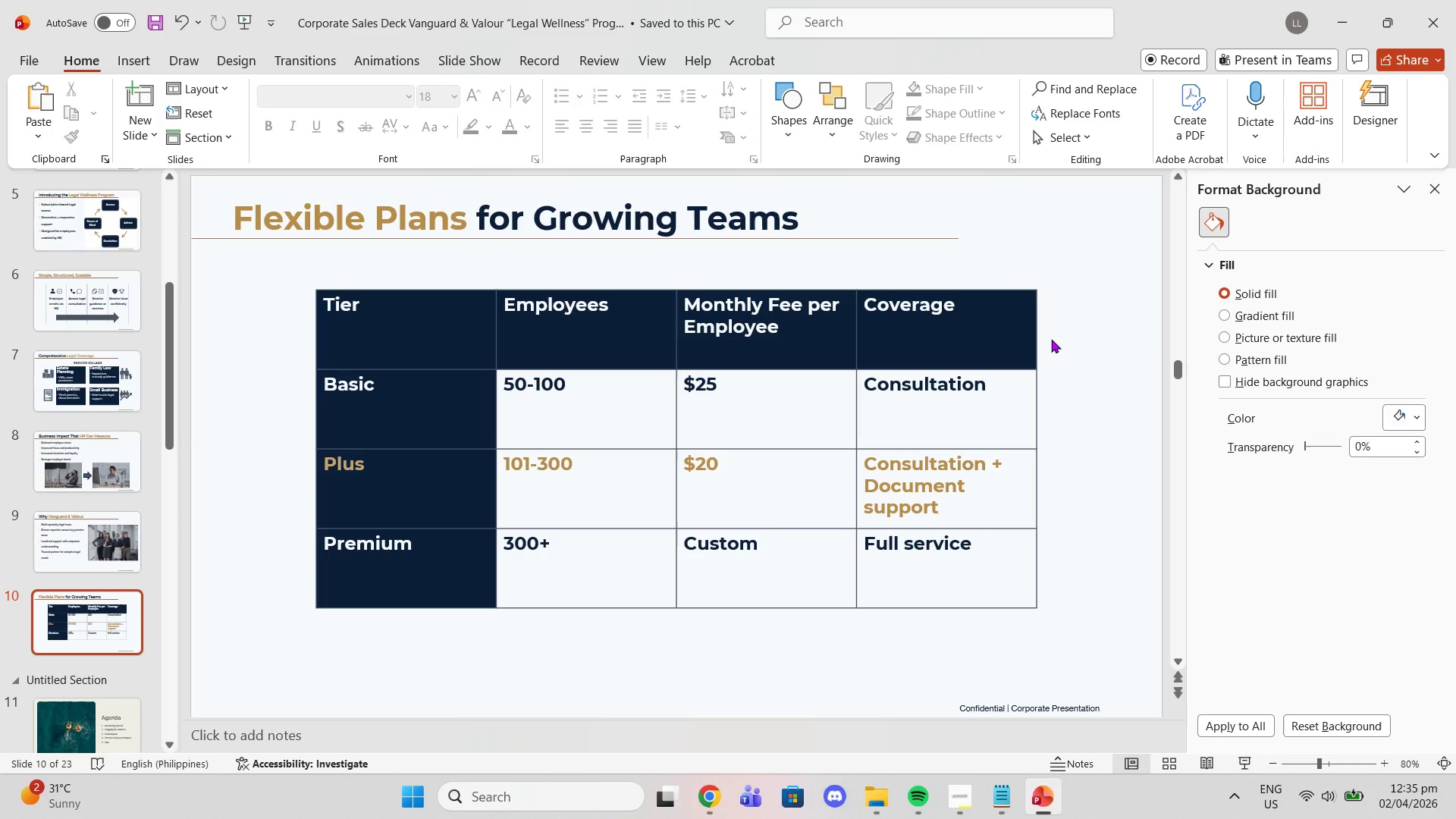 
right_click([83, 651])
 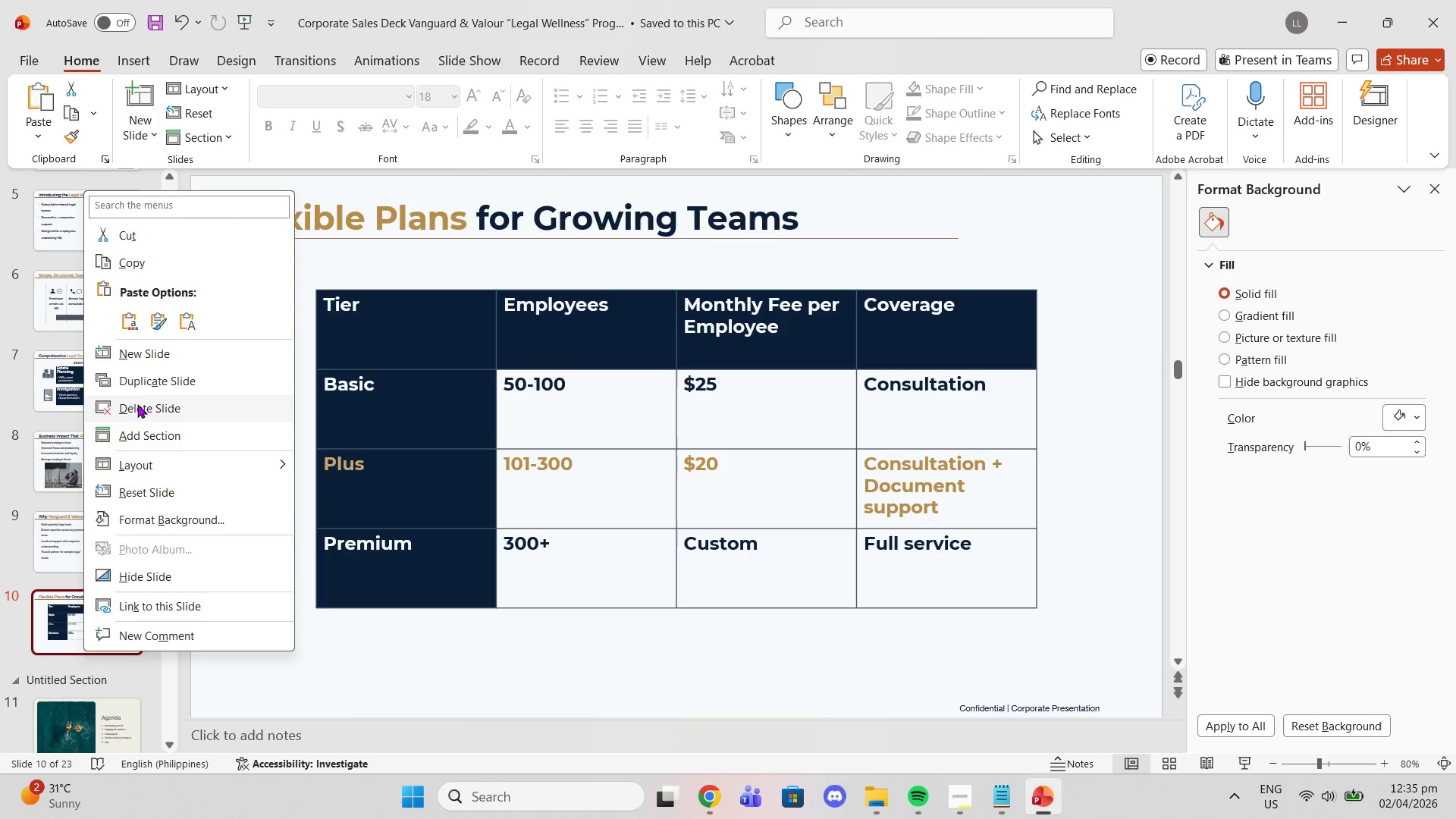 
left_click([133, 381])
 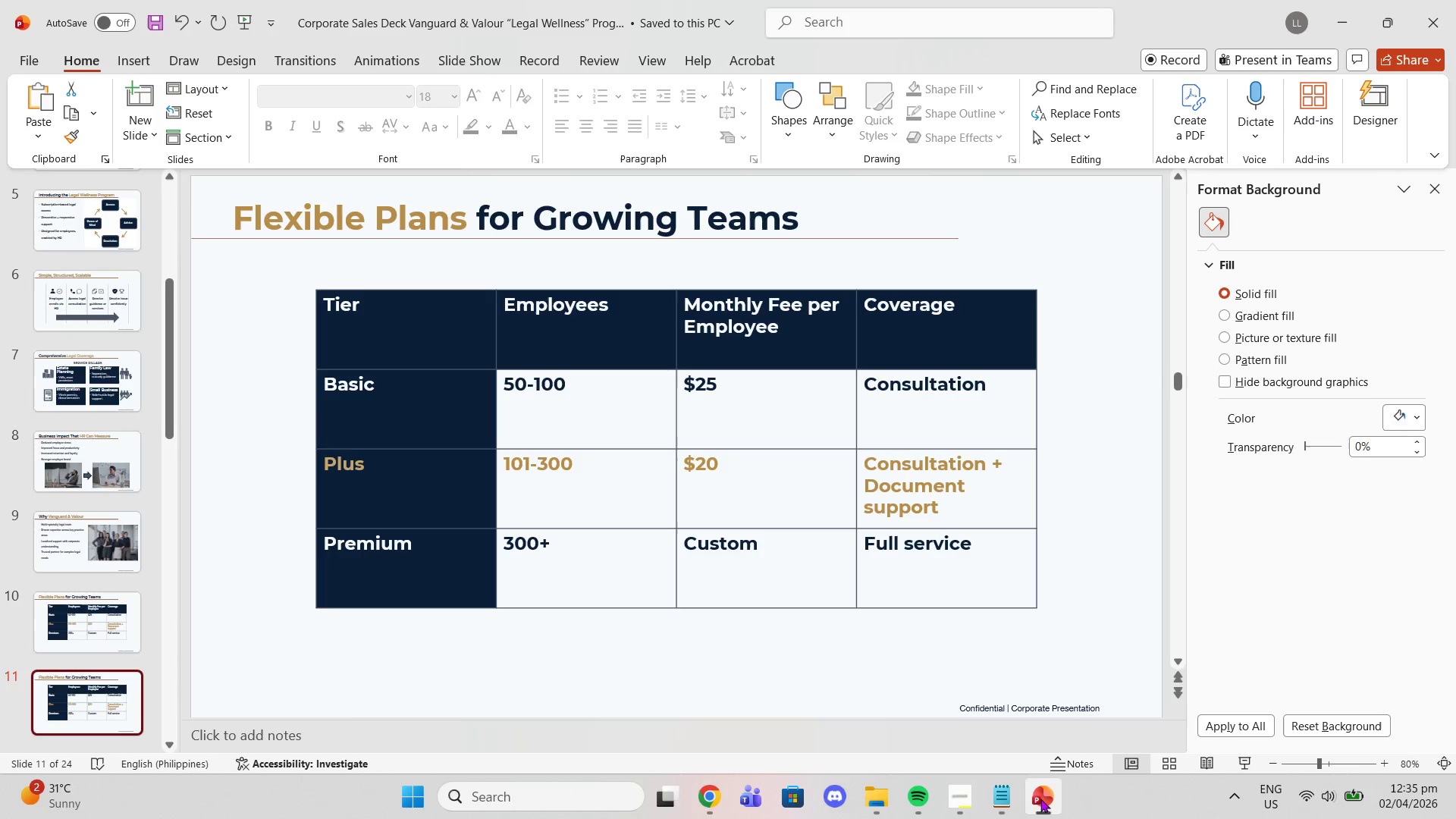 
left_click([990, 795])
 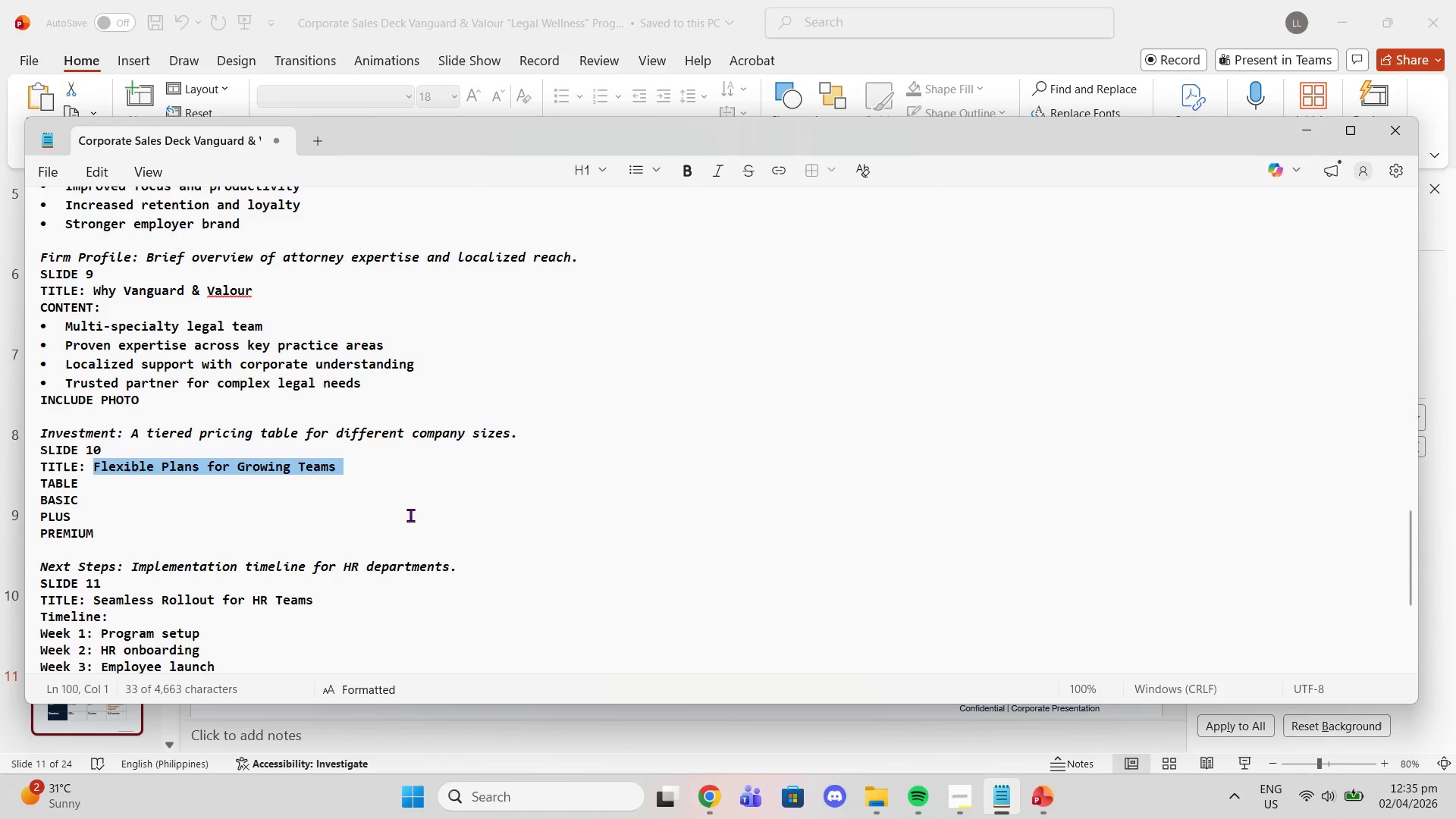 
scroll: coordinate [347, 553], scroll_direction: down, amount: 3.0
 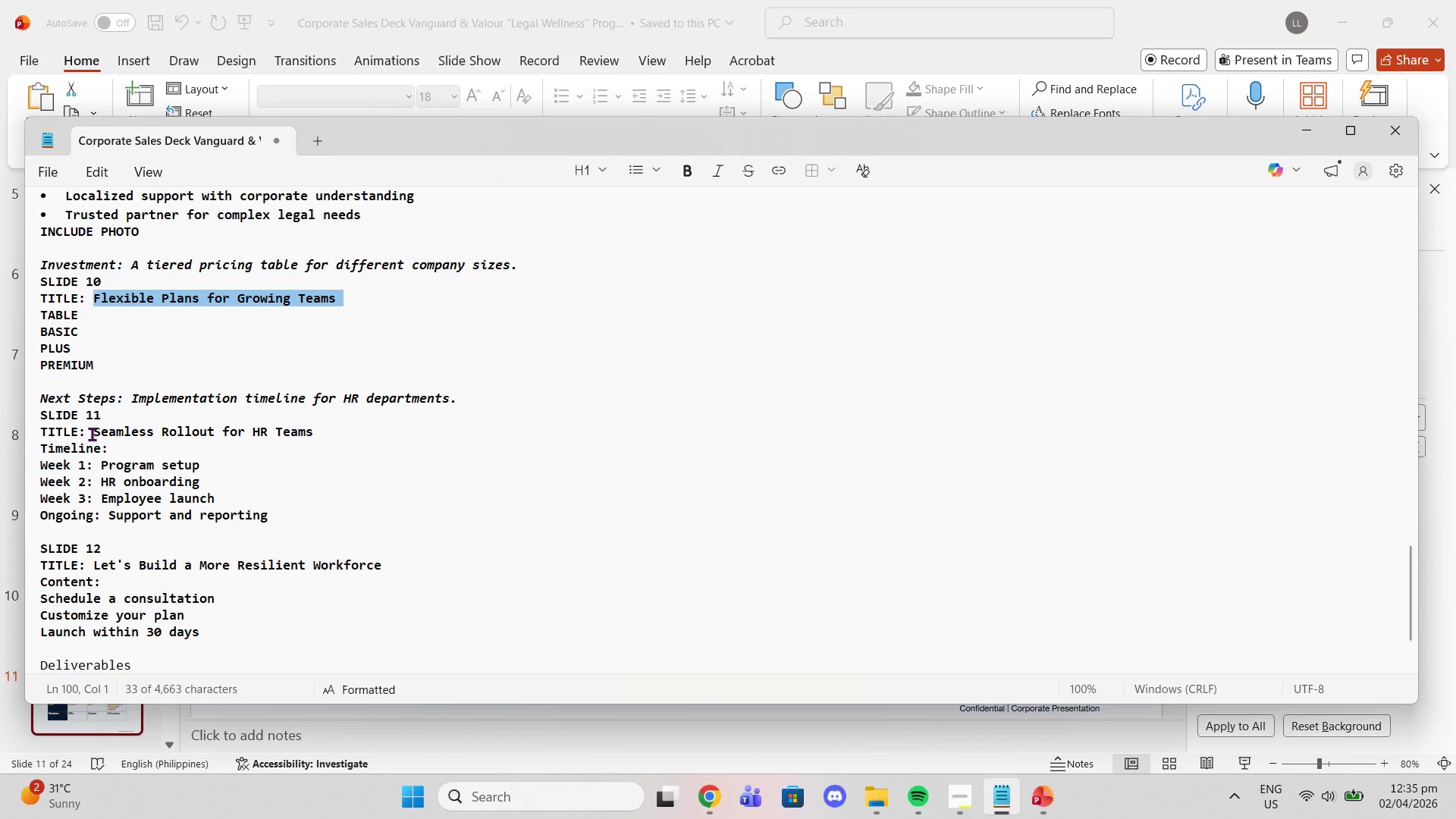 
left_click_drag(start_coordinate=[92, 434], to_coordinate=[314, 426])
 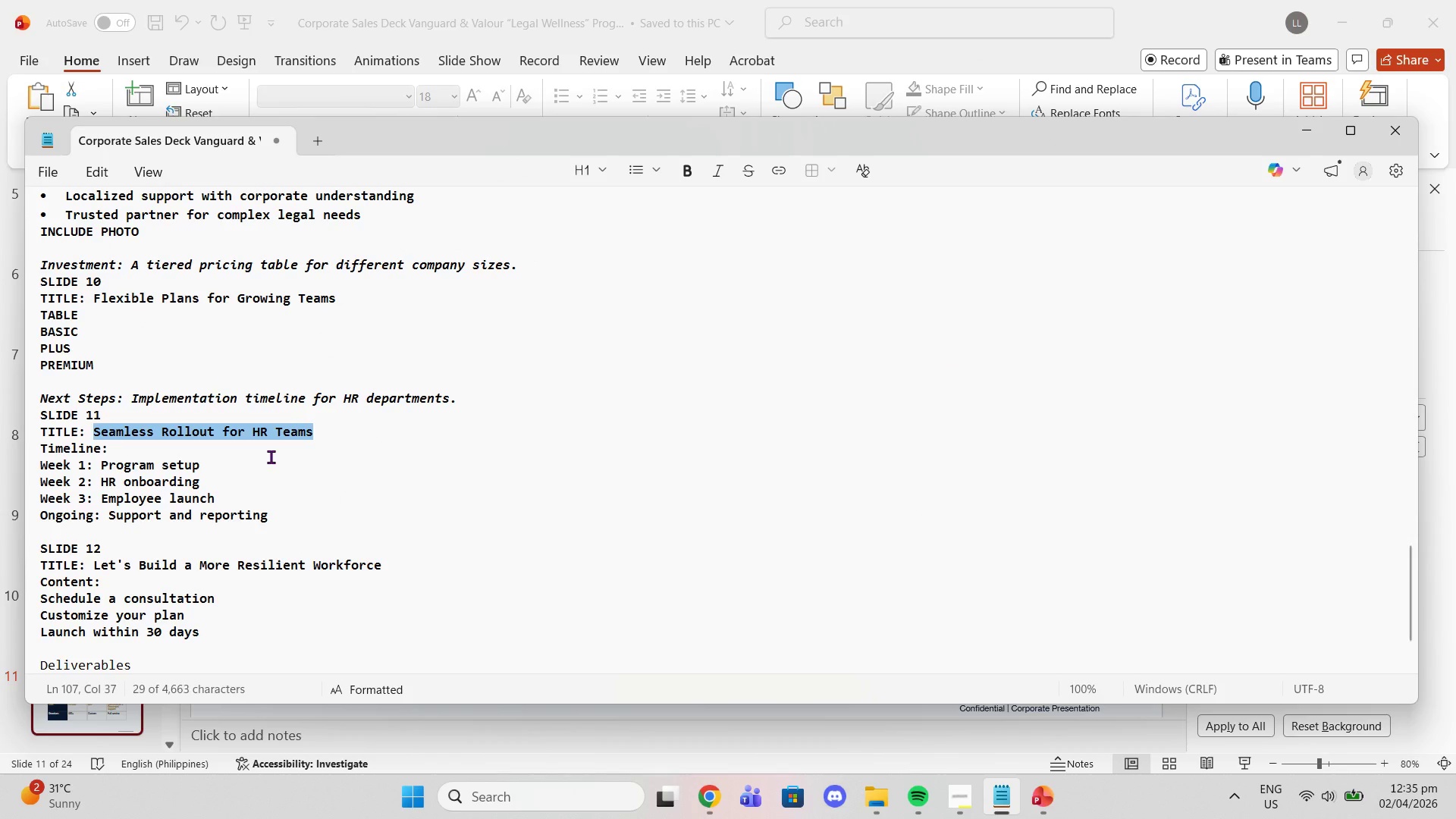 
key(Control+C)
 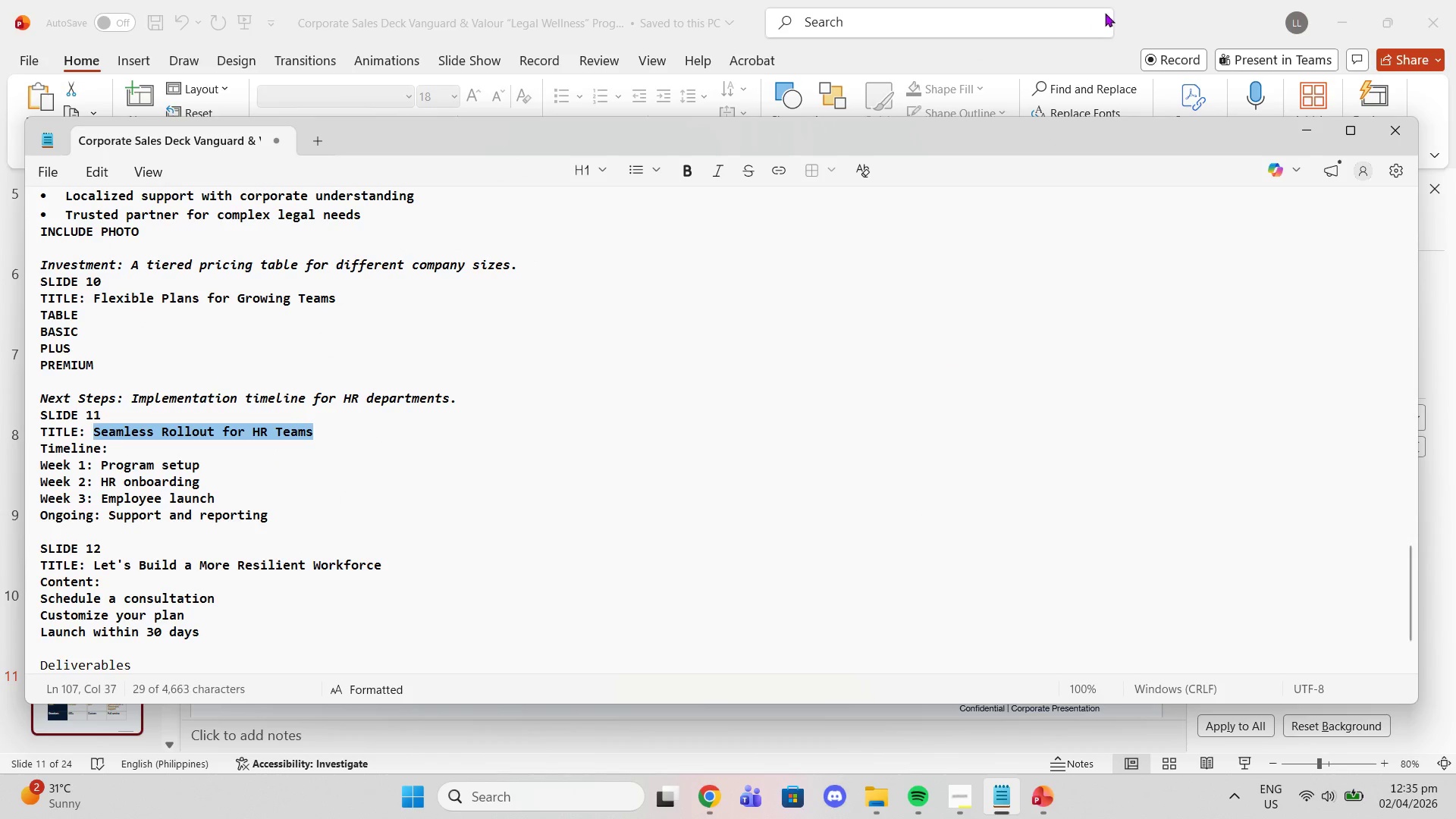 
left_click([1145, 19])
 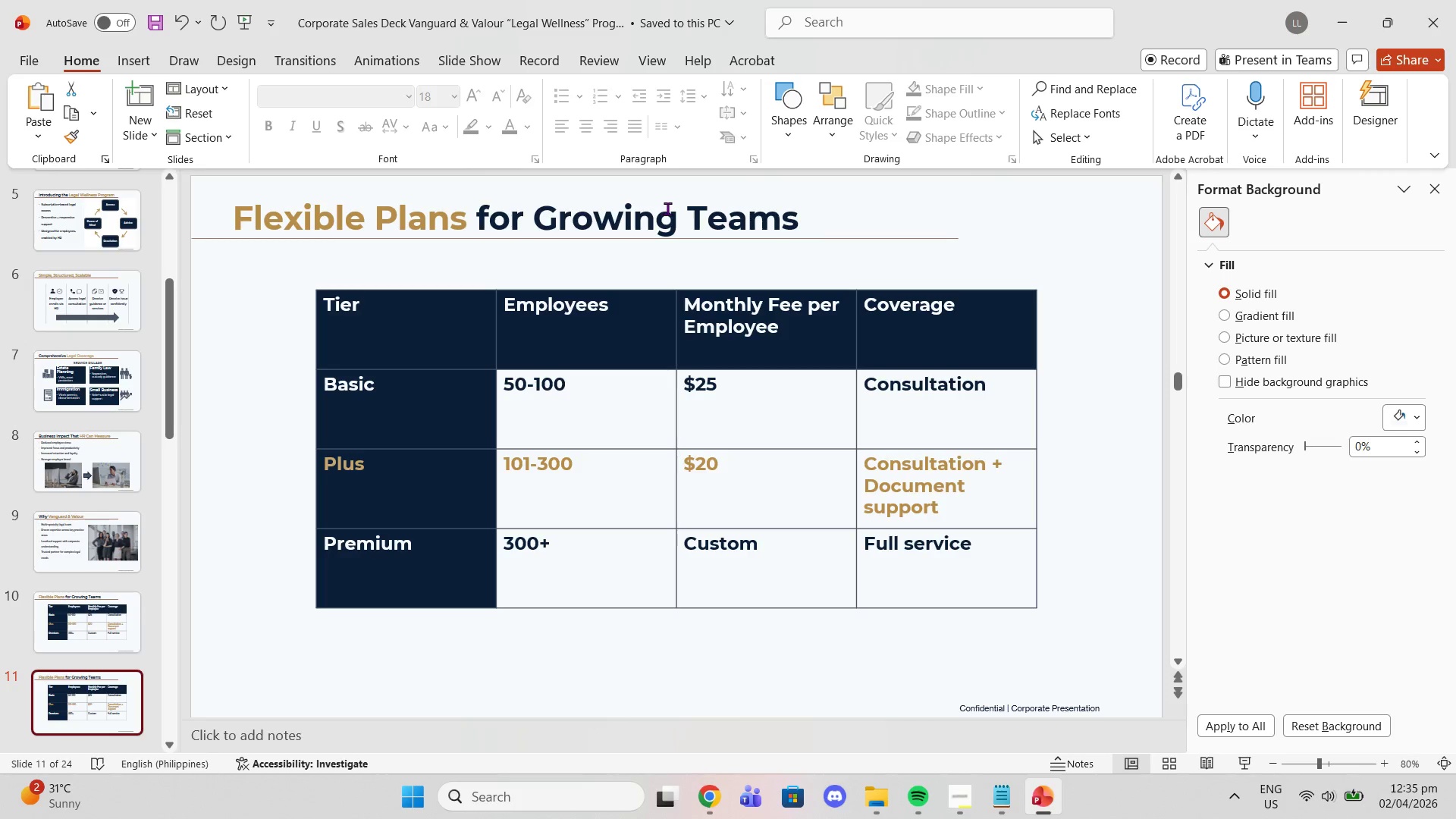 
double_click([668, 209])
 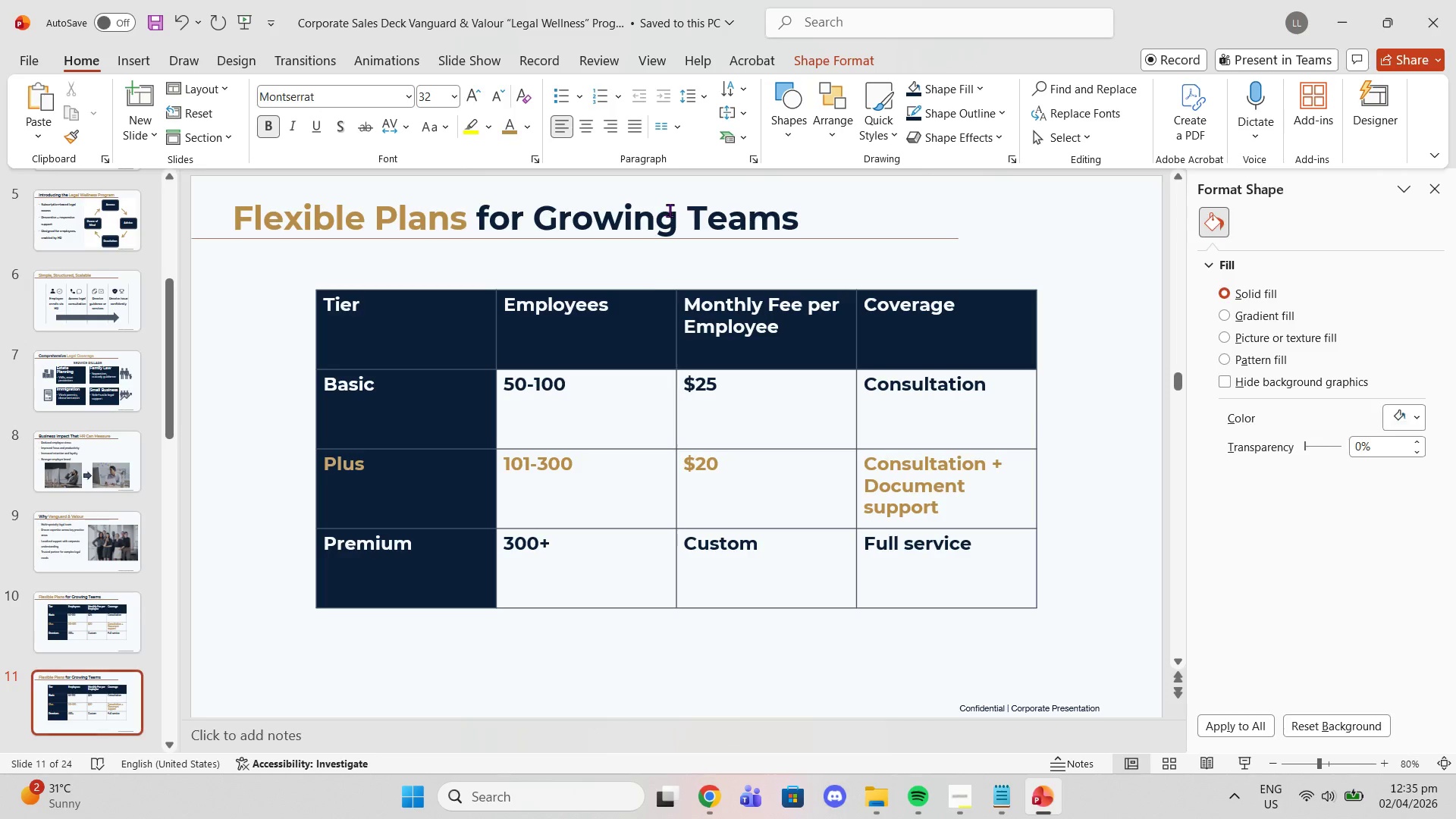 
triple_click([670, 210])
 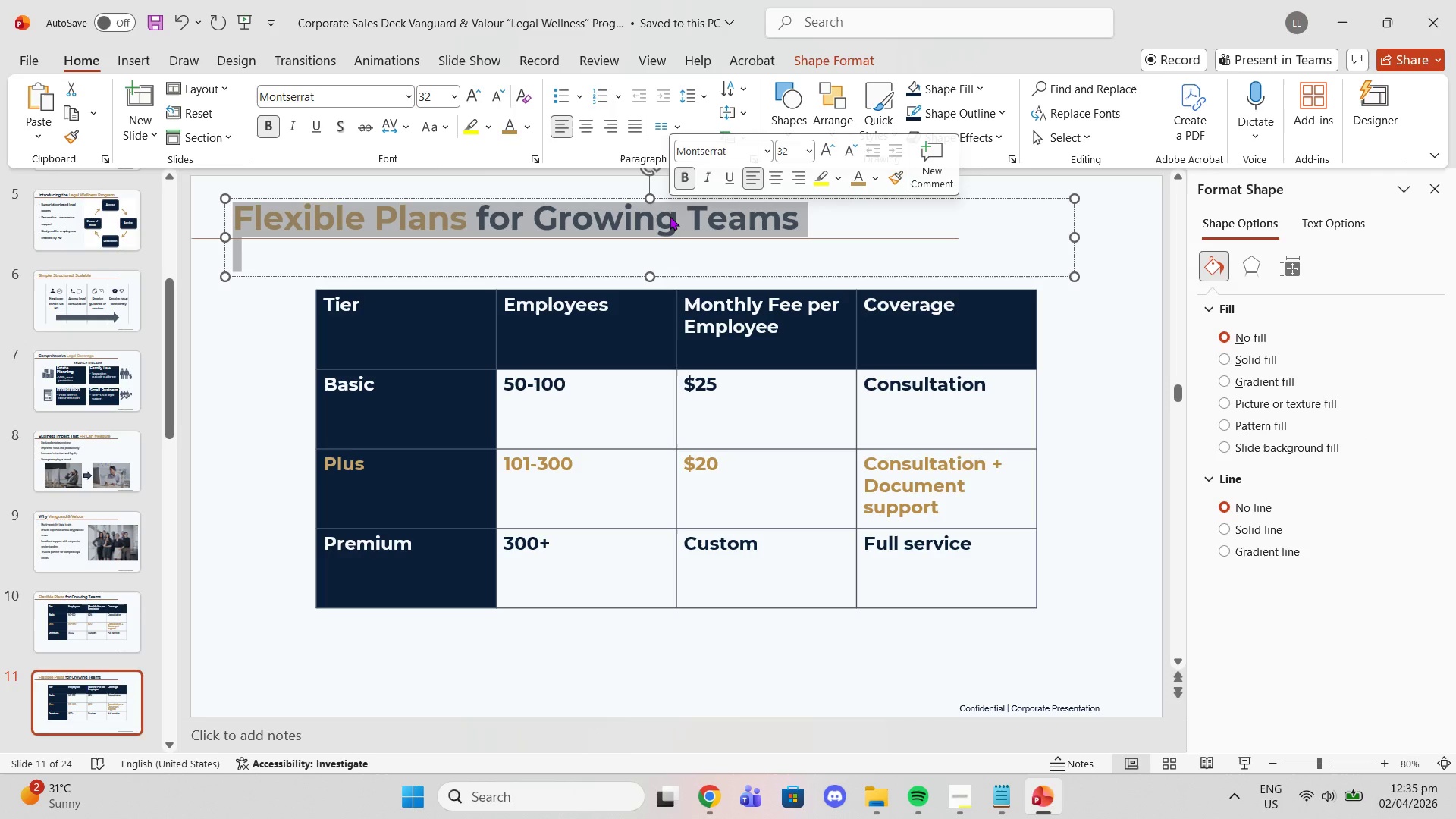 
key(Control+V)
 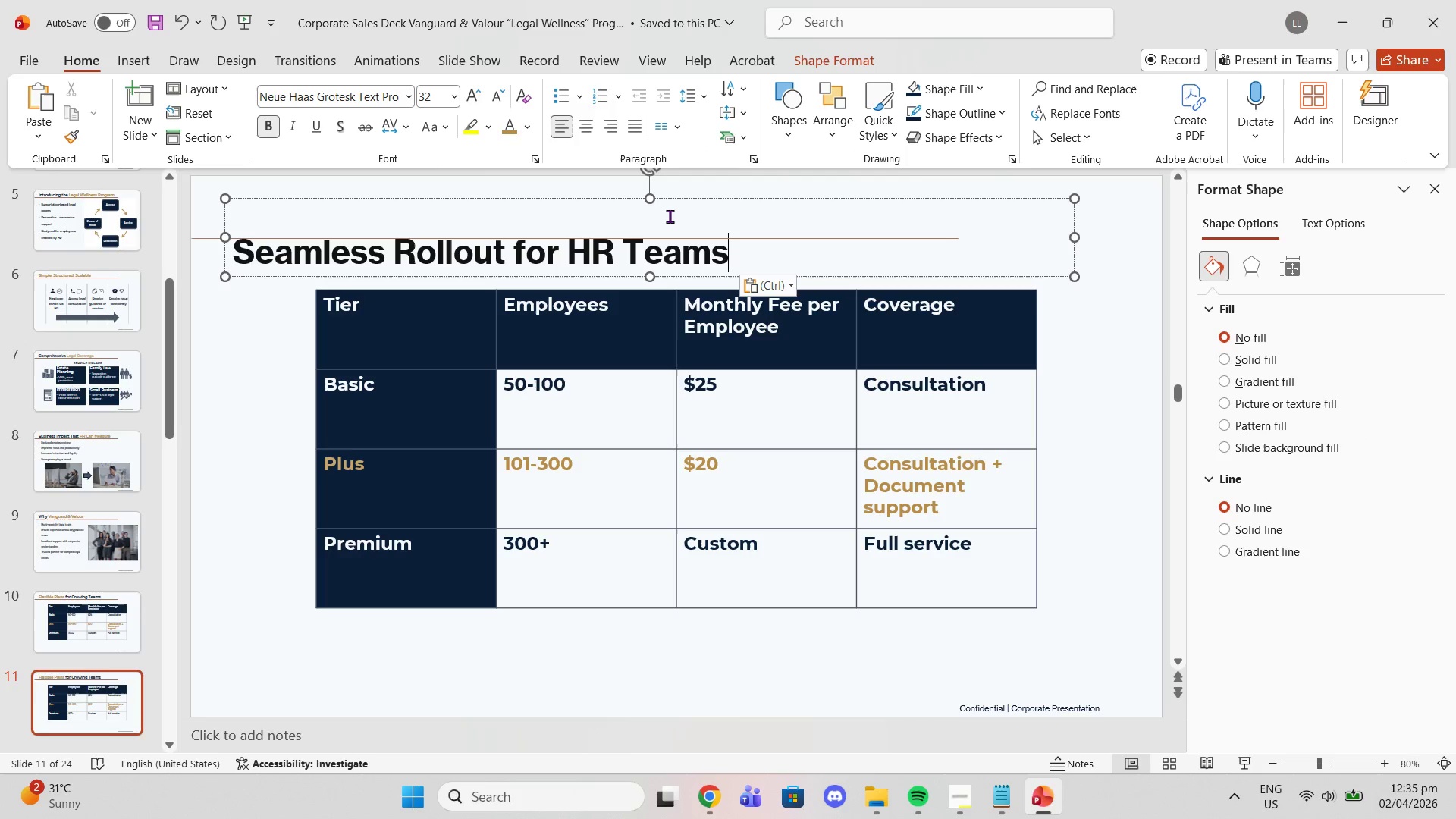 
key(Control+ControlLeft)
 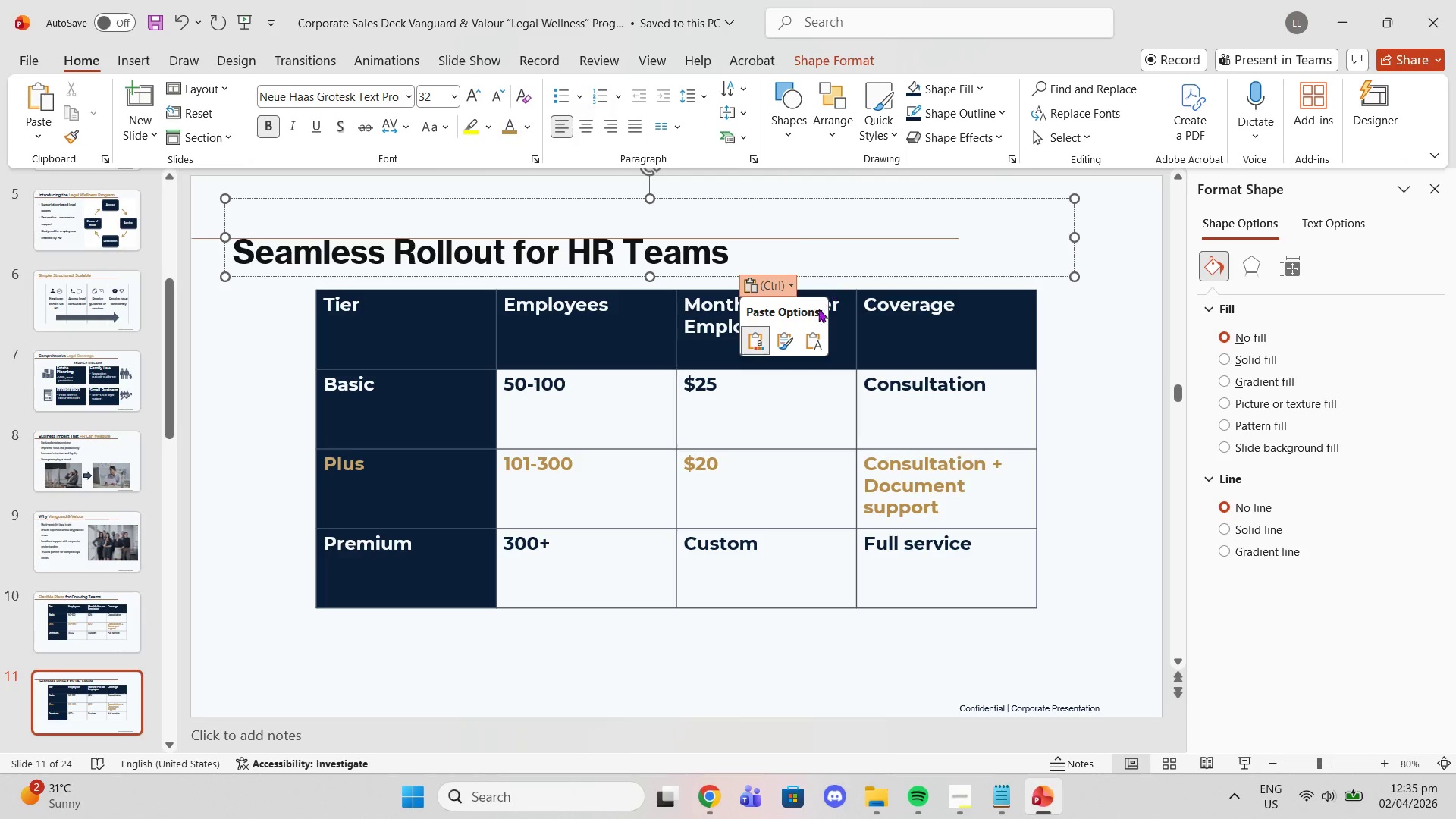 
left_click([803, 338])
 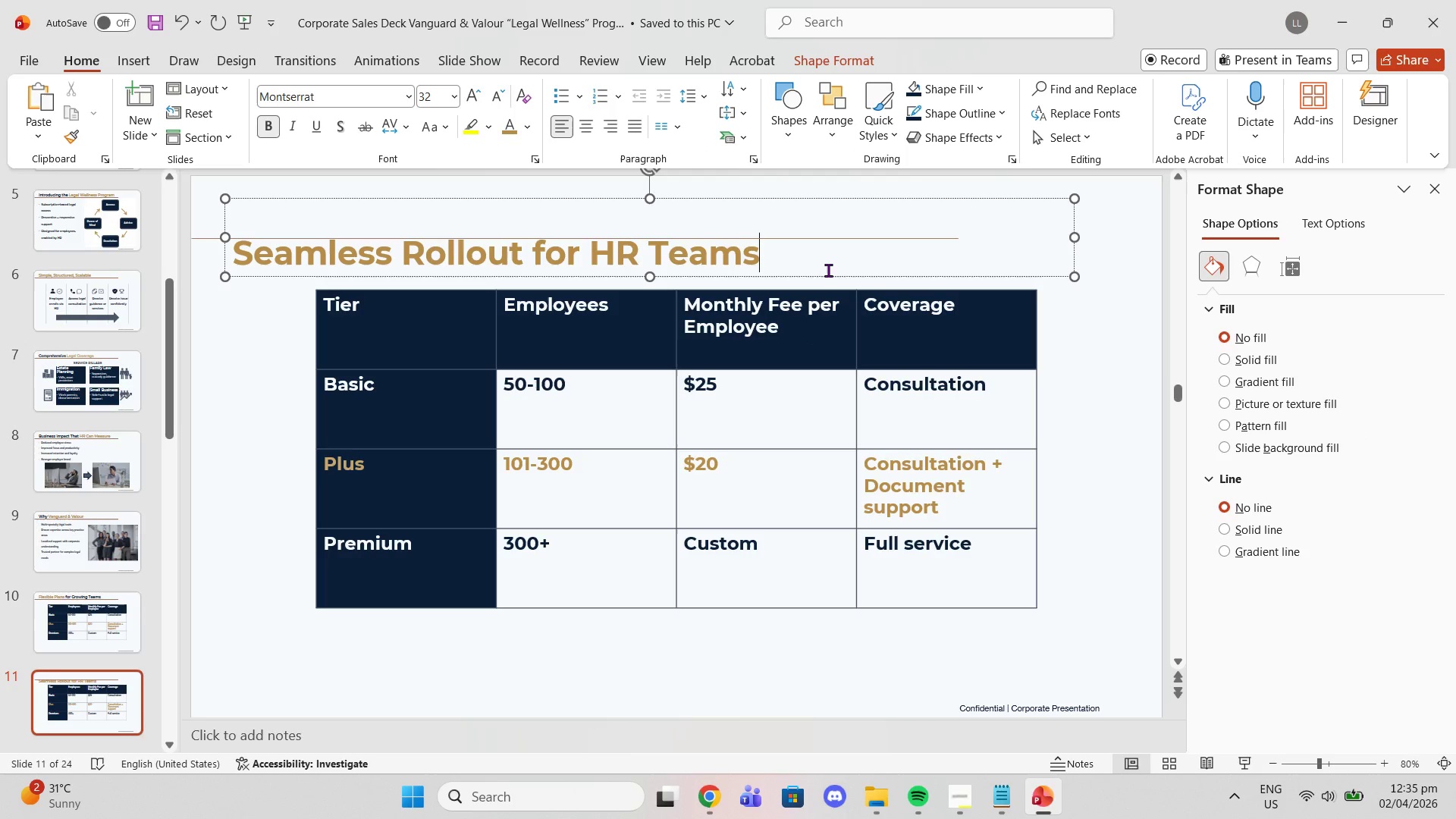 
key(Enter)
 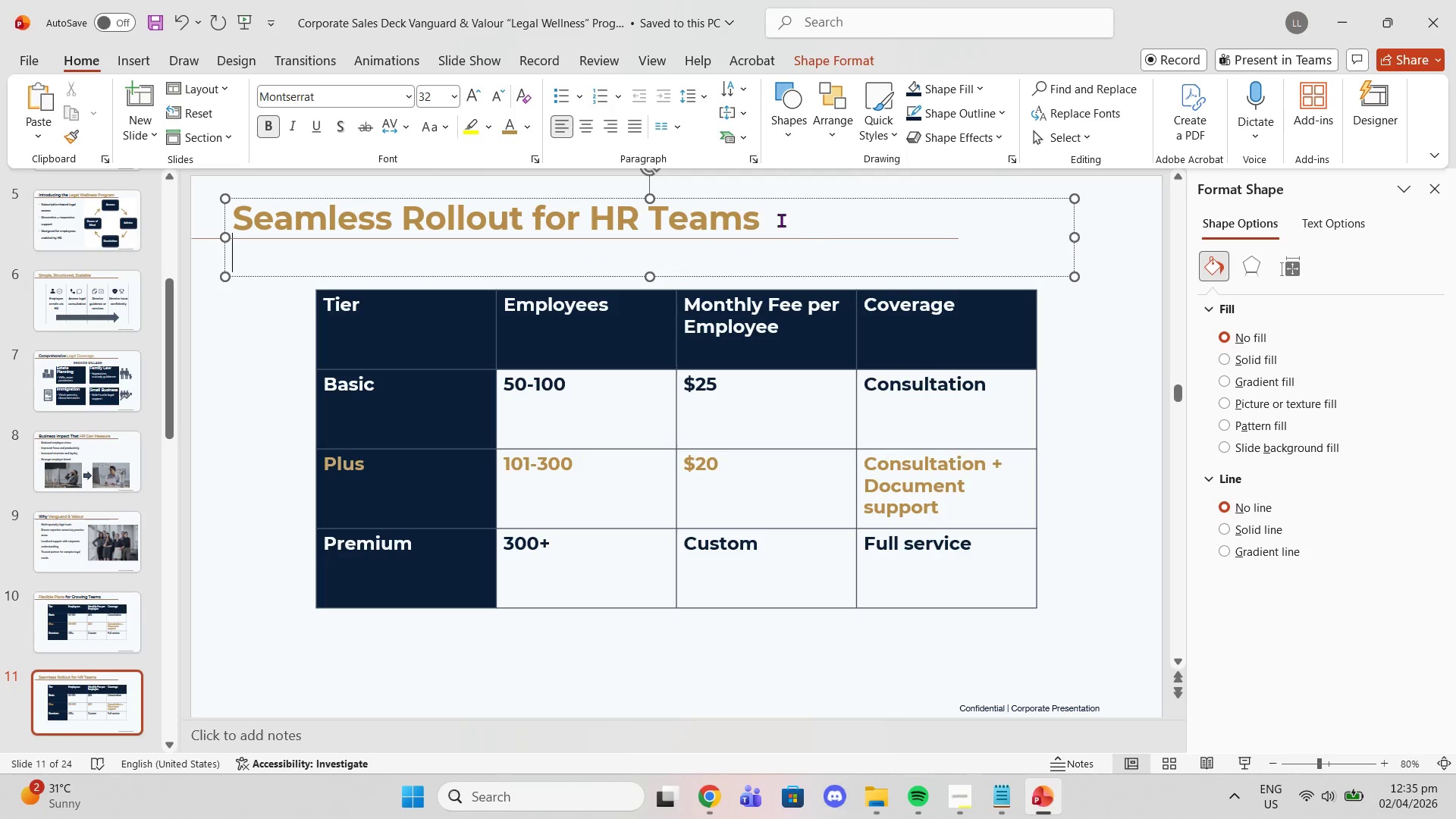 
left_click_drag(start_coordinate=[780, 216], to_coordinate=[263, 209])
 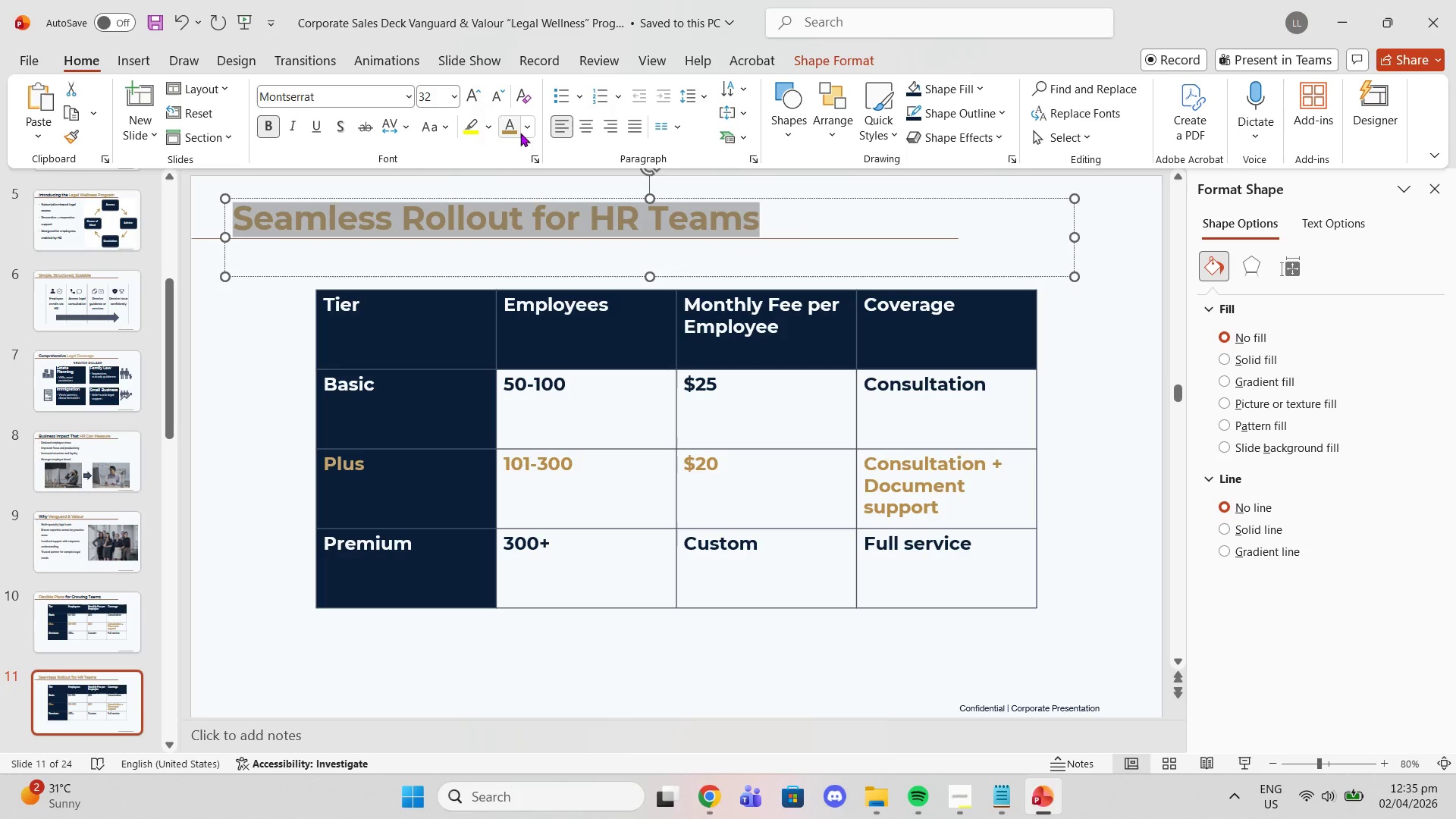 
left_click([412, 183])
 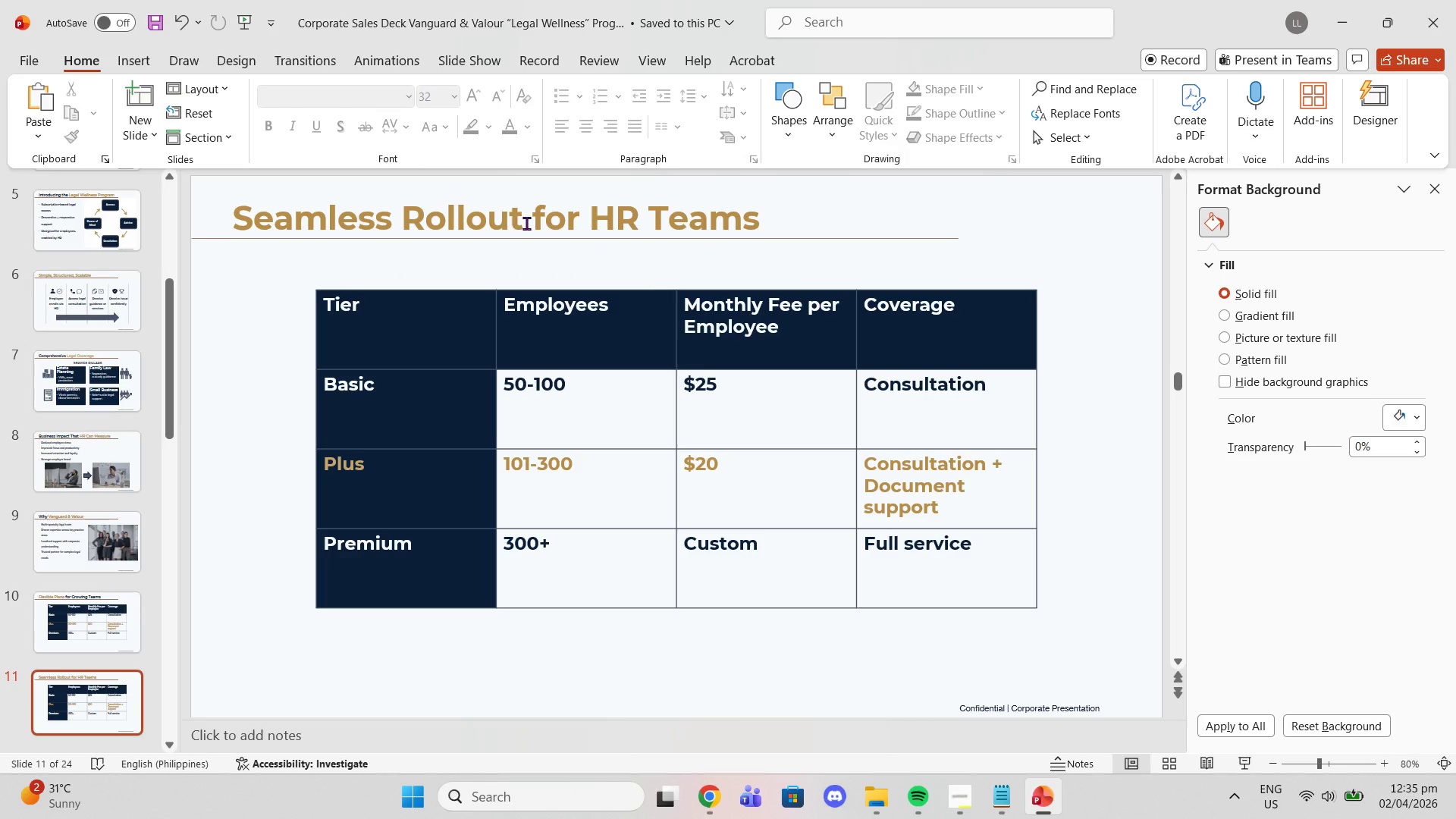 
left_click_drag(start_coordinate=[526, 223], to_coordinate=[668, 240])
 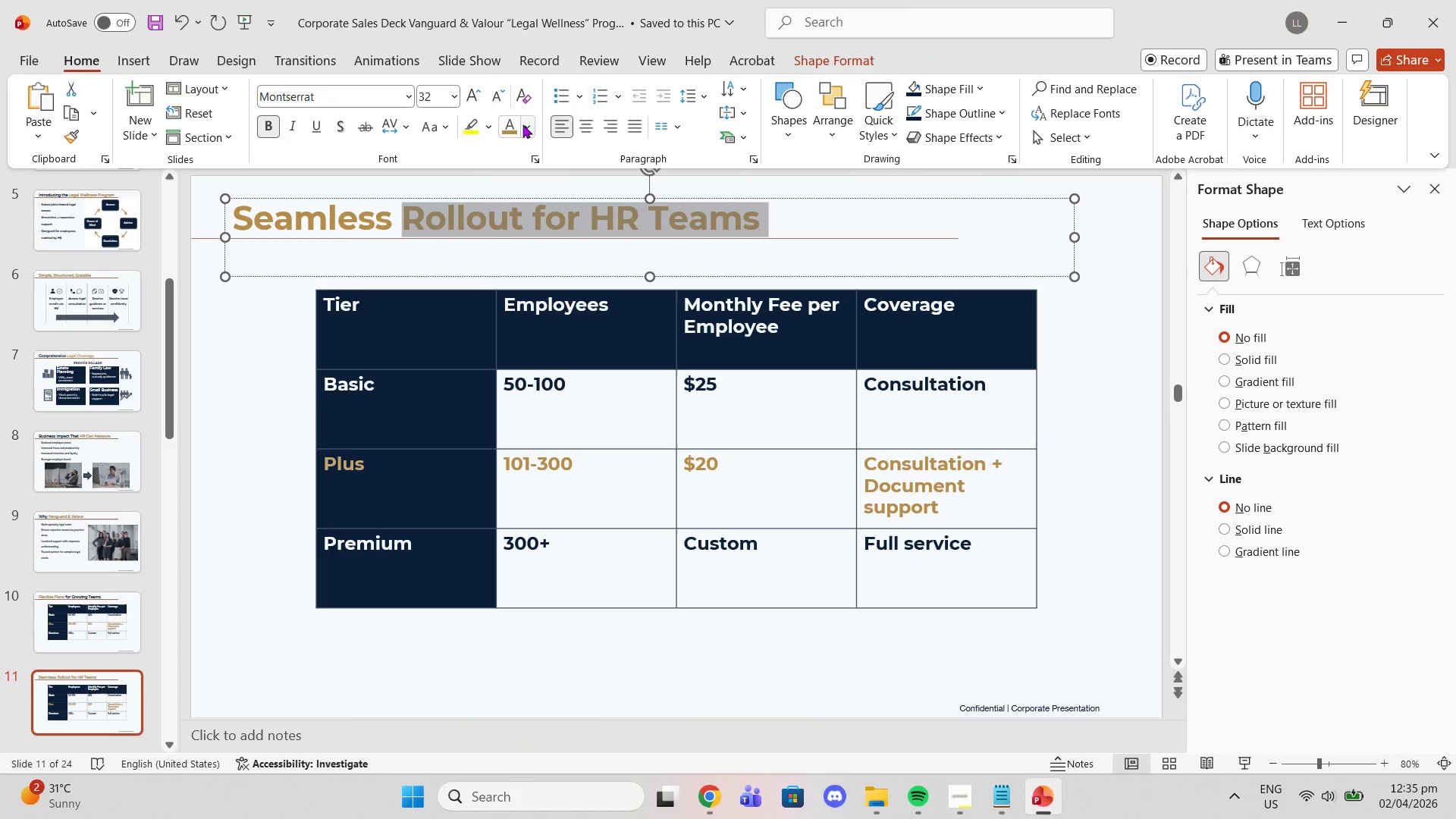 
left_click([528, 125])
 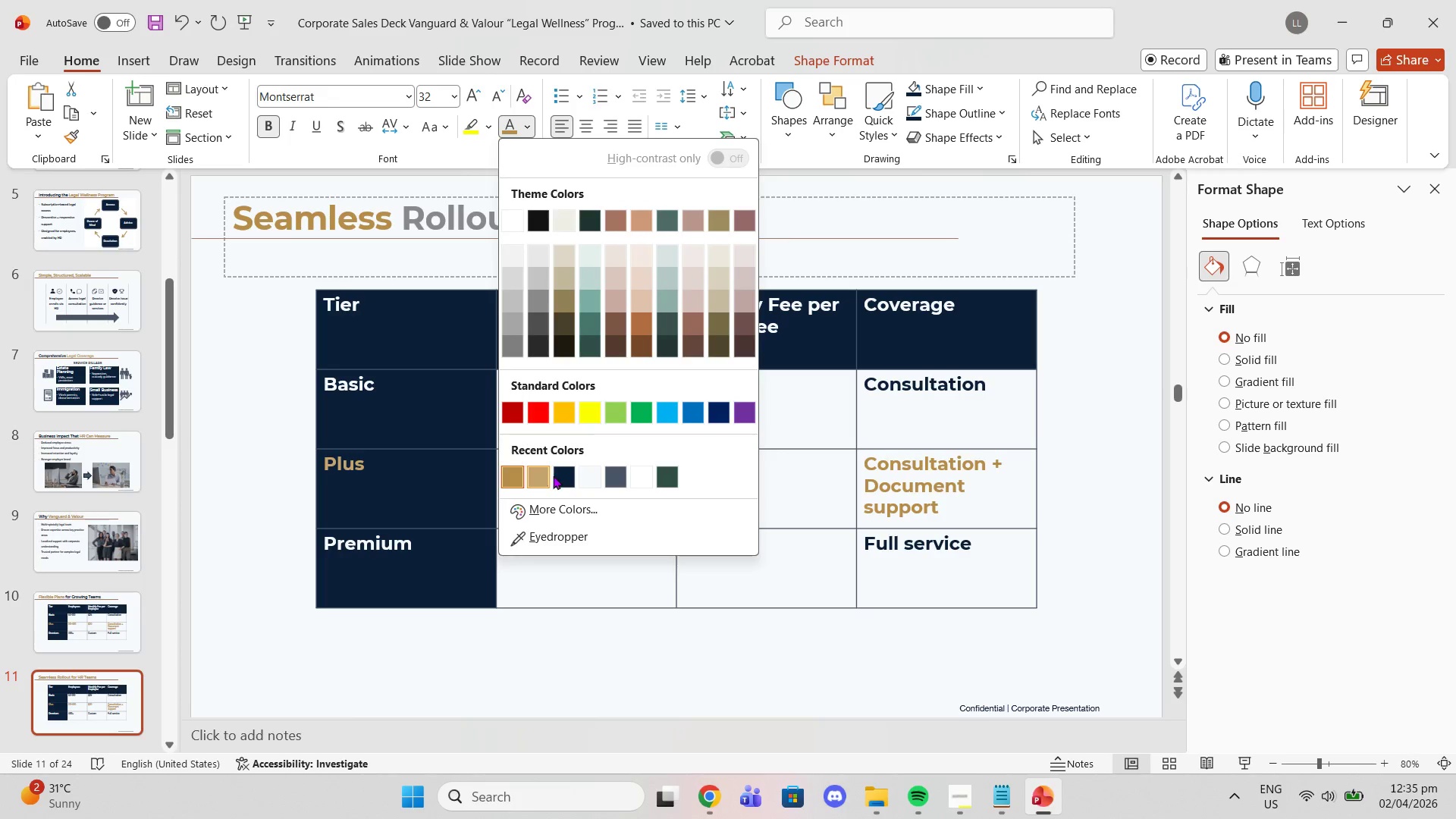 
left_click([566, 475])
 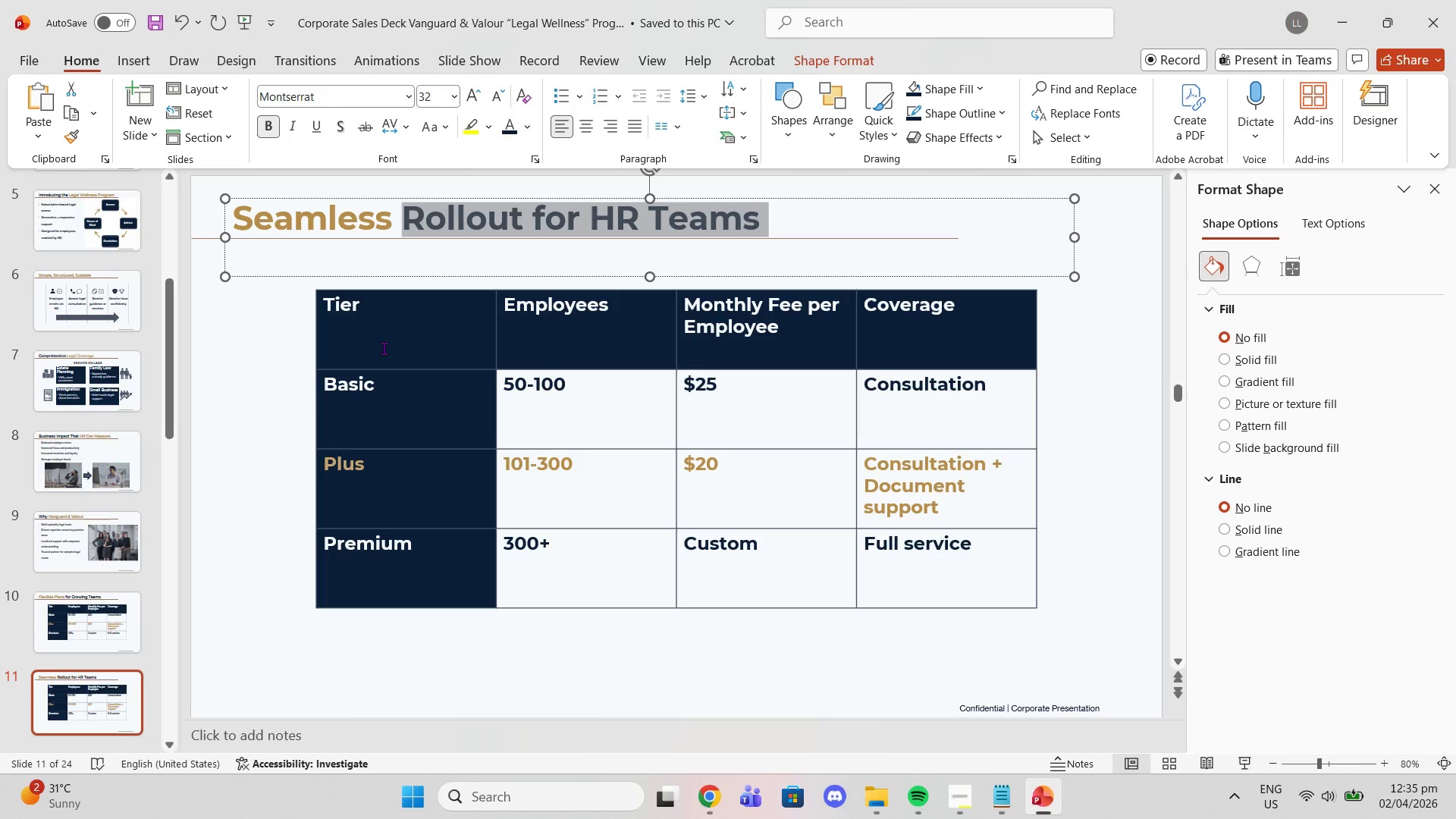 
left_click([384, 348])
 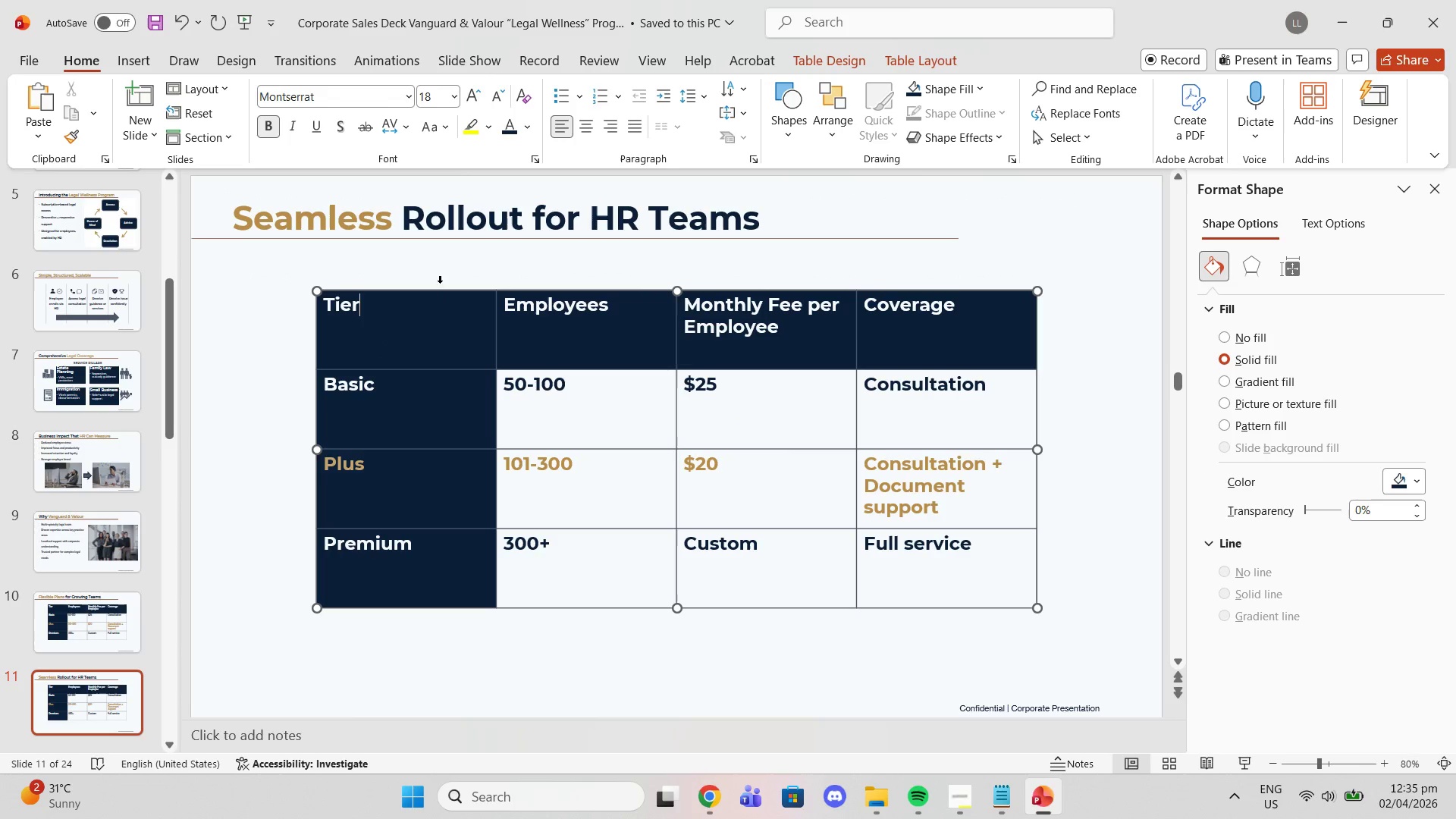 
left_click([440, 289])
 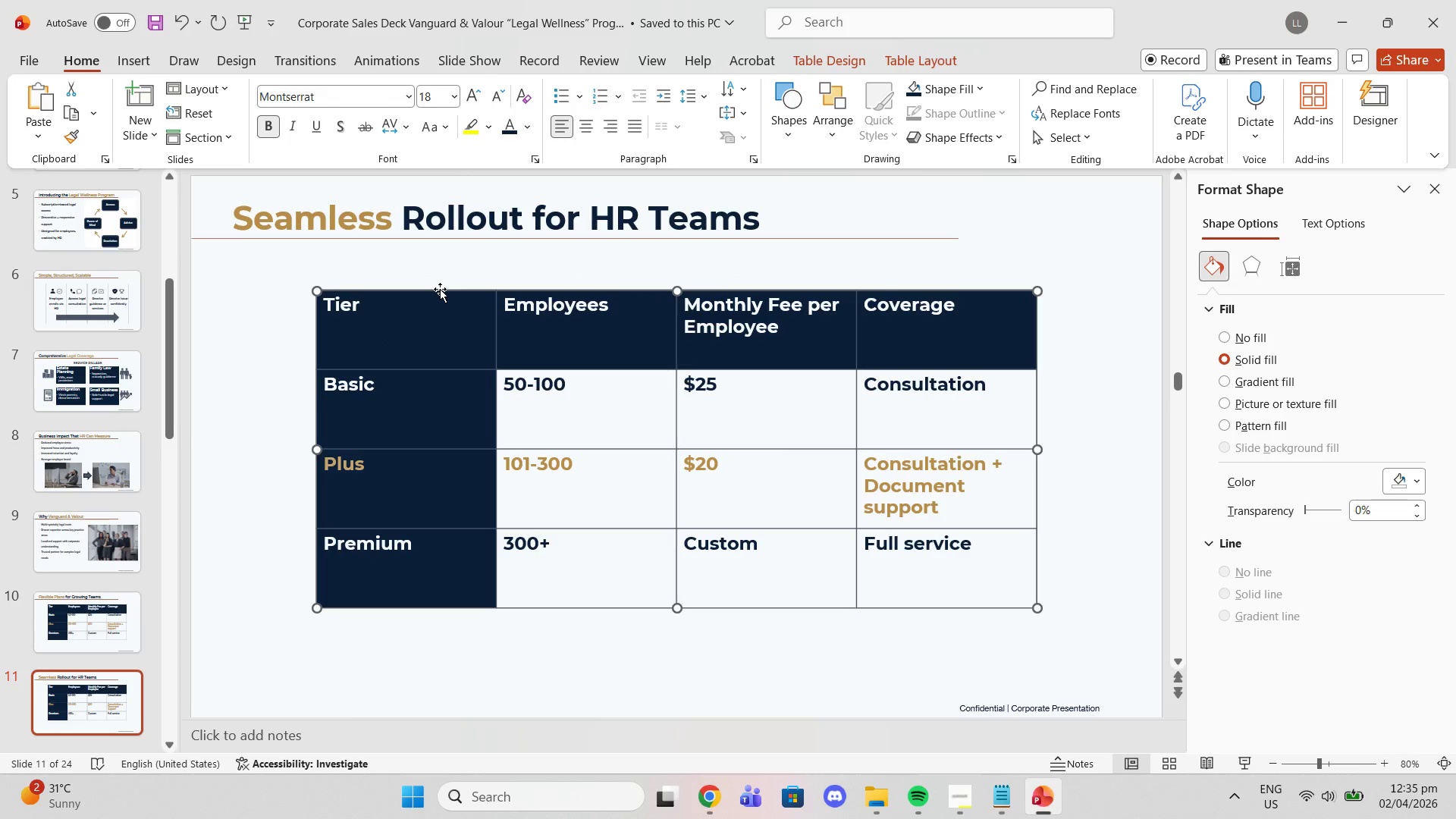 
key(Delete)
 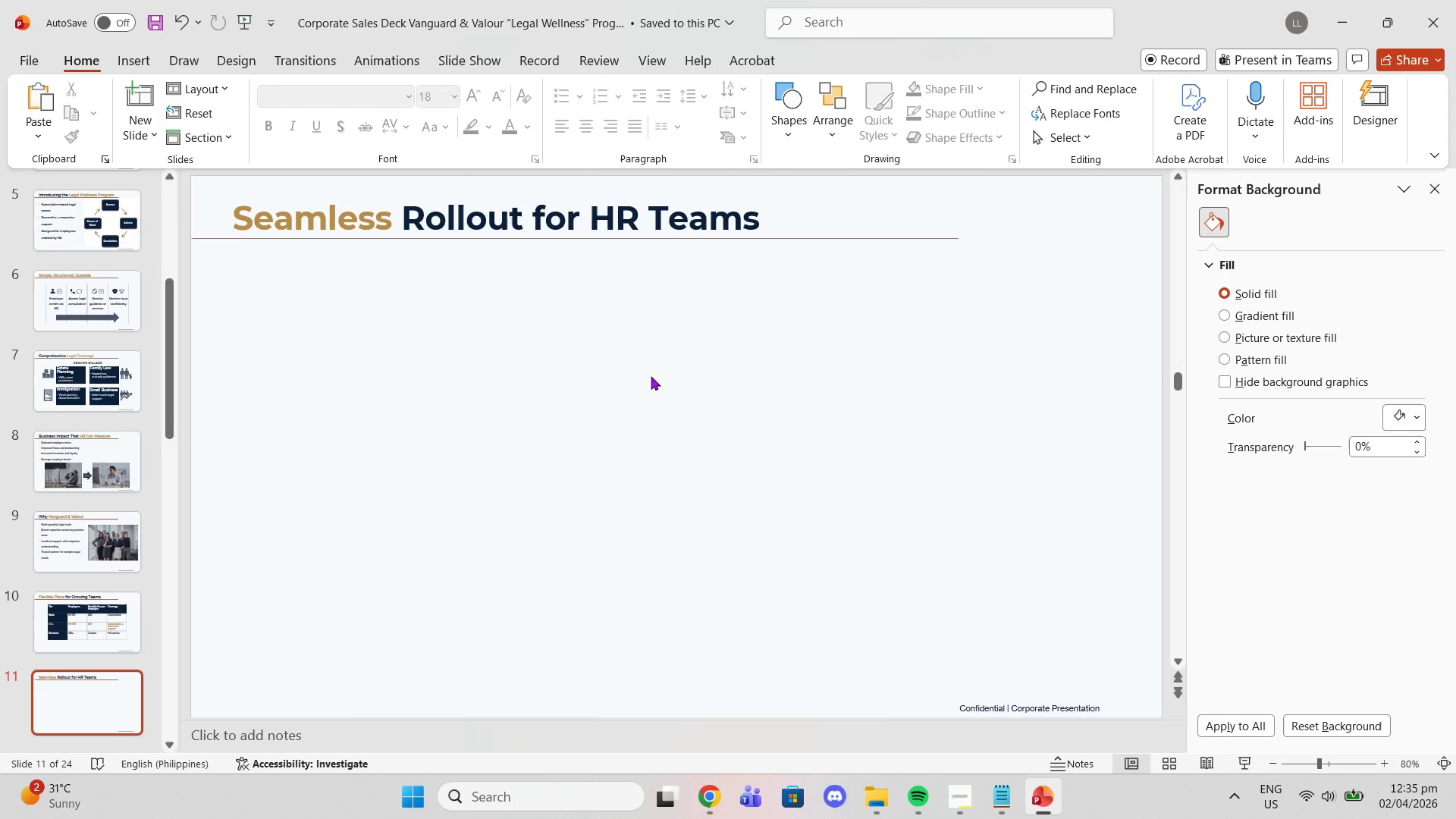 
wait(7.02)
 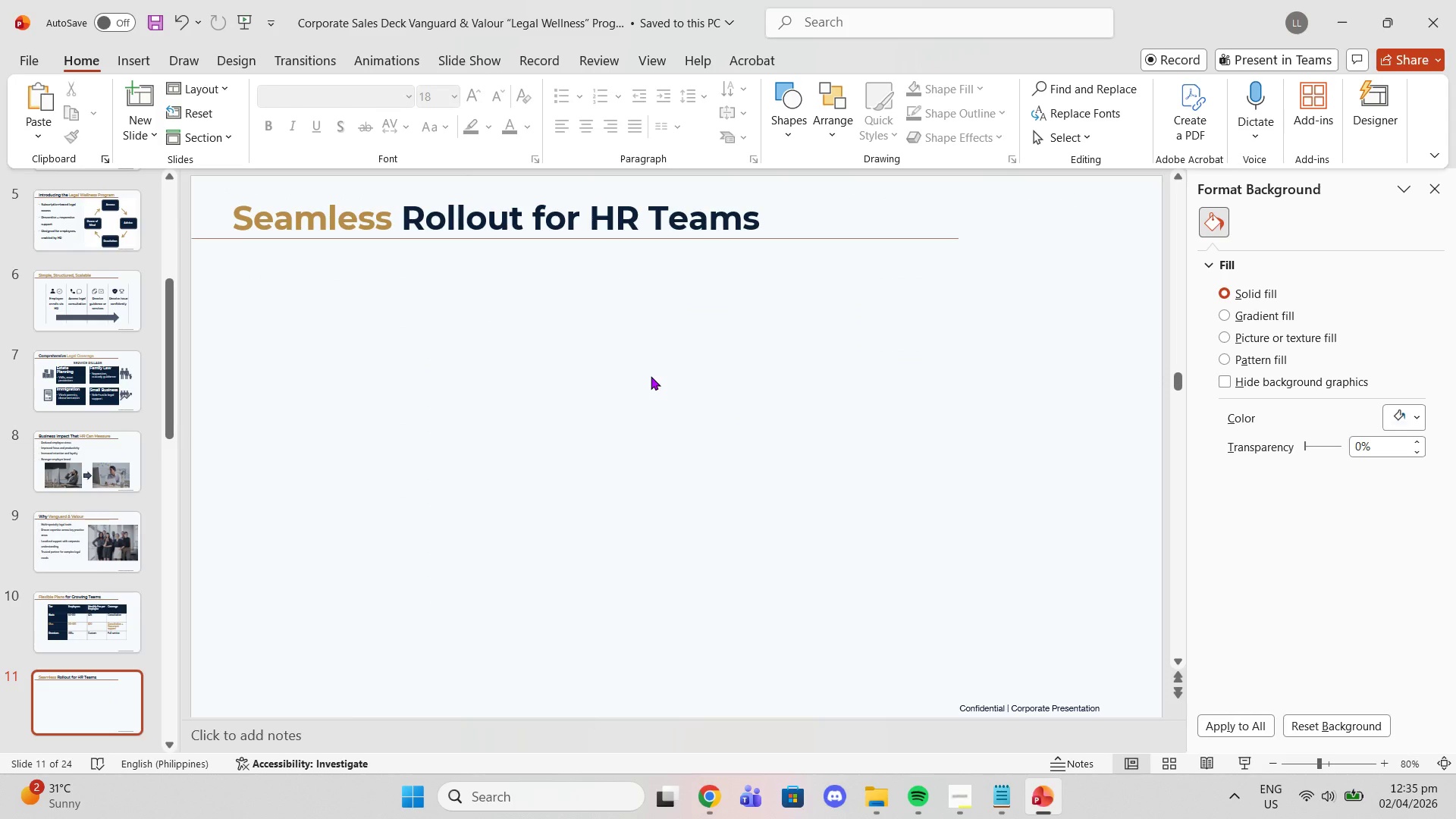 
left_click([142, 61])
 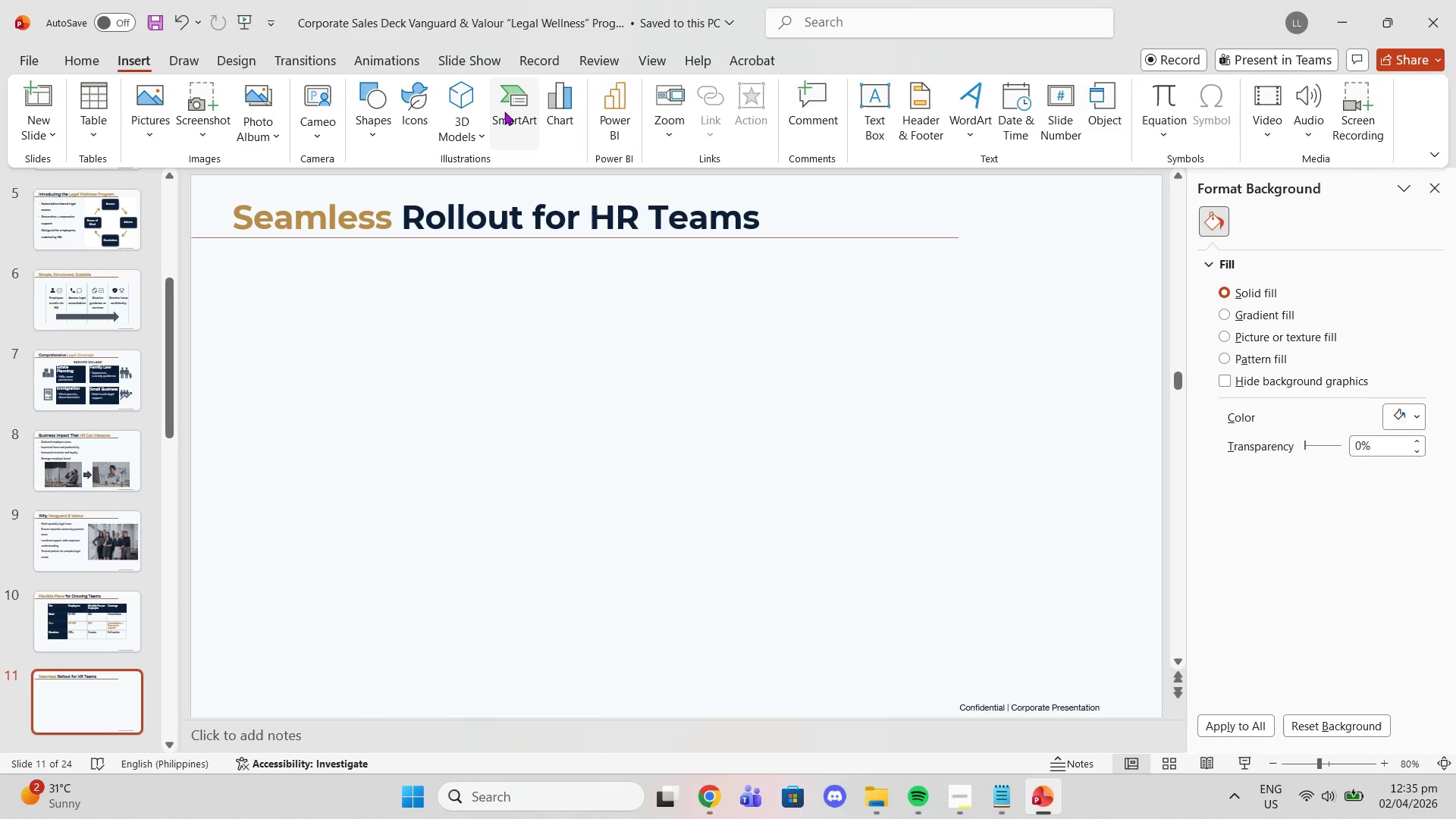 
left_click([504, 111])
 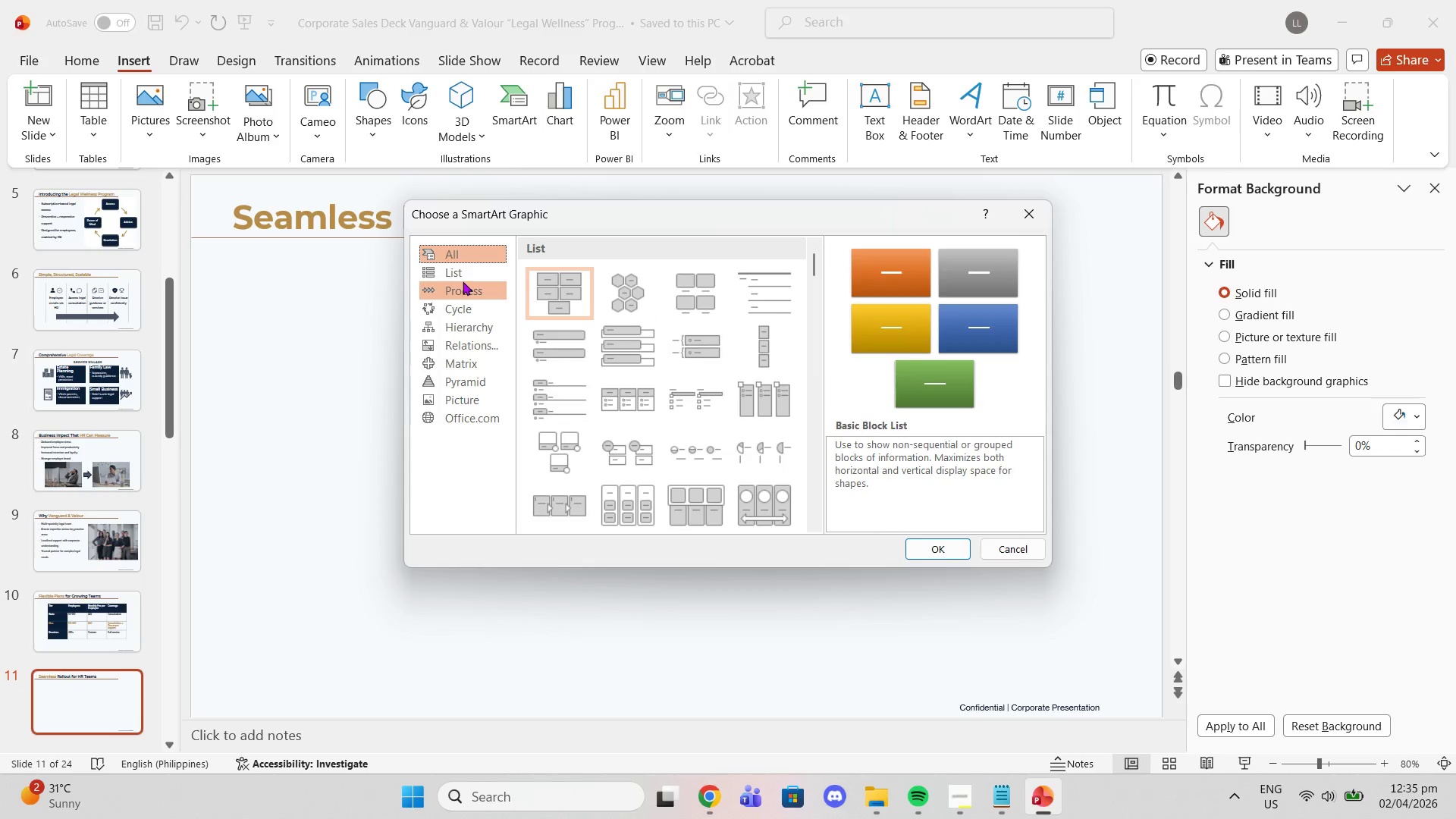 
left_click([463, 291])
 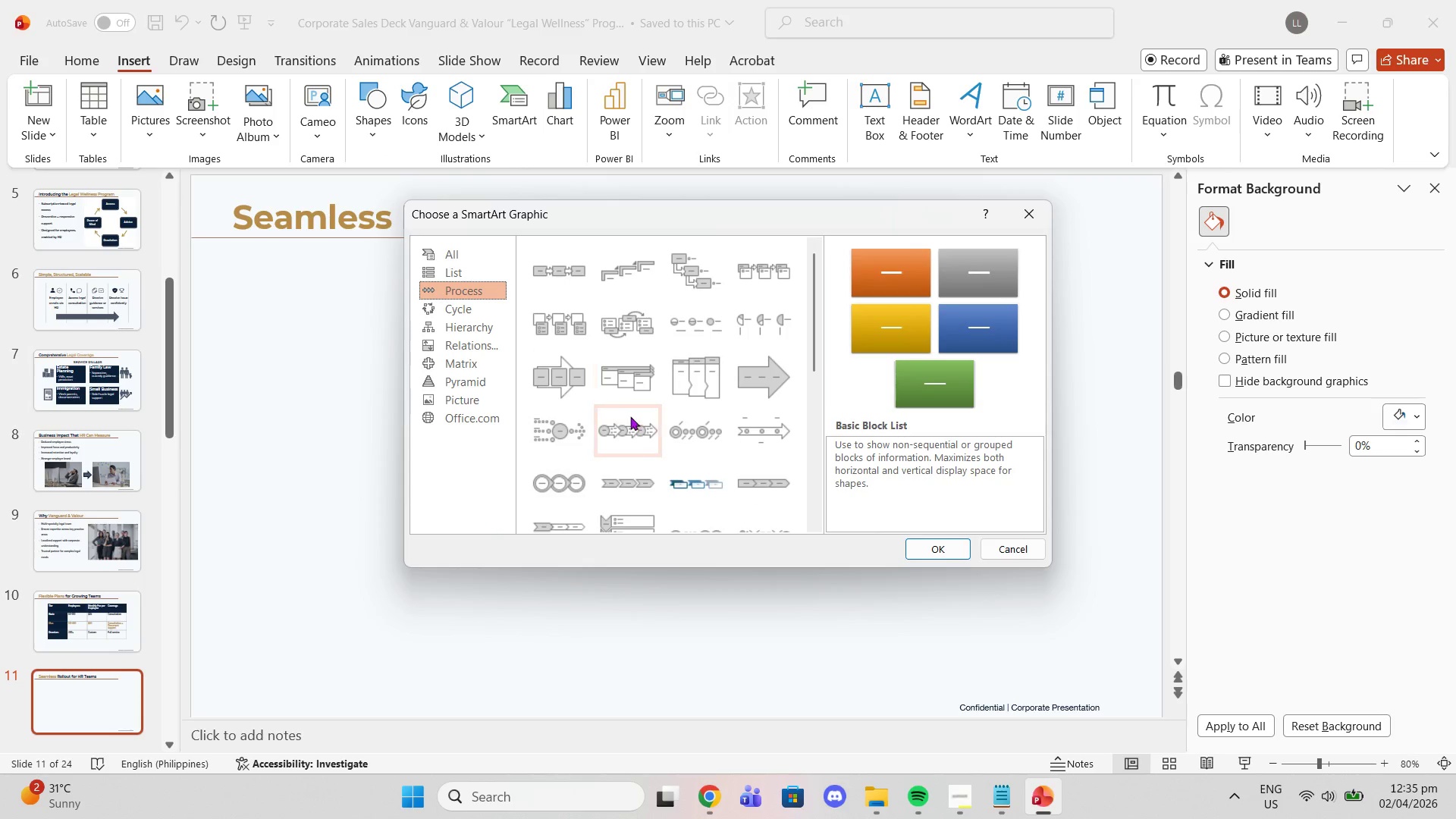 
scroll: coordinate [668, 454], scroll_direction: down, amount: 2.0
 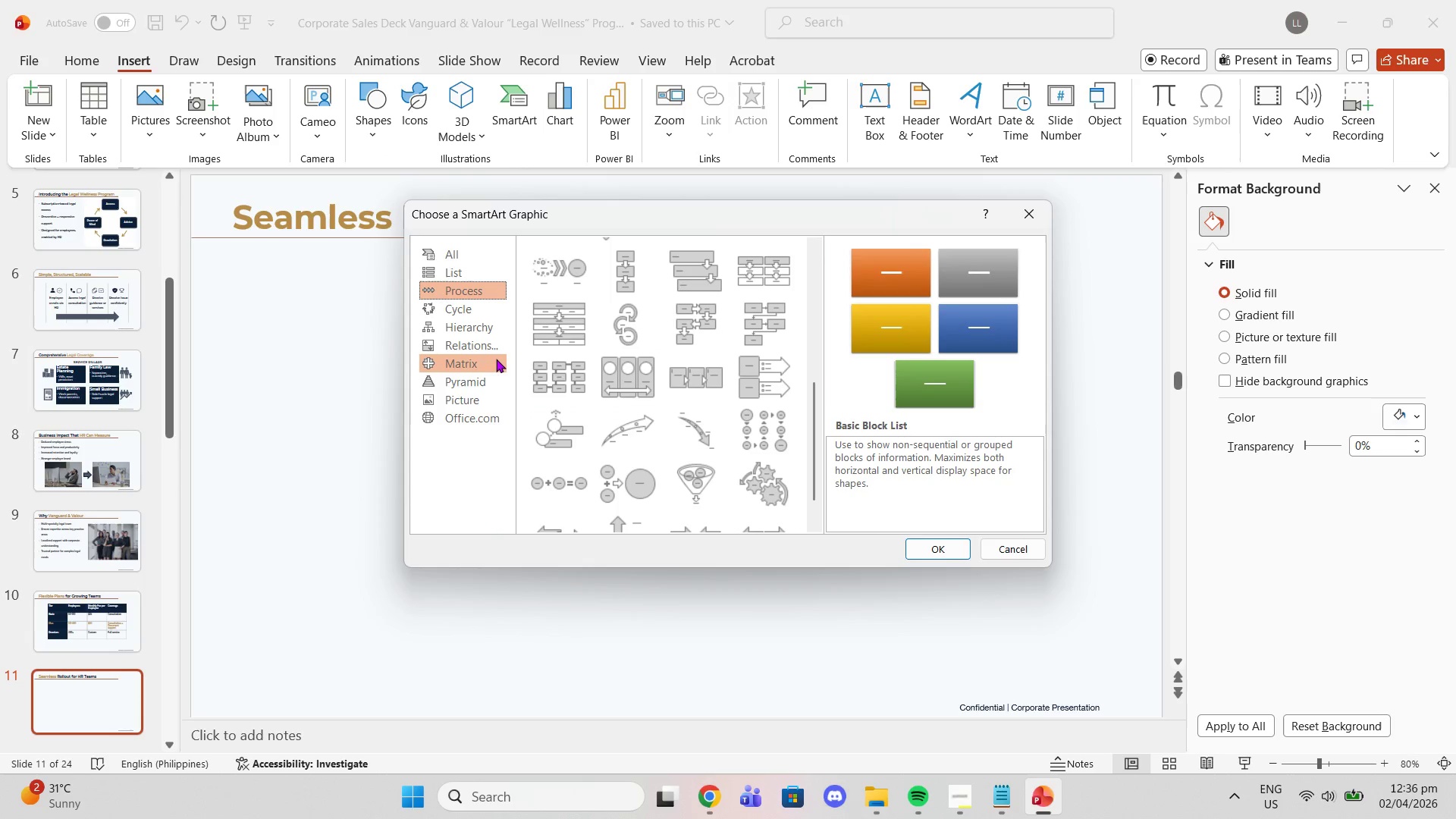 
left_click([496, 359])
 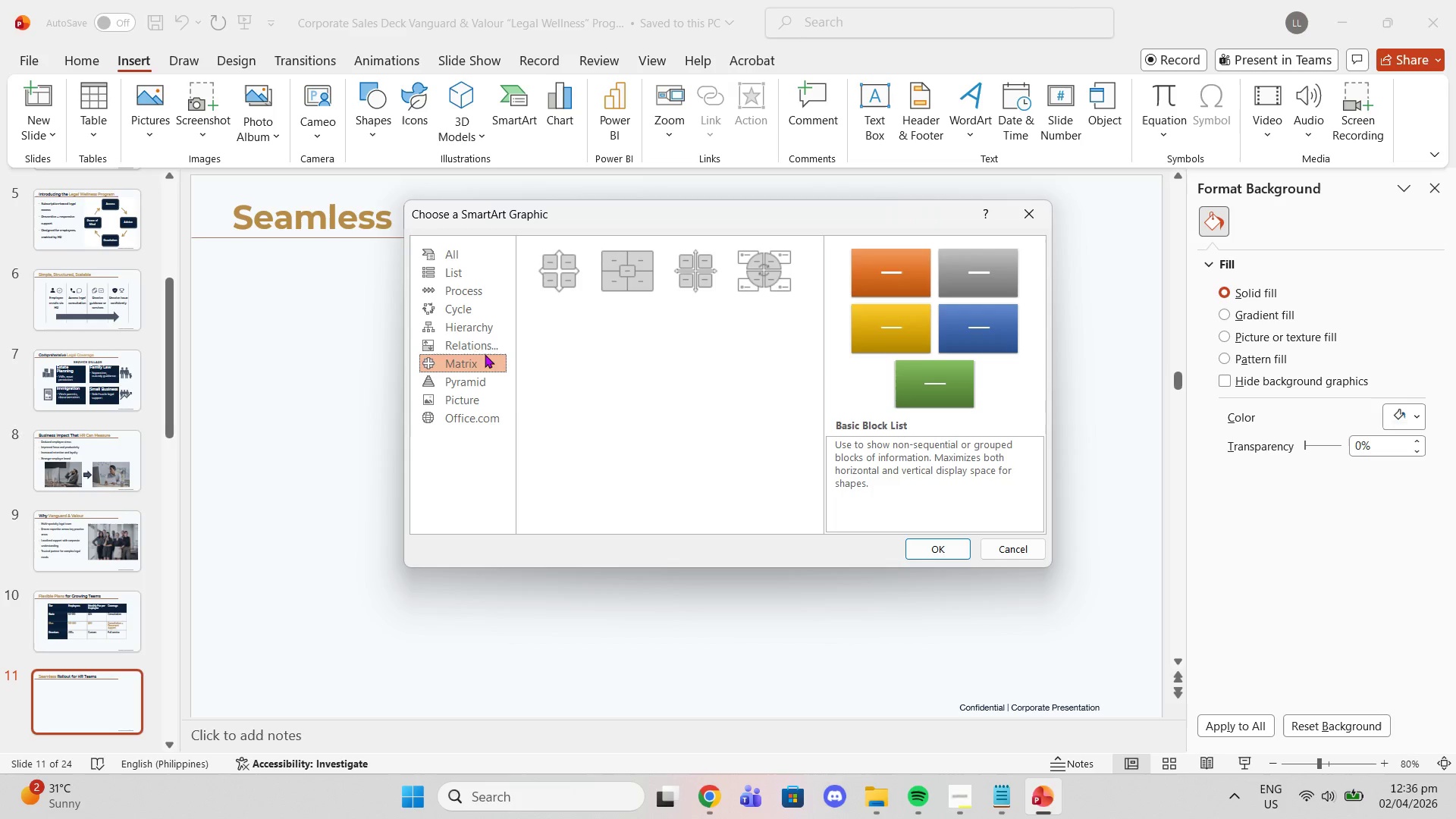 
double_click([483, 351])
 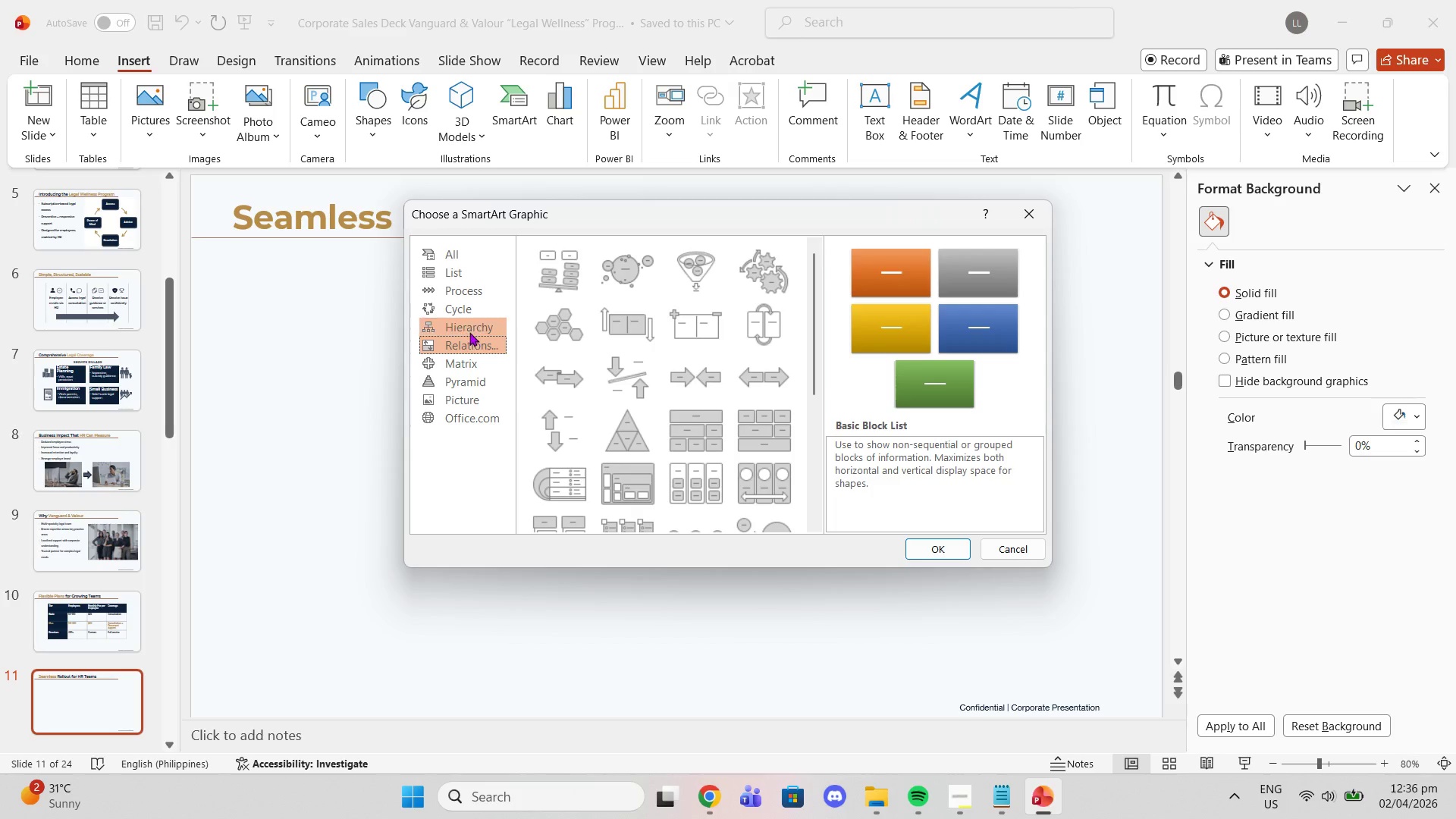 
left_click([469, 331])
 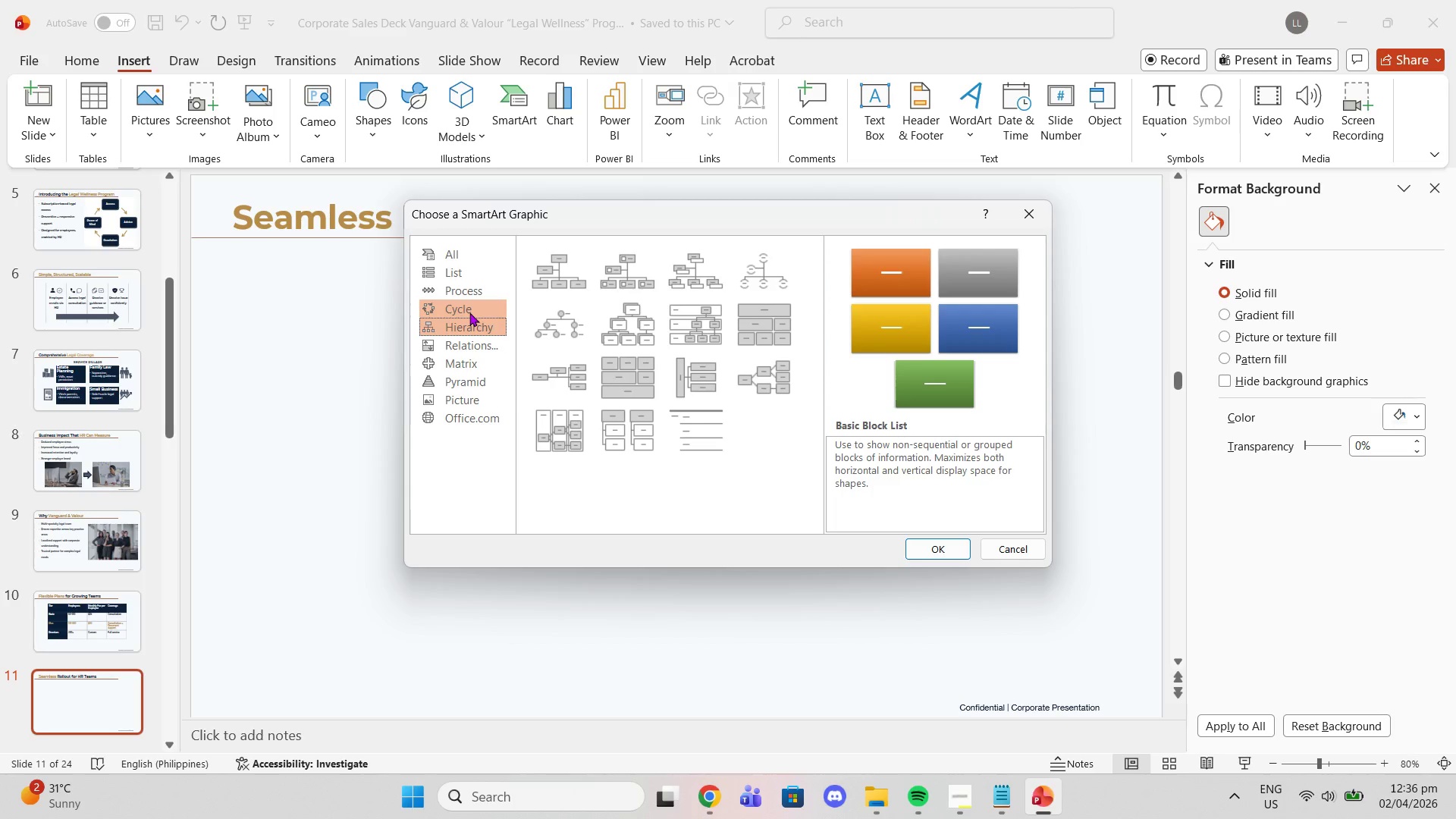 
left_click([469, 312])
 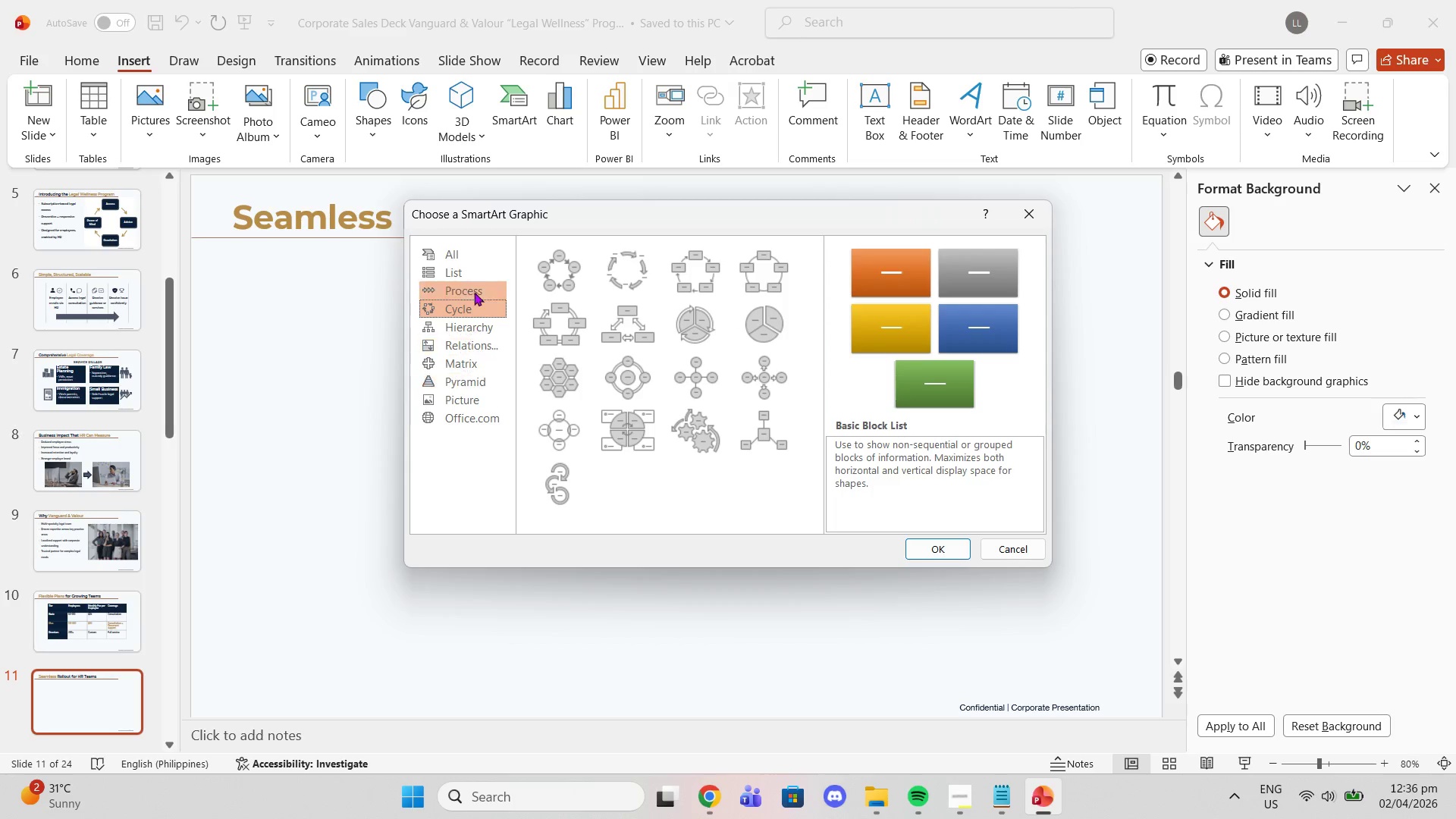 
left_click([475, 271])
 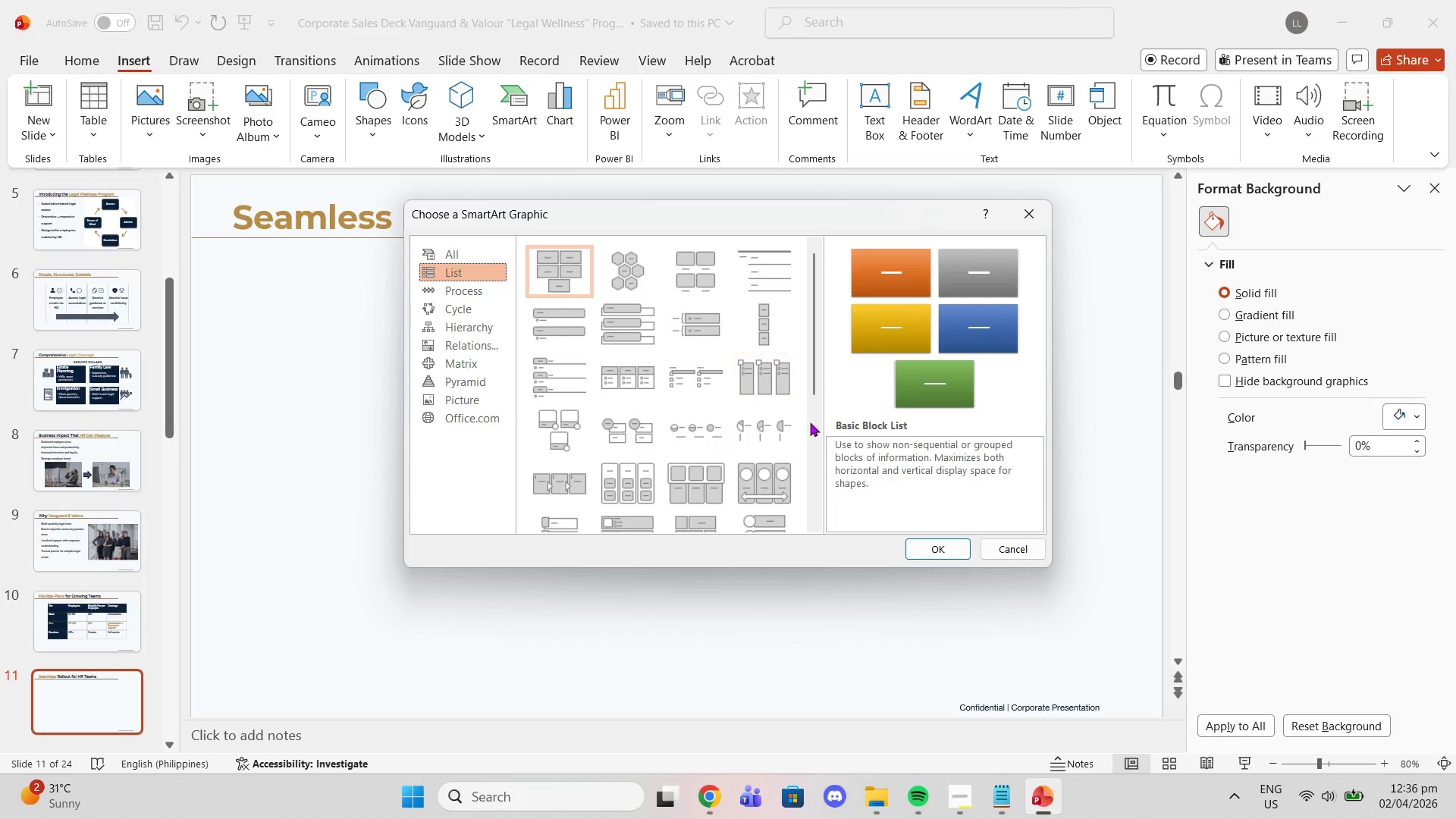 
scroll: coordinate [766, 448], scroll_direction: down, amount: 5.0
 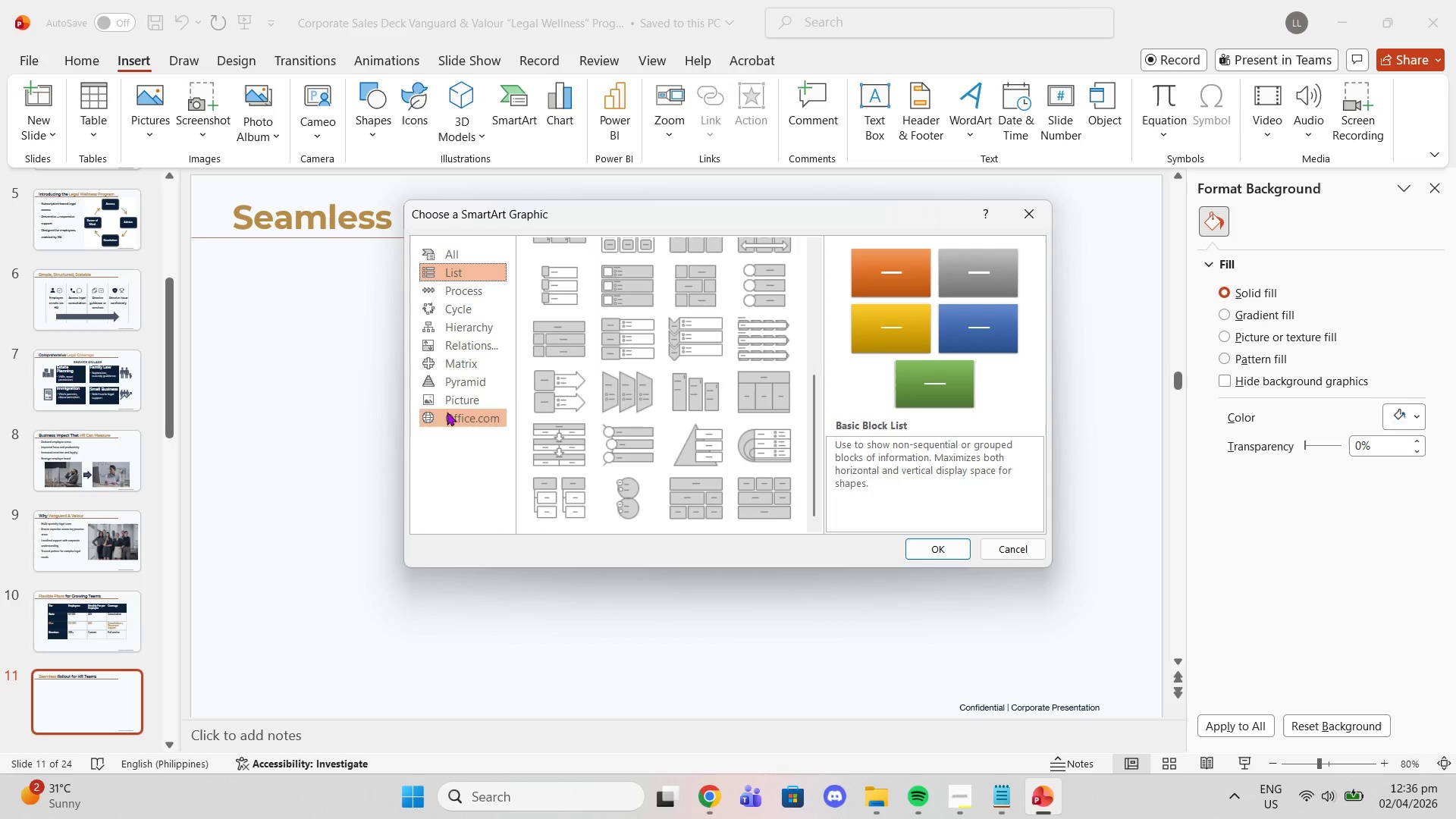 
left_click_drag(start_coordinate=[453, 388], to_coordinate=[442, 392])
 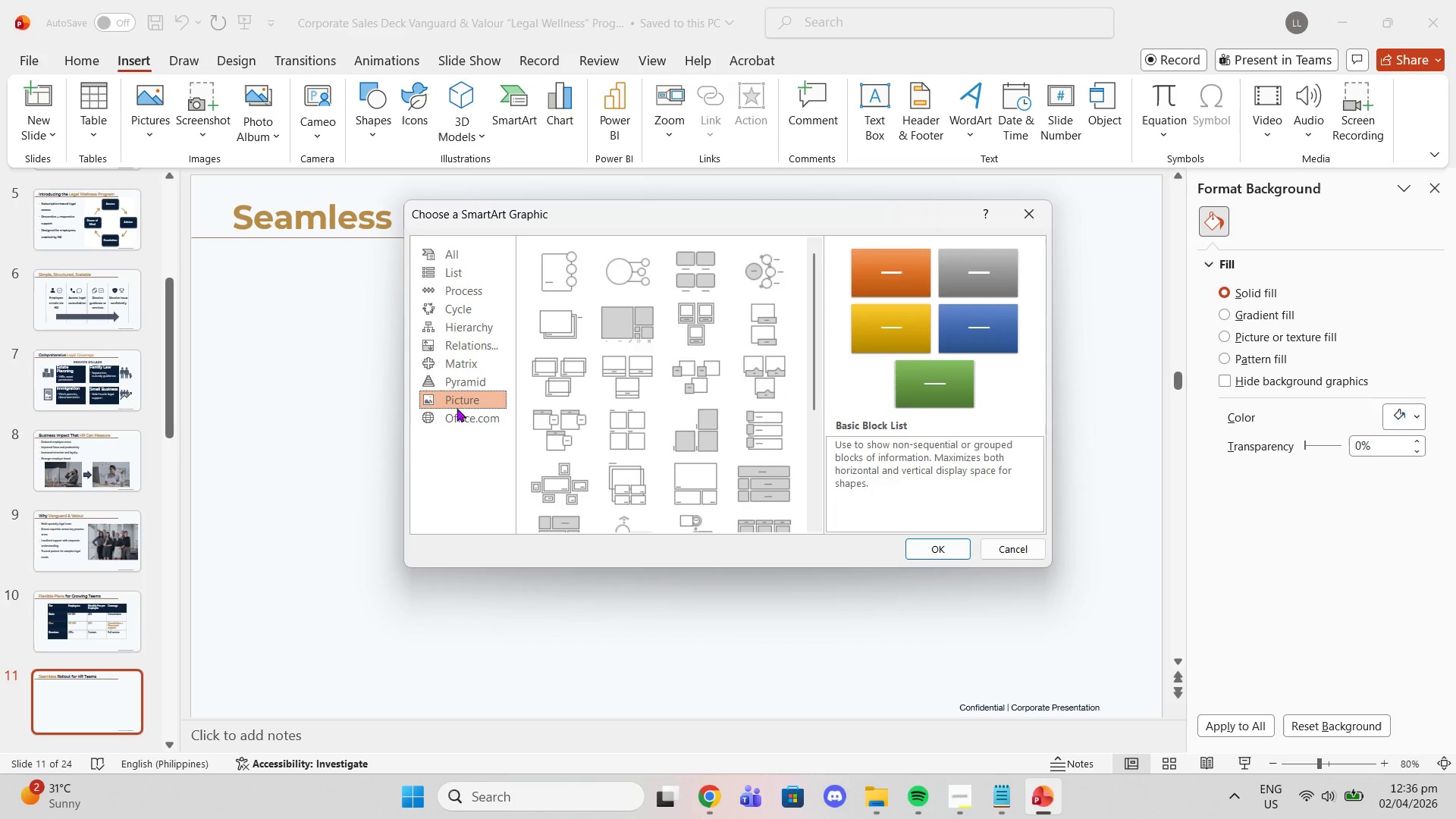 
left_click([457, 408])
 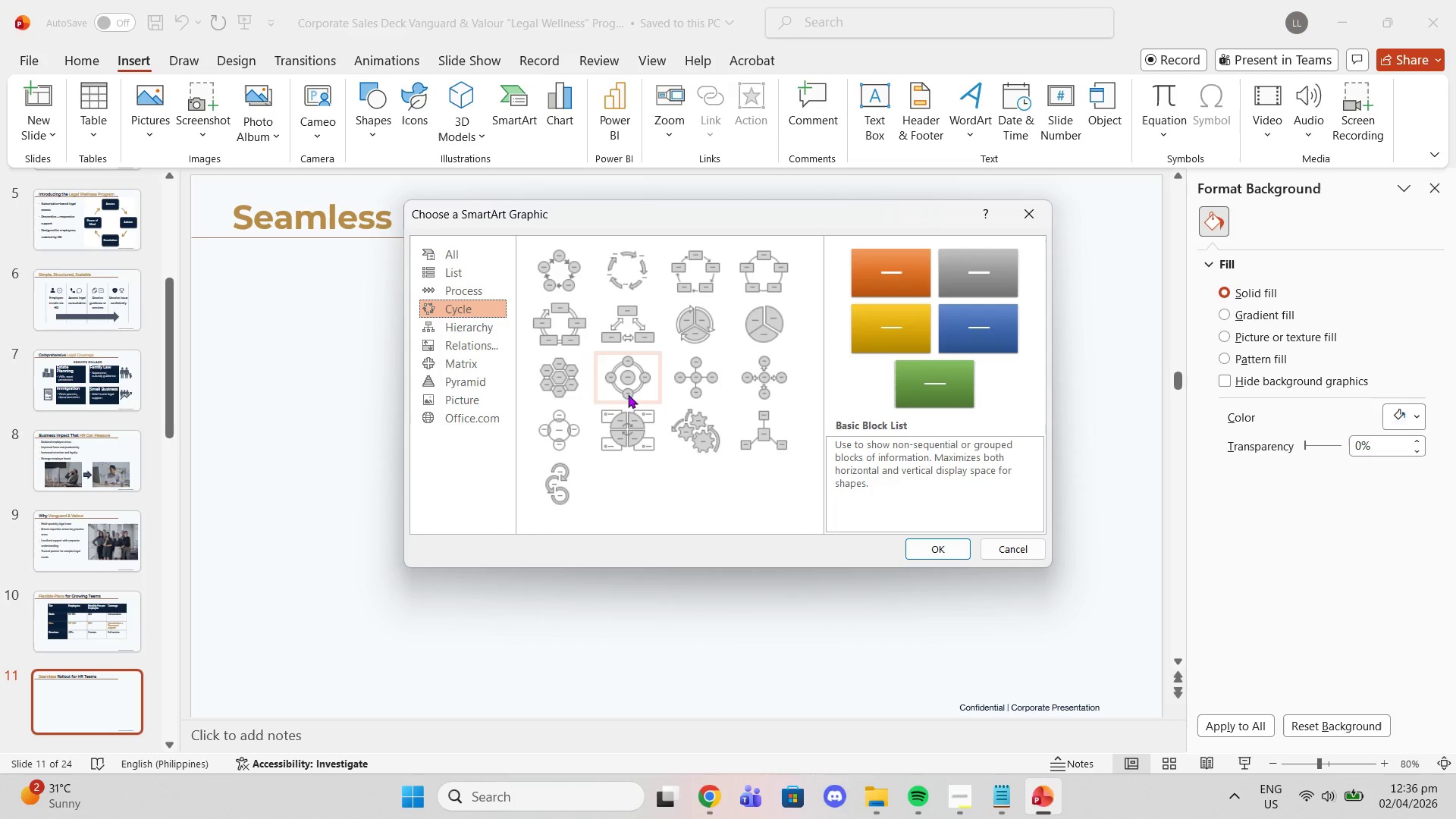 
mouse_move([660, 391])
 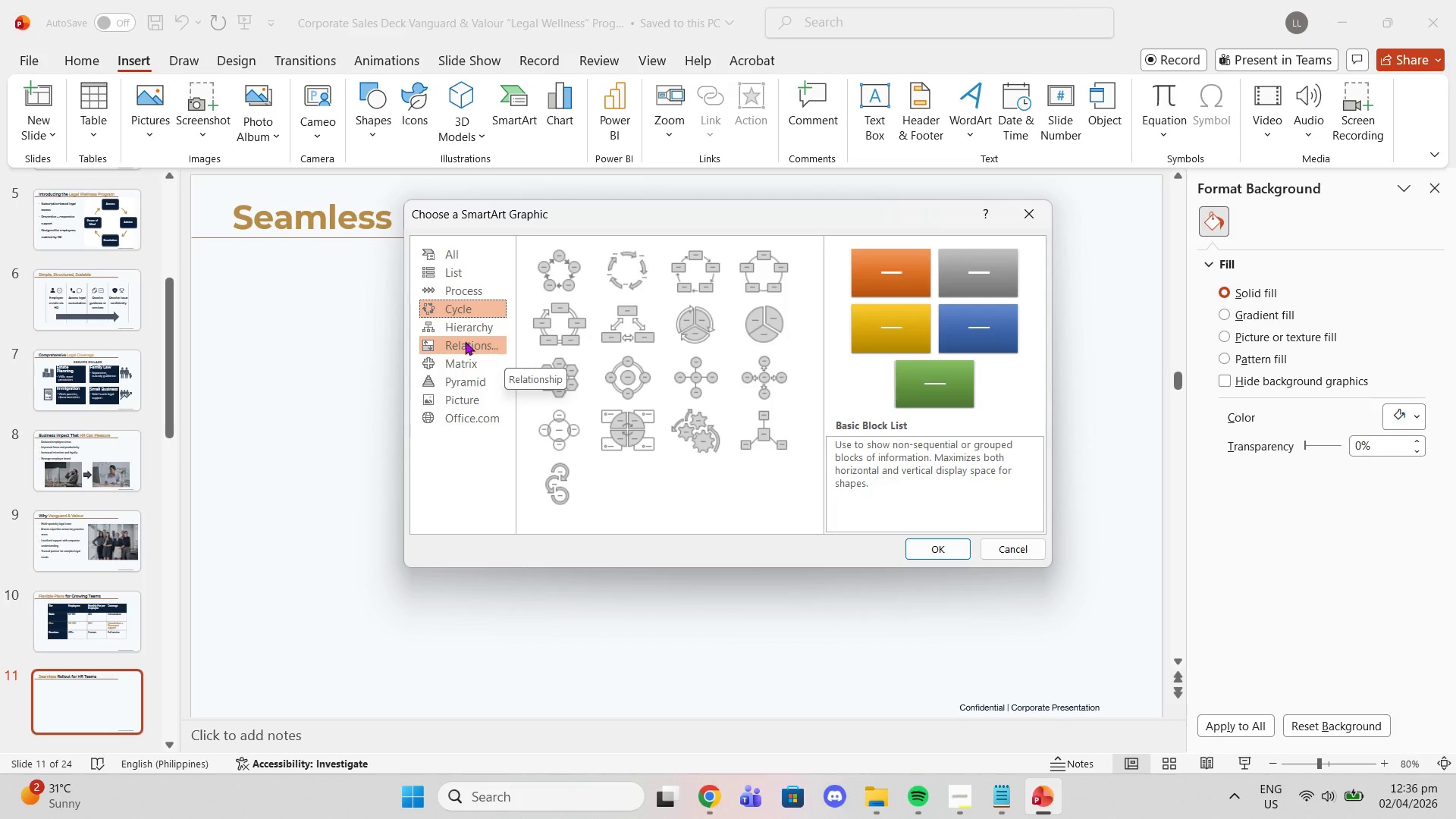 
left_click([465, 341])
 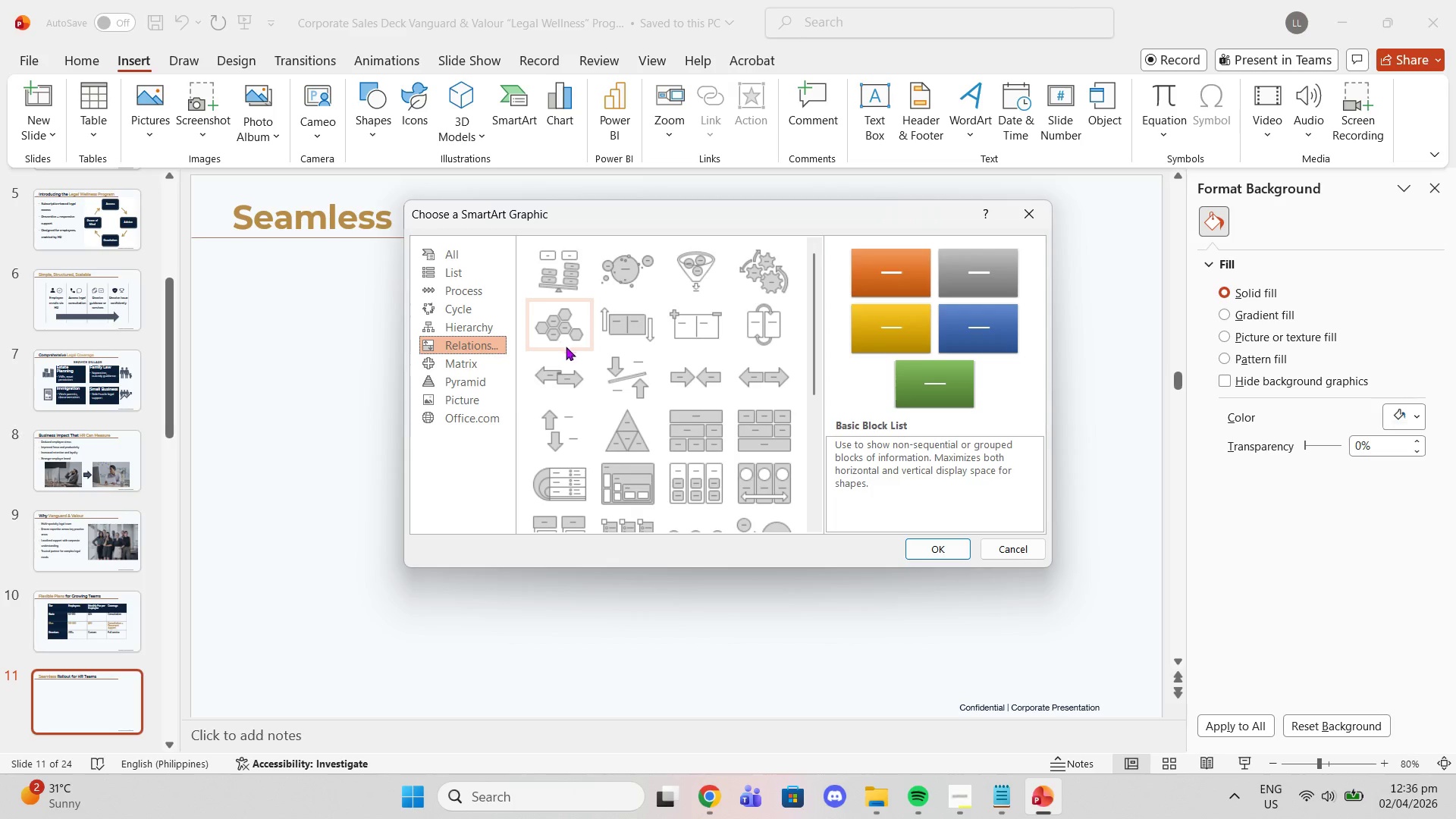 
scroll: coordinate [586, 362], scroll_direction: down, amount: 5.0
 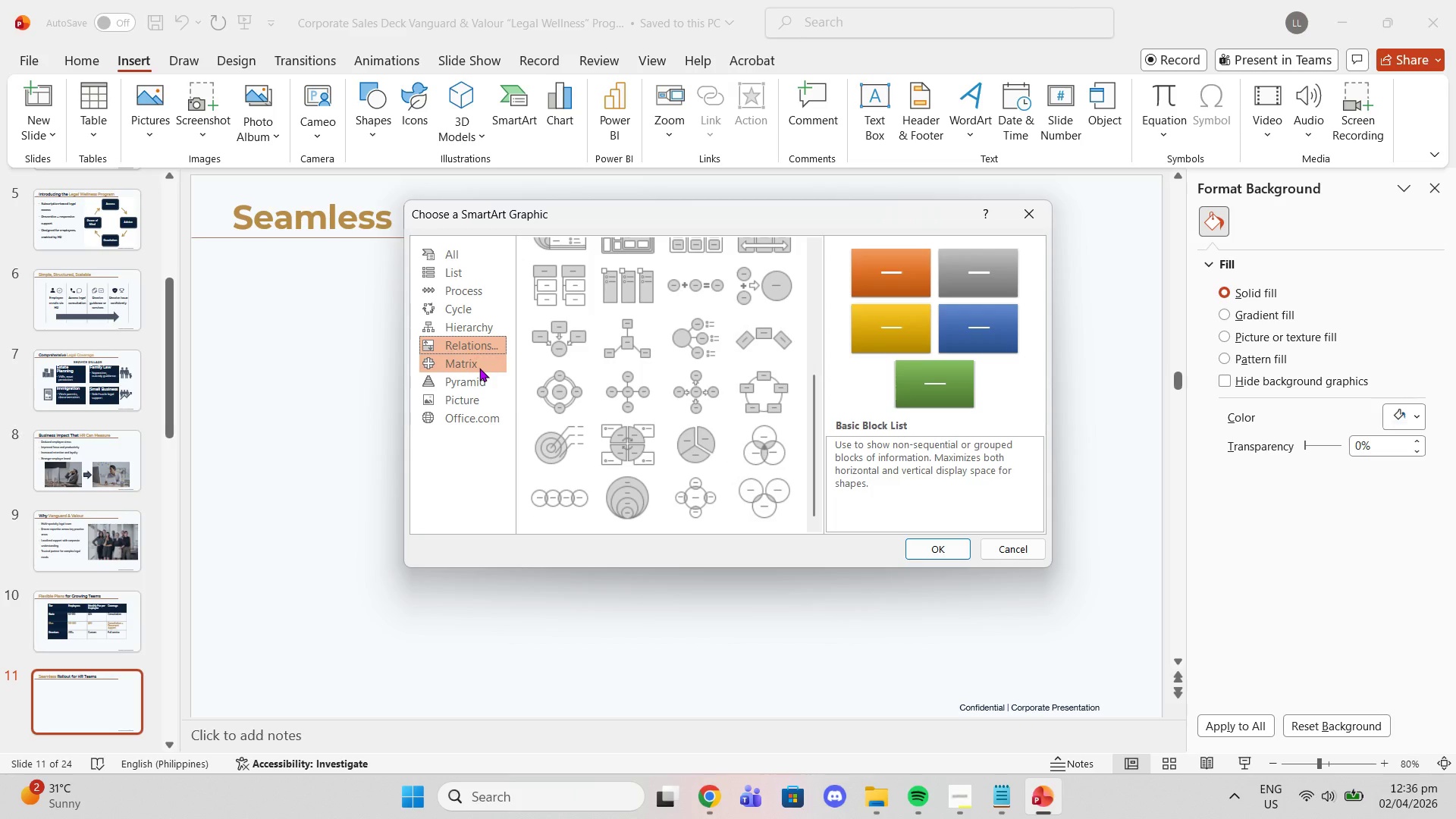 
left_click([479, 368])
 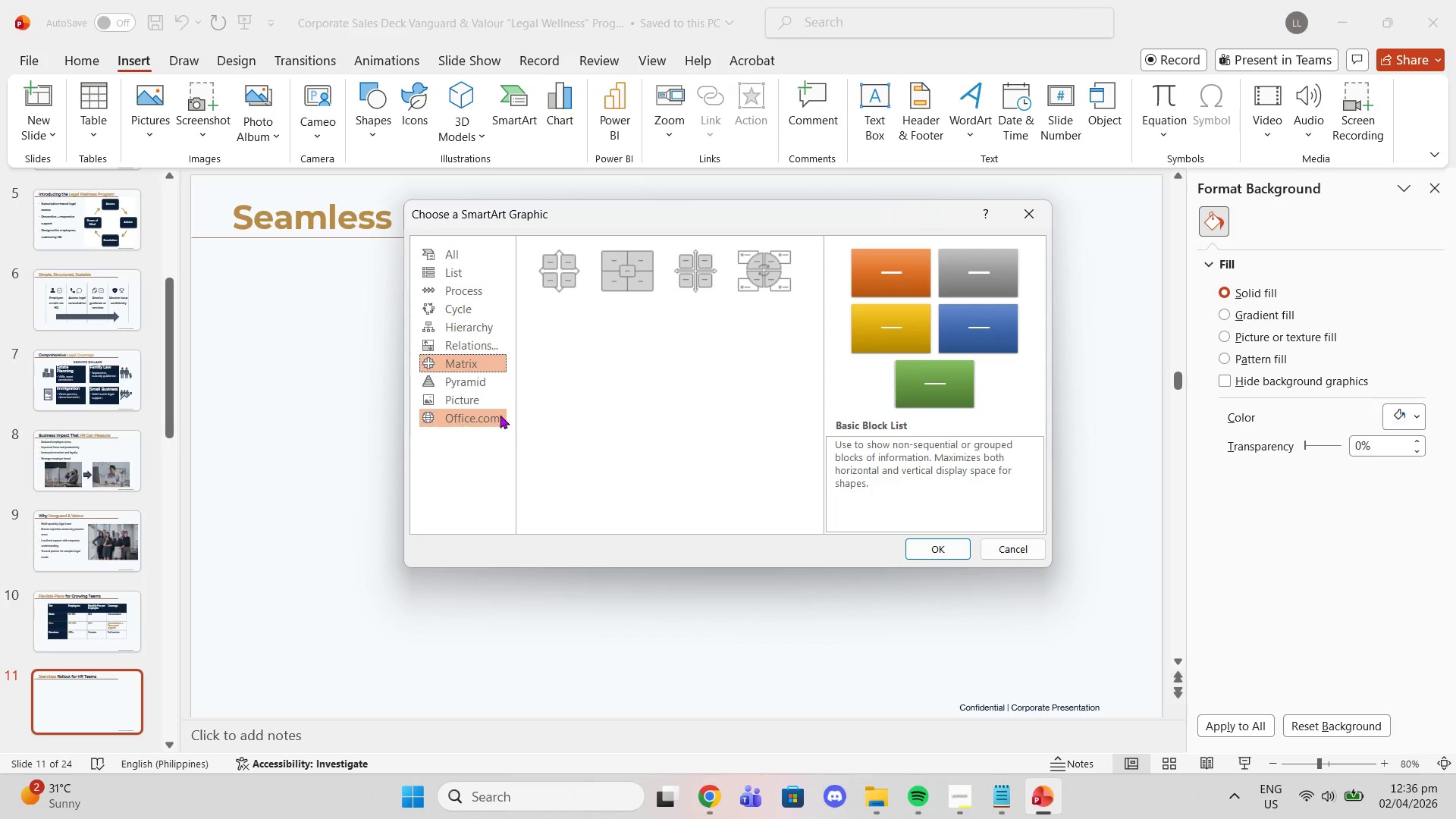 
left_click([497, 417])
 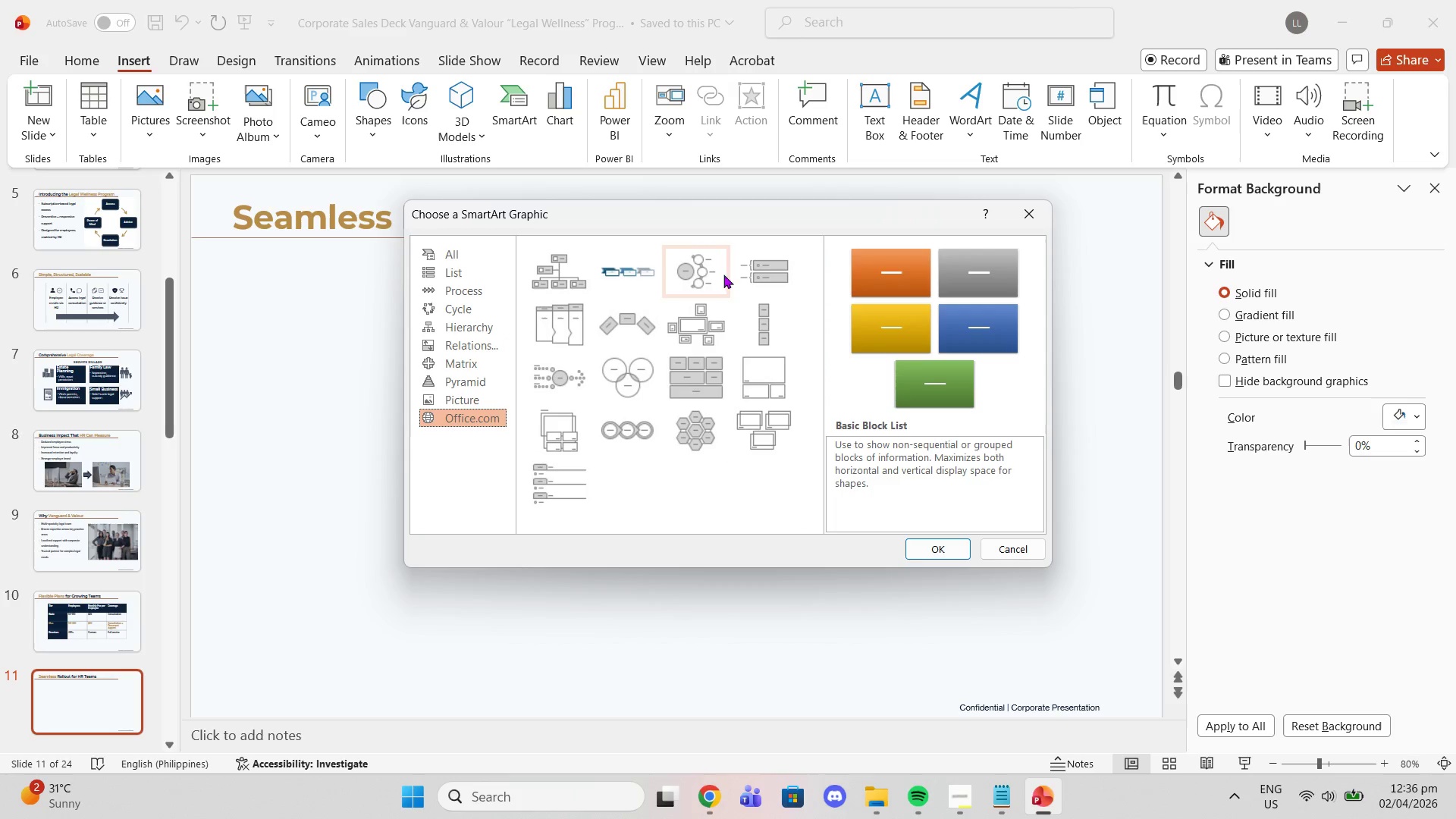 
mouse_move([637, 275])
 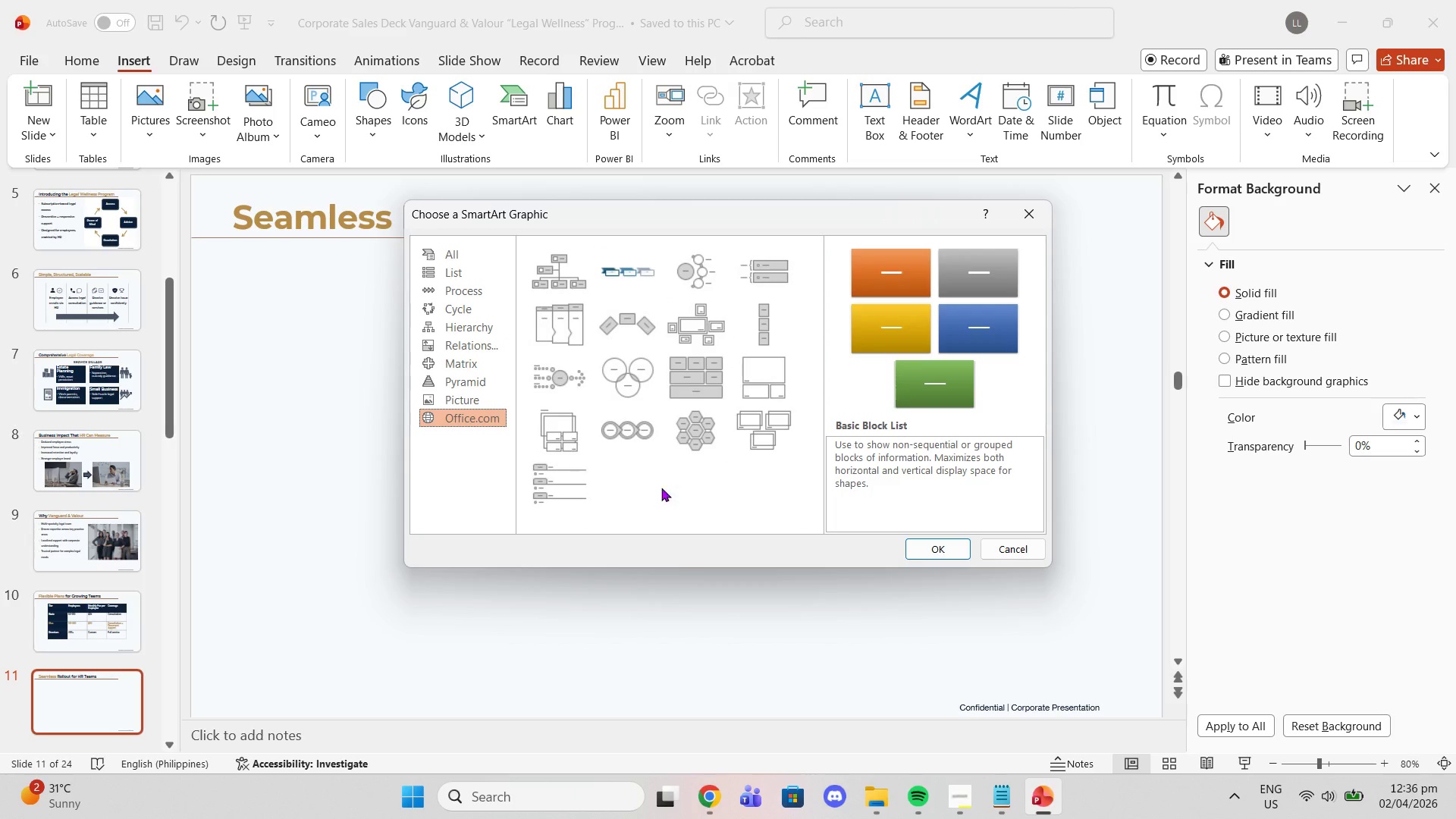 
left_click([695, 799])
 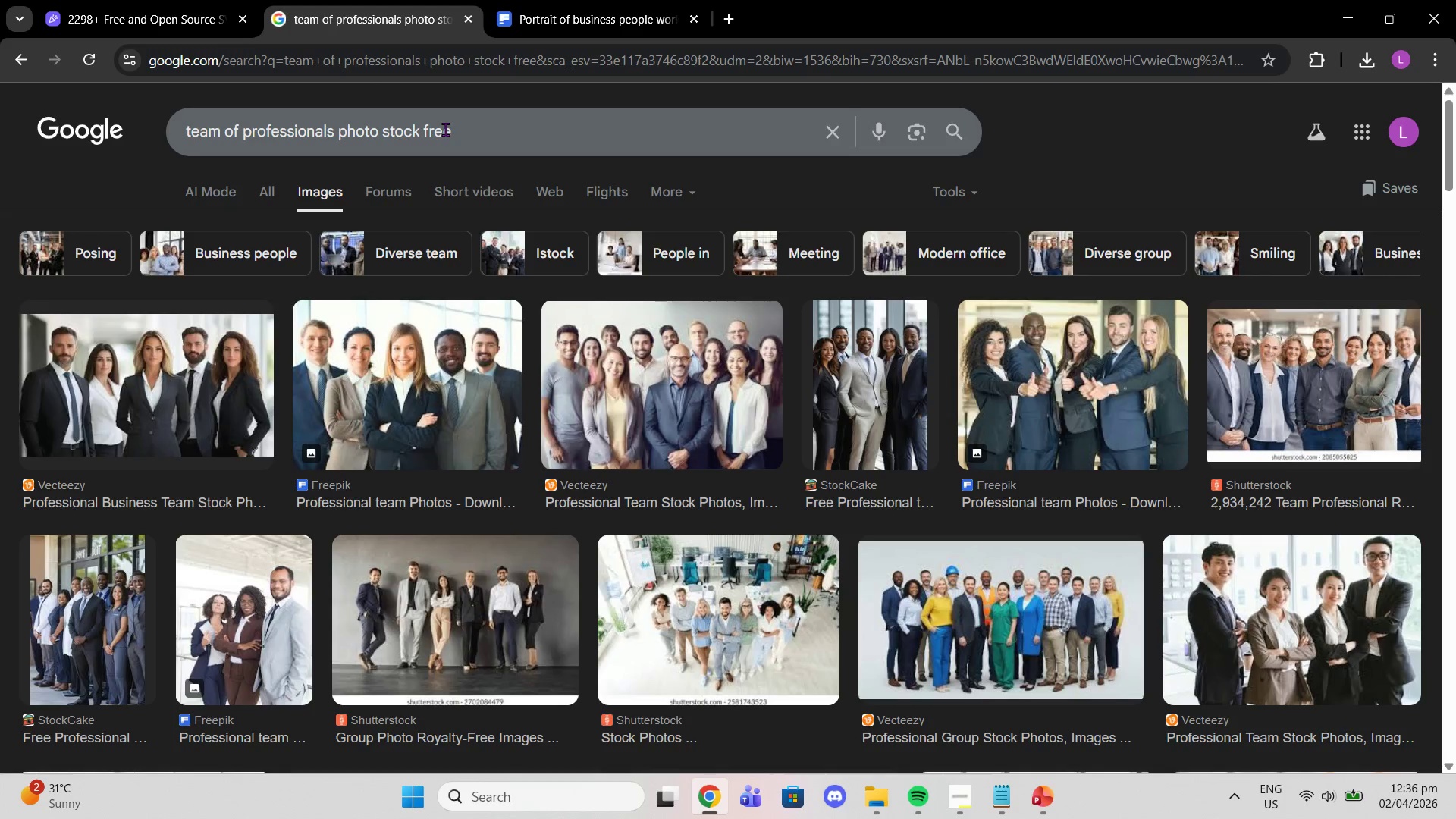 
left_click_drag(start_coordinate=[448, 130], to_coordinate=[0, 151])
 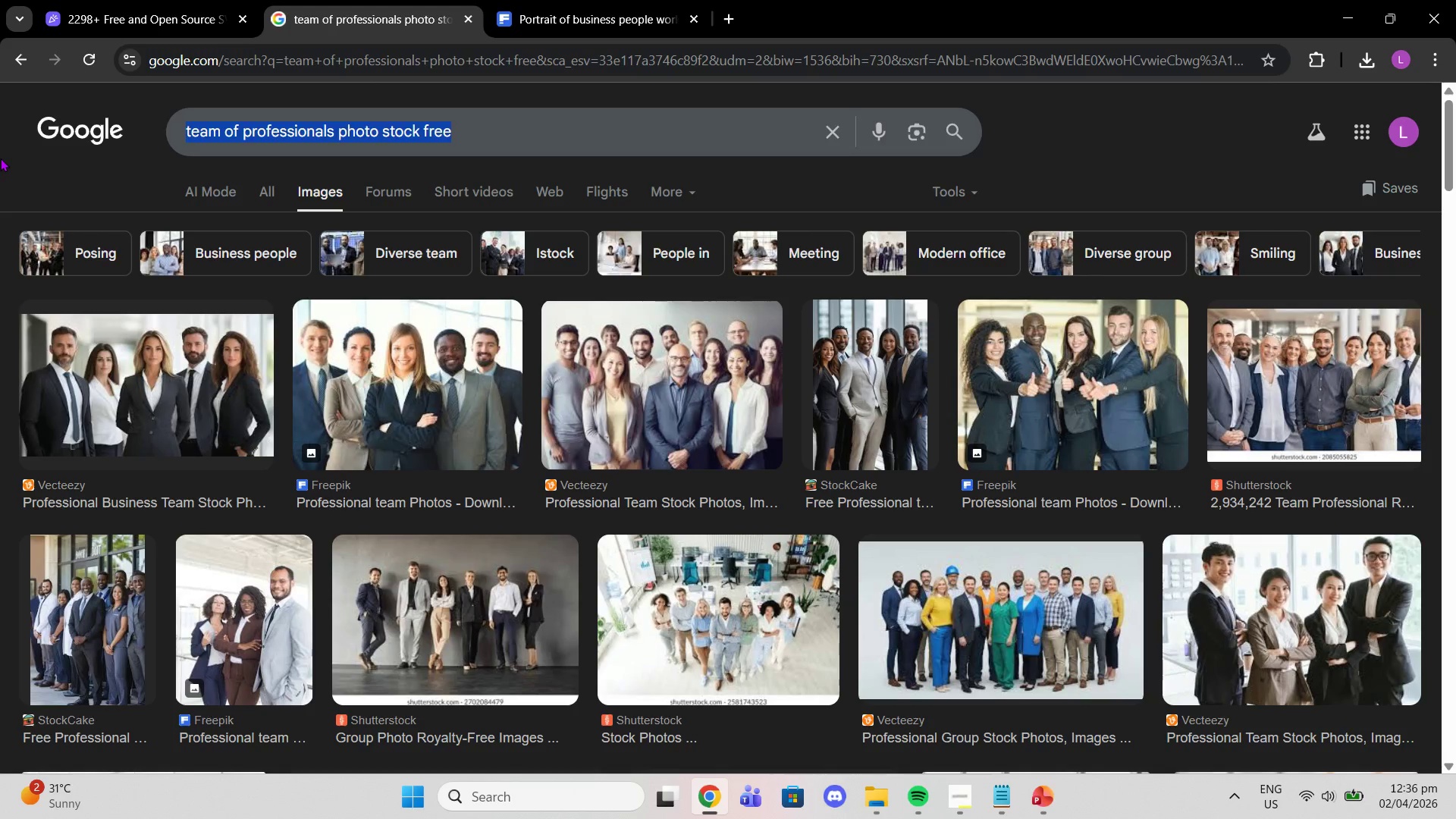 
type(time)
 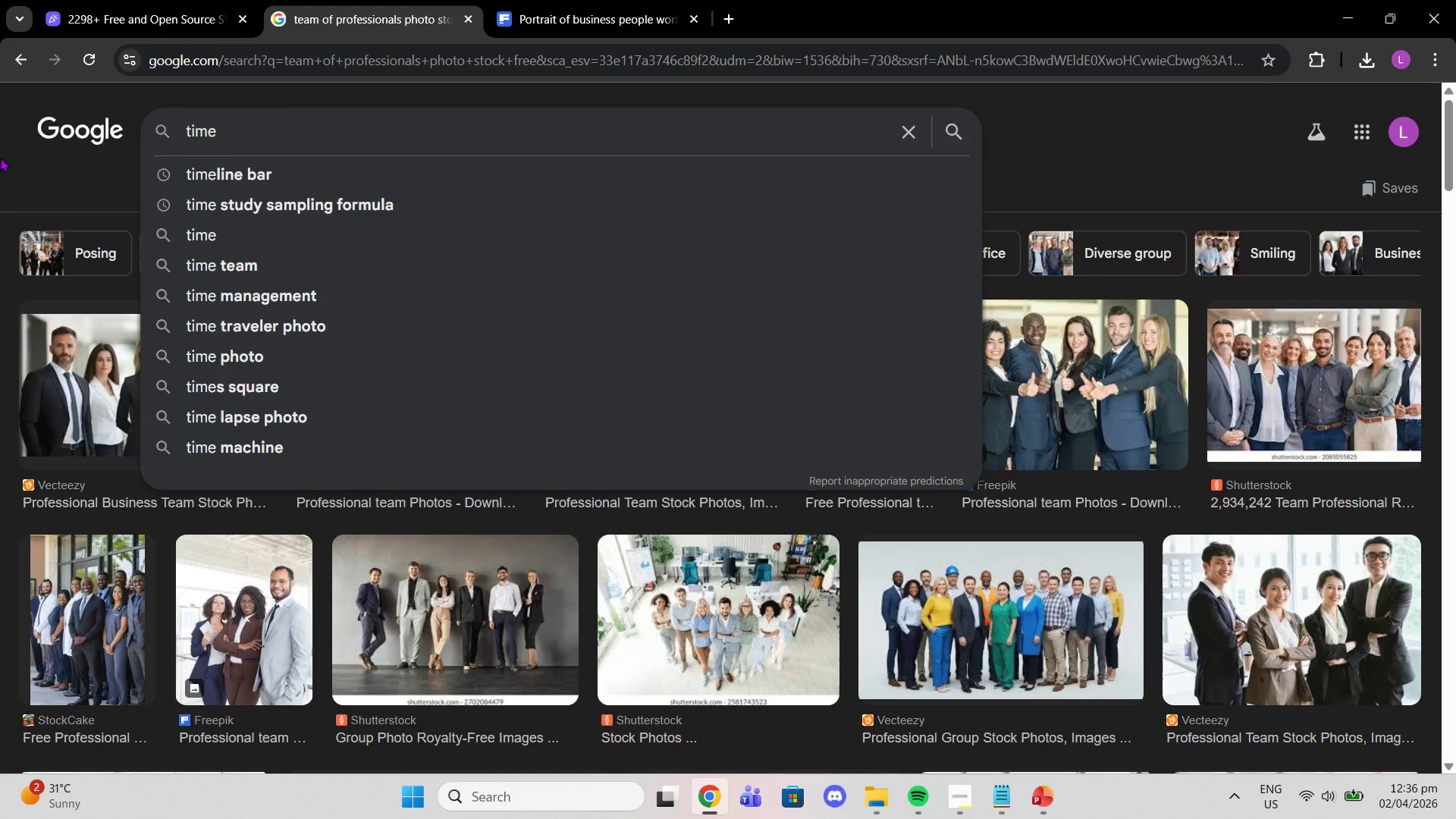 
key(ArrowDown)
 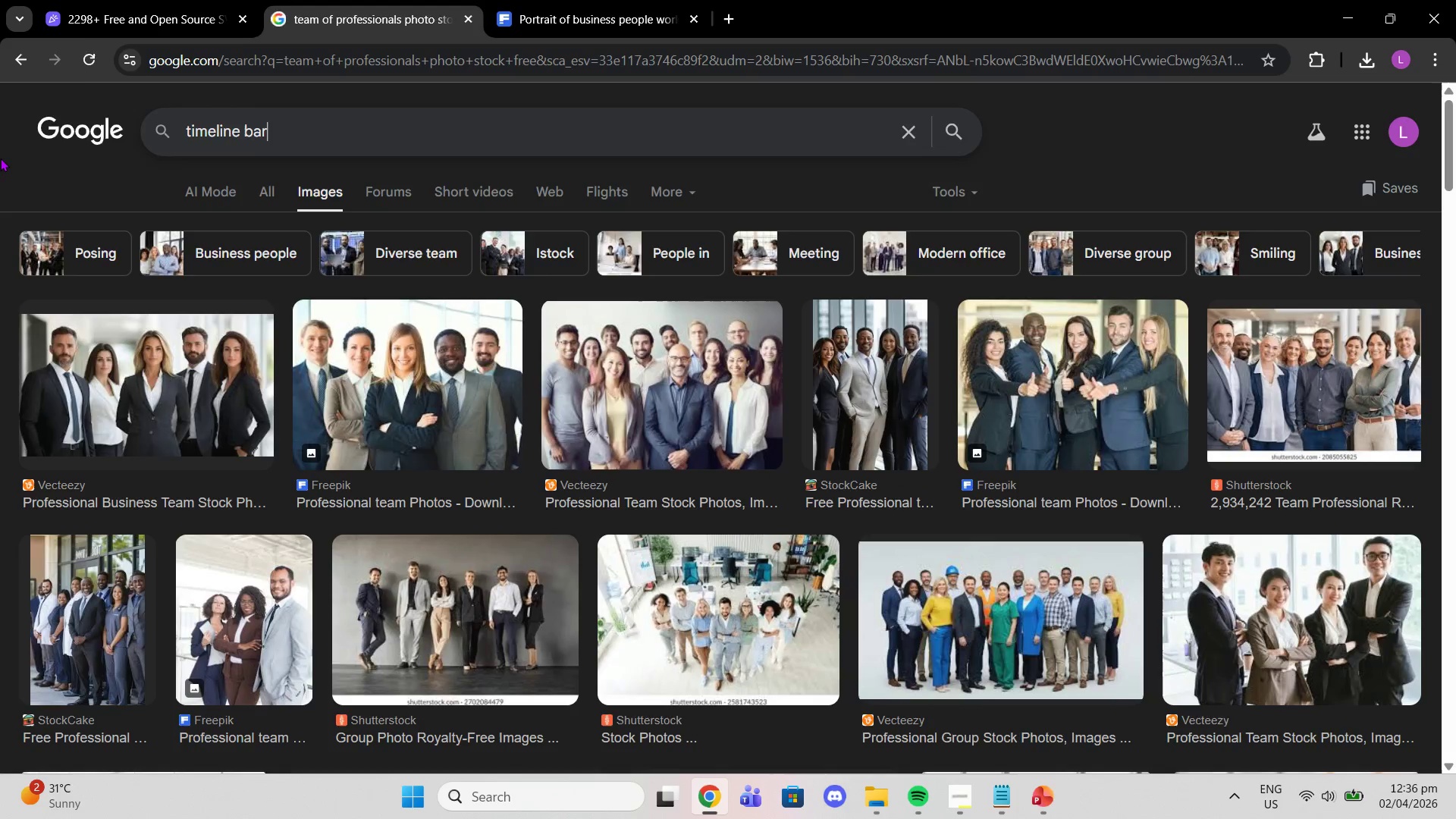 
key(Enter)
 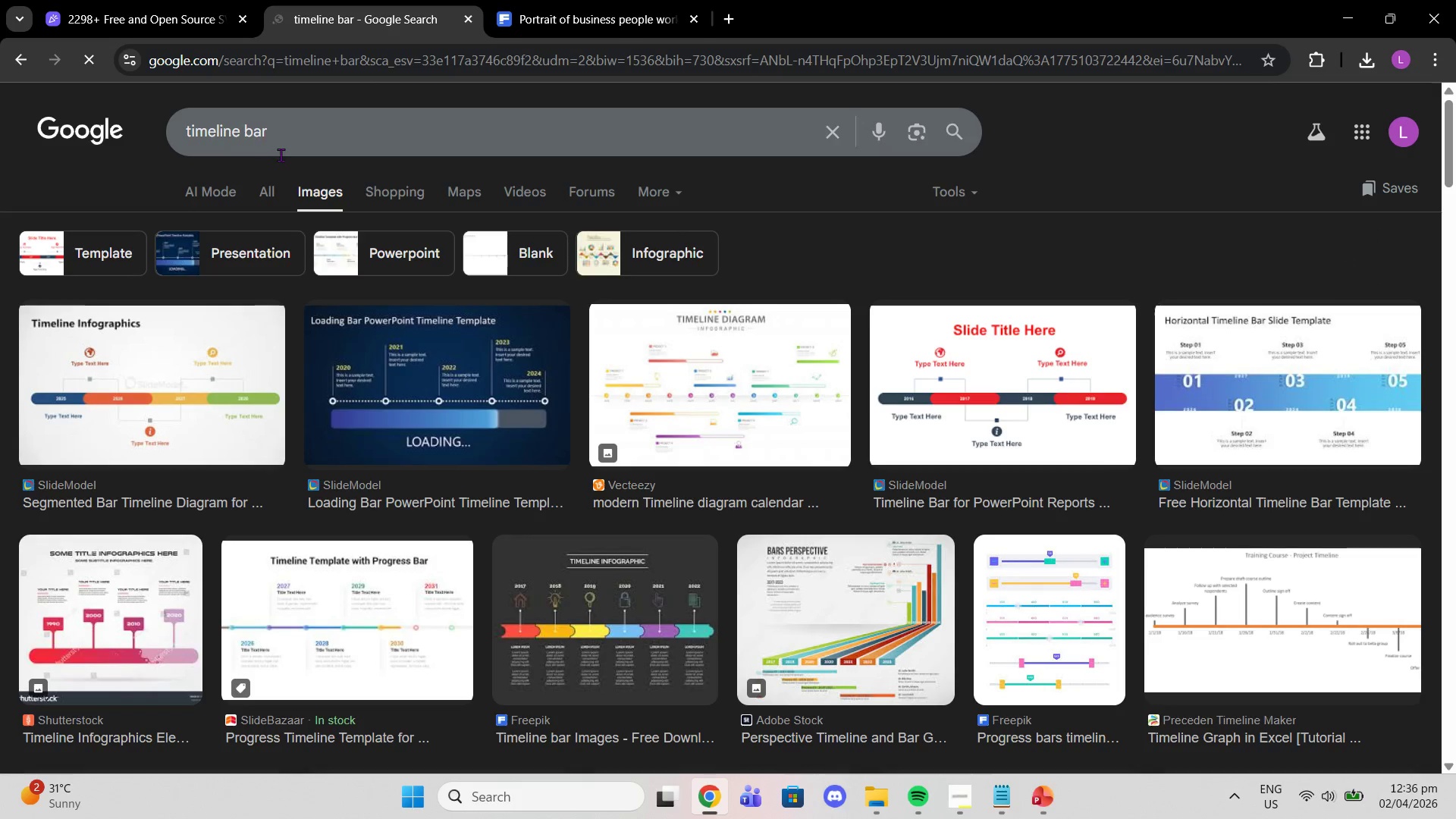 
left_click([266, 202])
 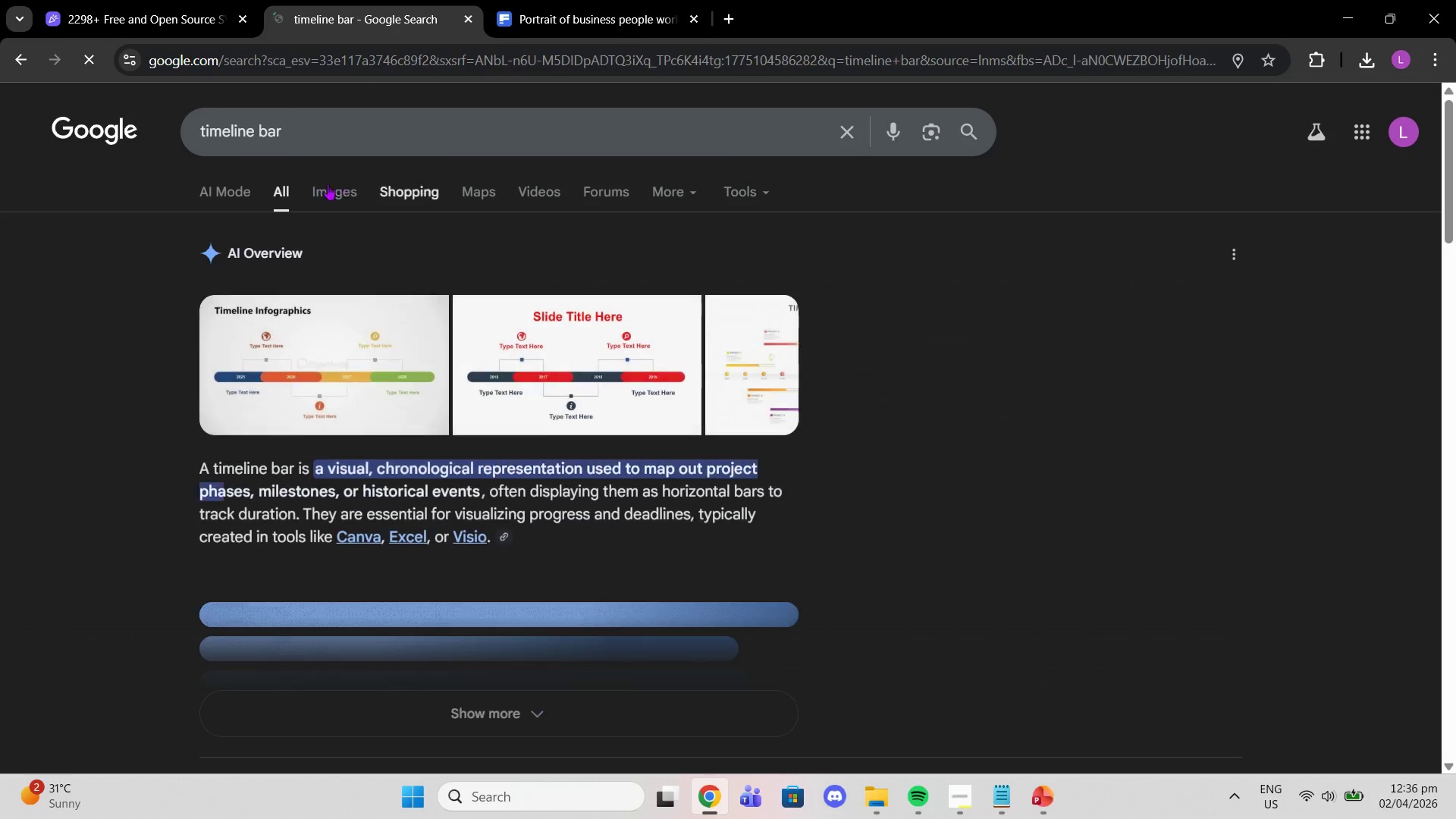 
left_click([329, 198])
 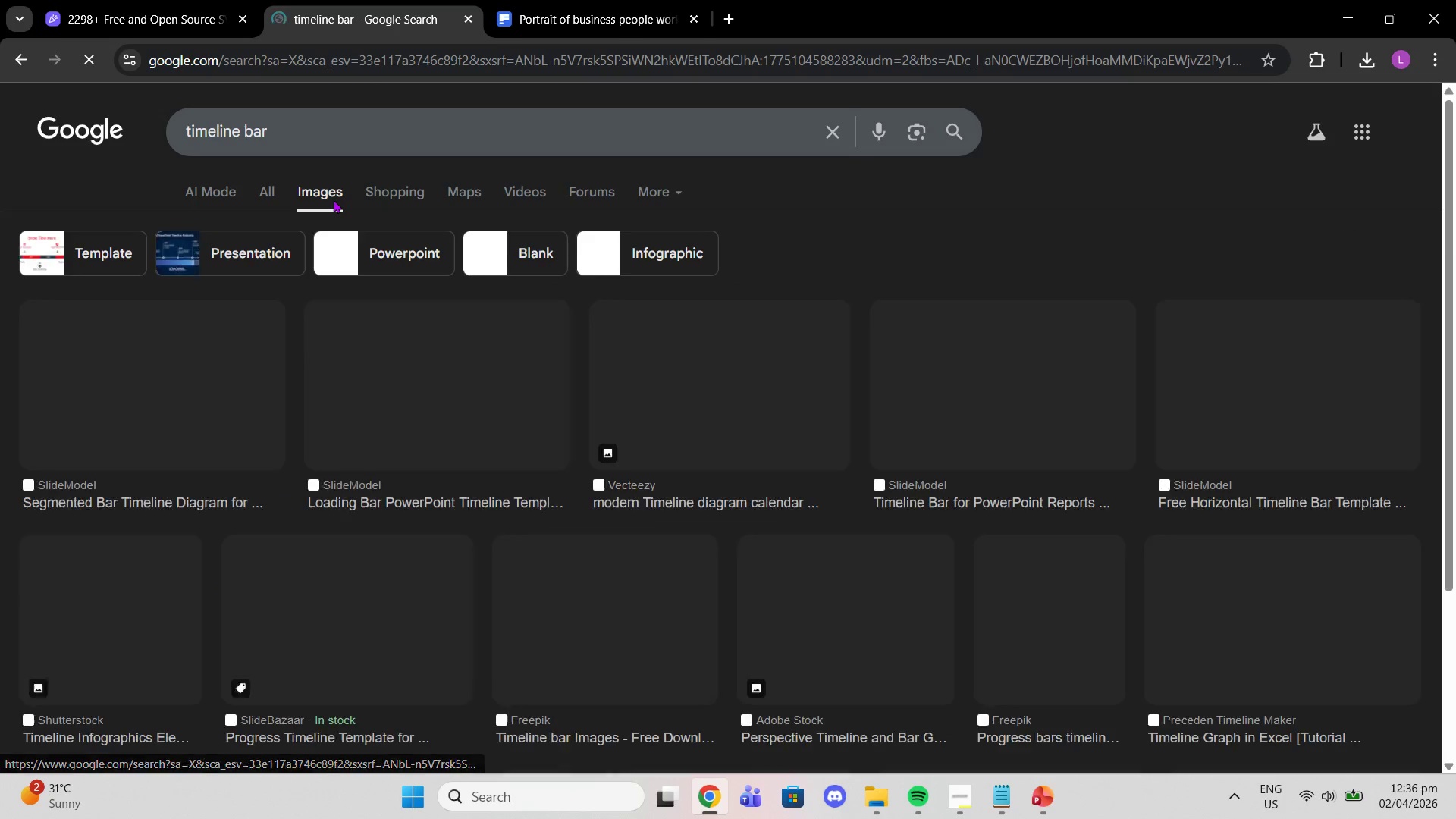 
left_click([324, 143])
 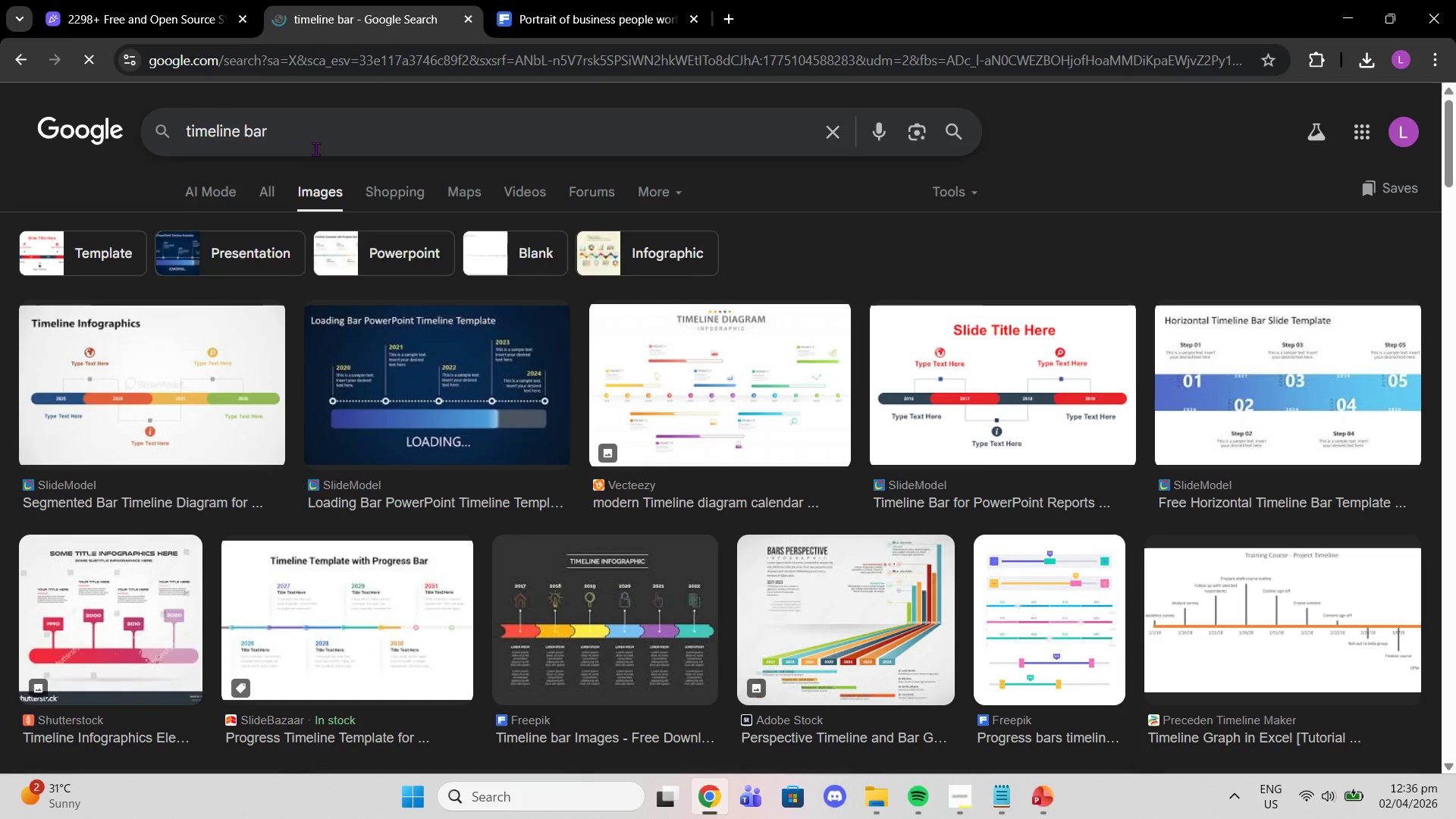 
type( powerpoint)
 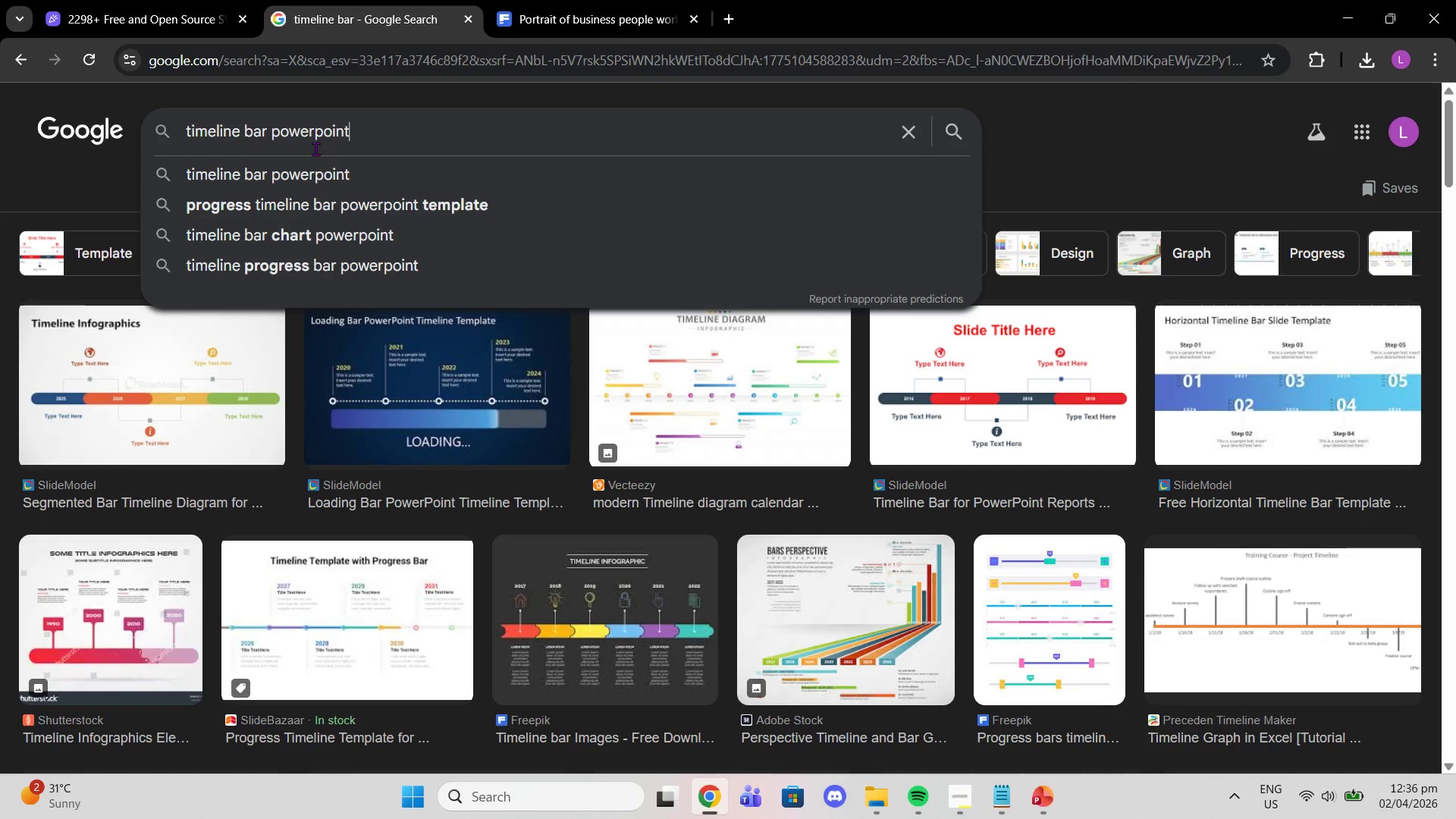 
key(Enter)
 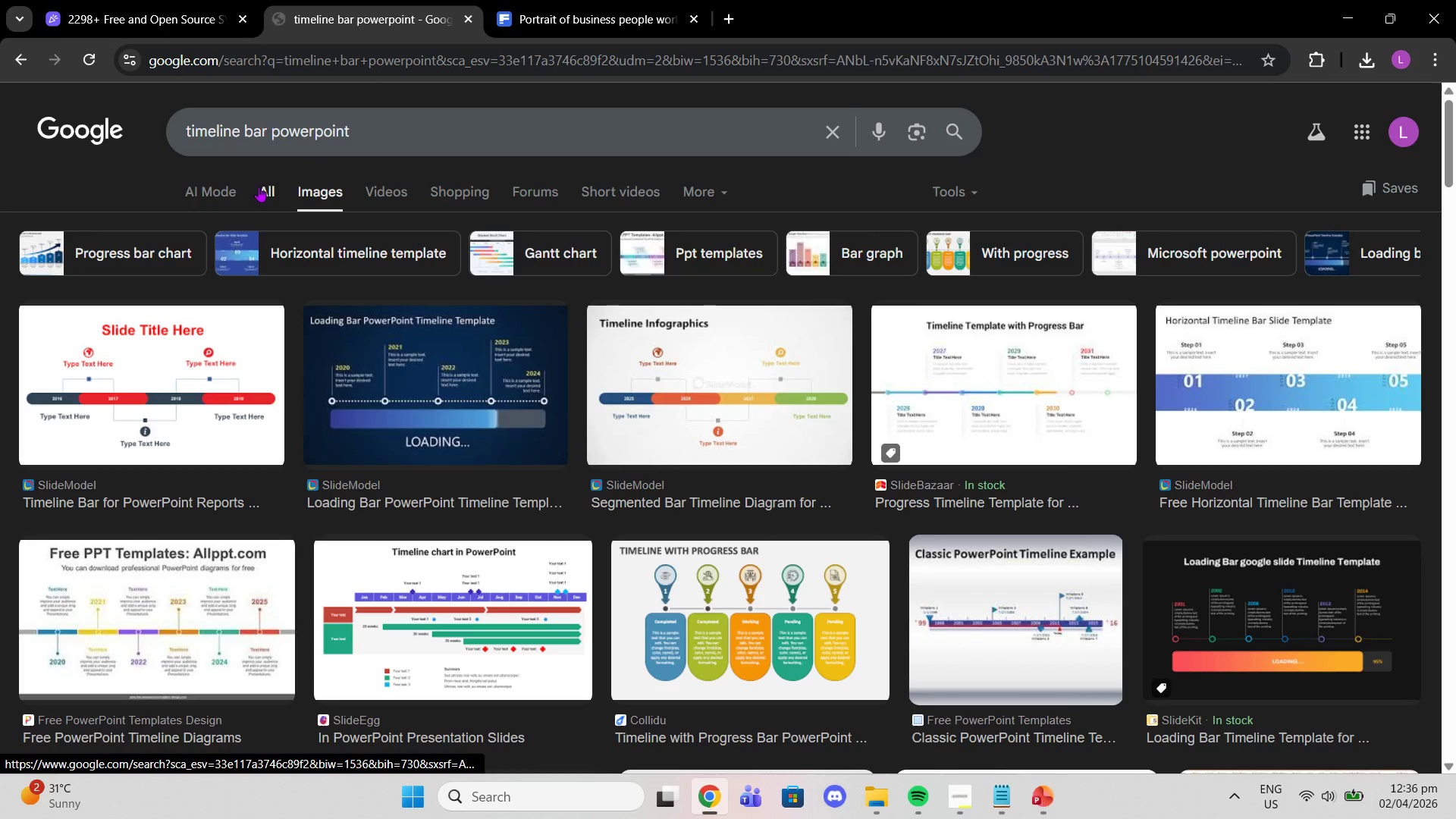 
left_click([259, 187])
 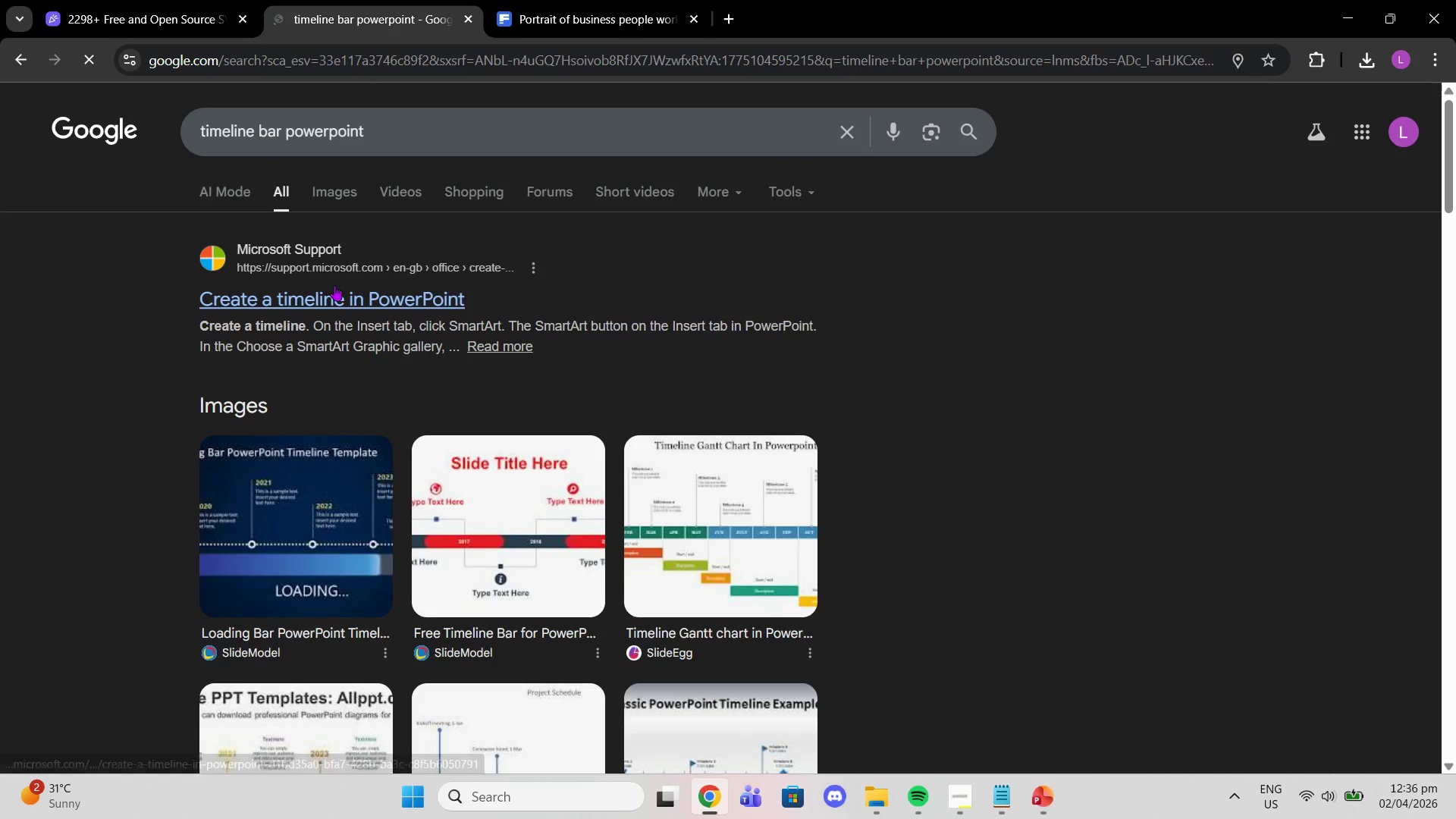 
left_click([334, 285])
 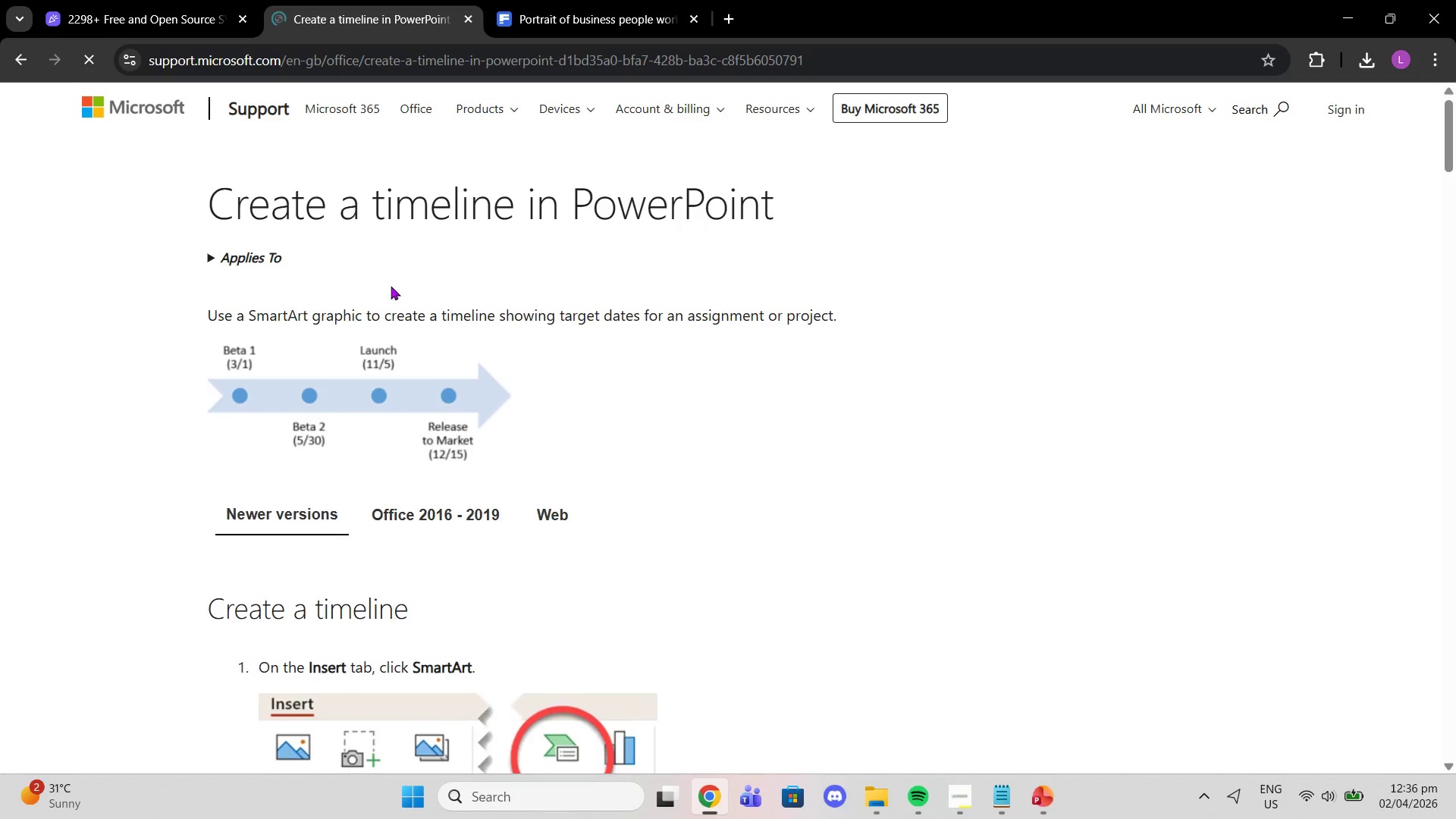 
scroll: coordinate [712, 256], scroll_direction: down, amount: 8.0
 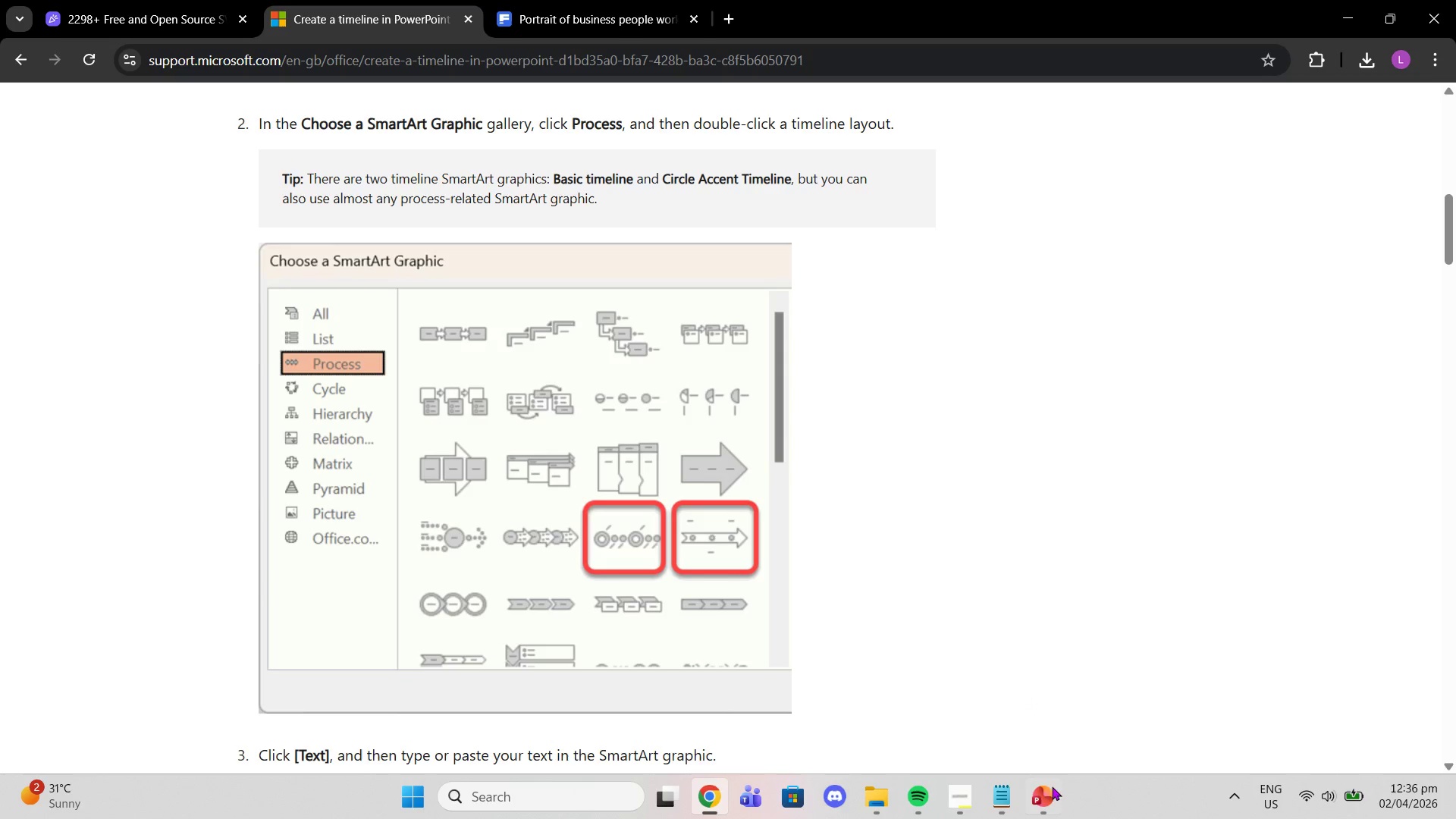 
left_click([1056, 804])
 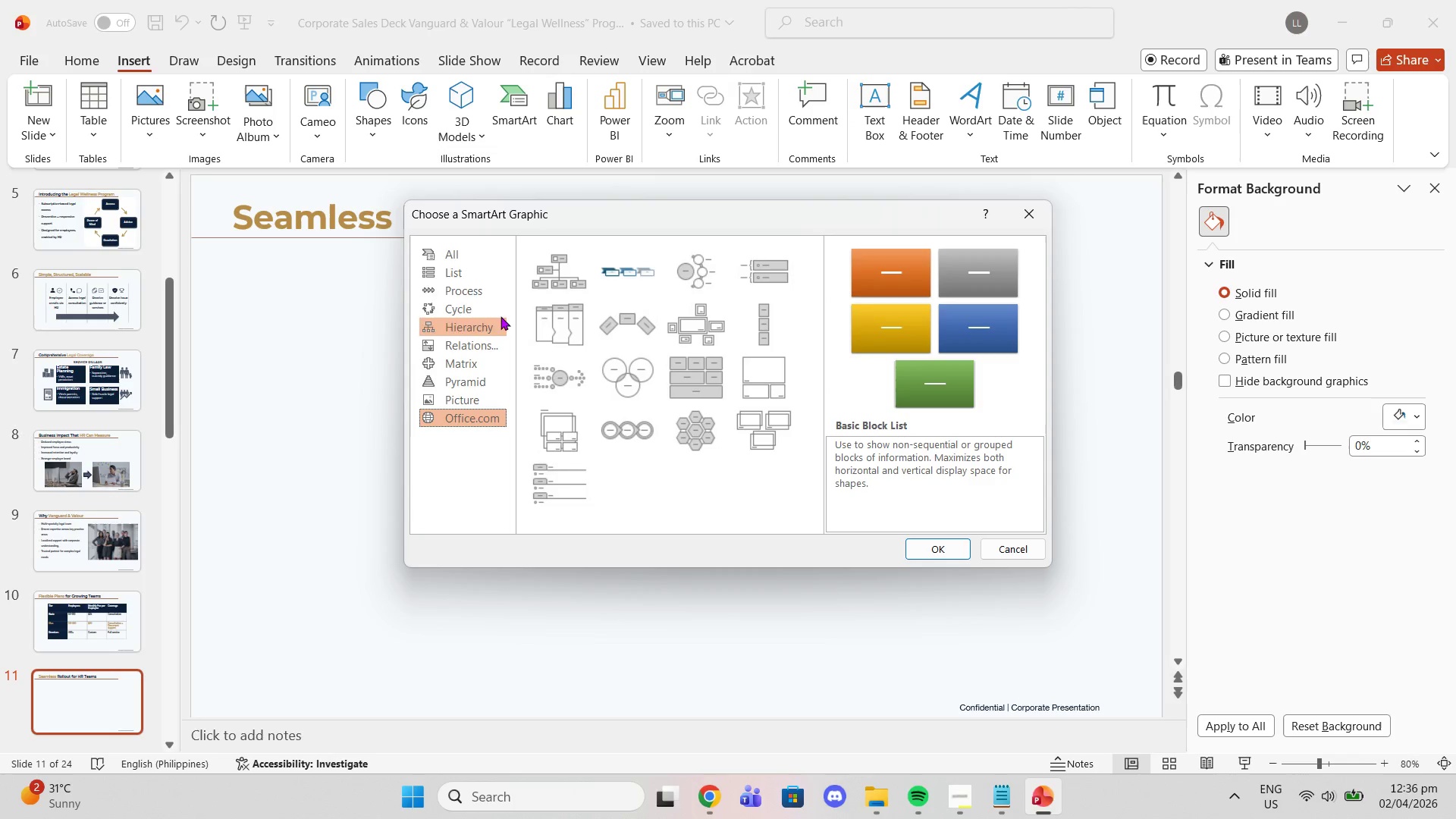 
left_click([460, 295])
 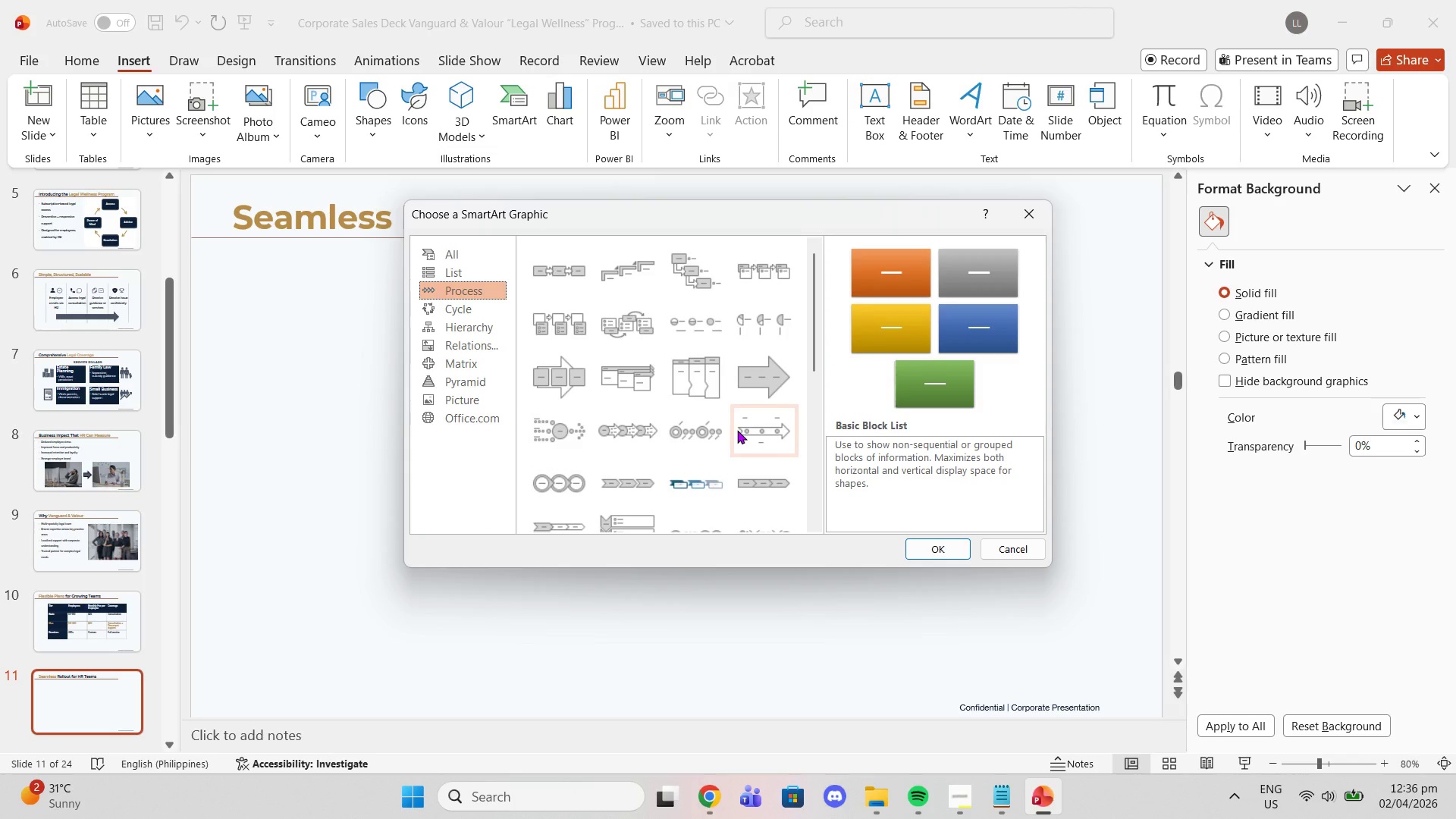 
left_click([737, 430])
 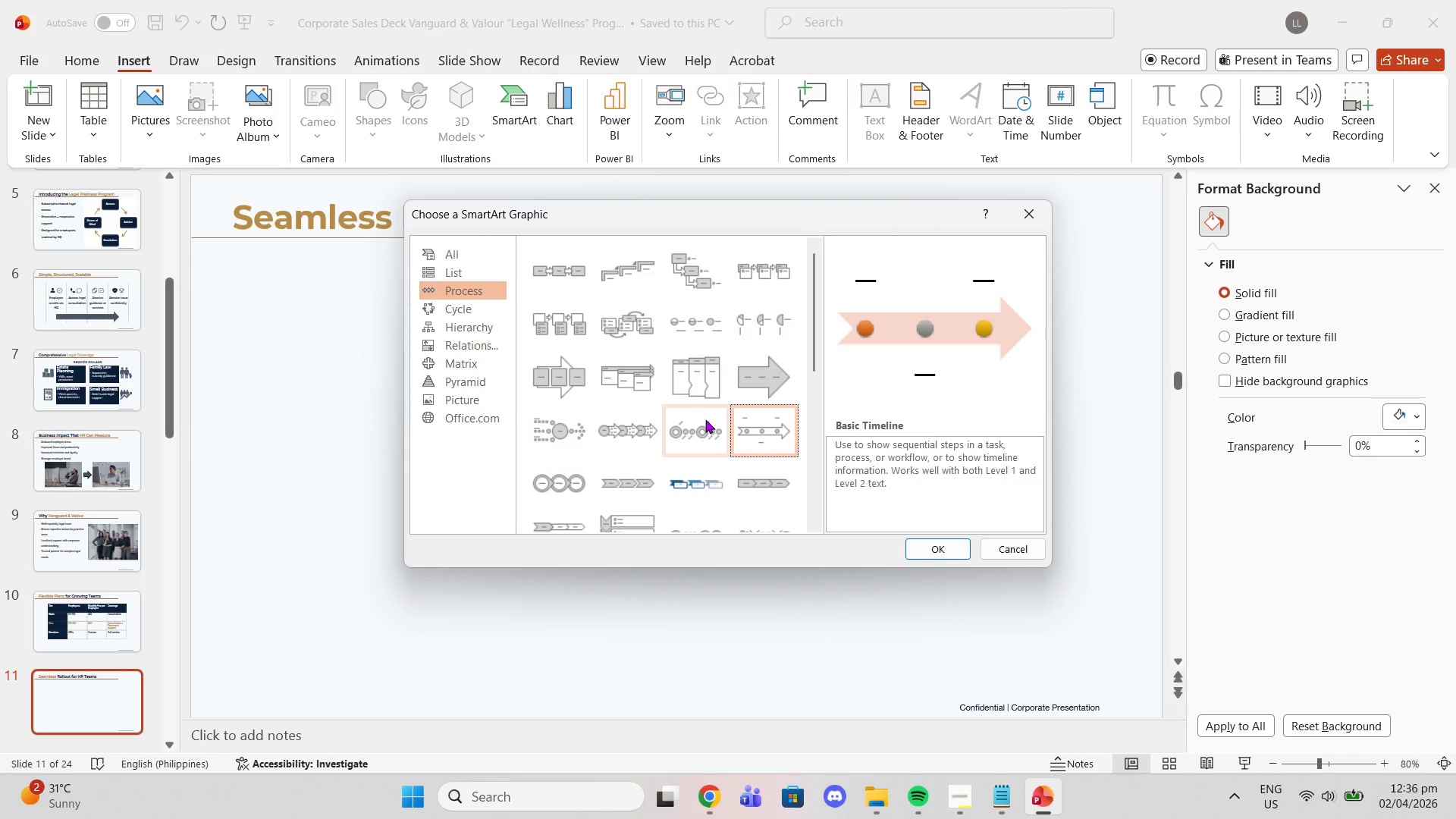 
left_click([704, 419])
 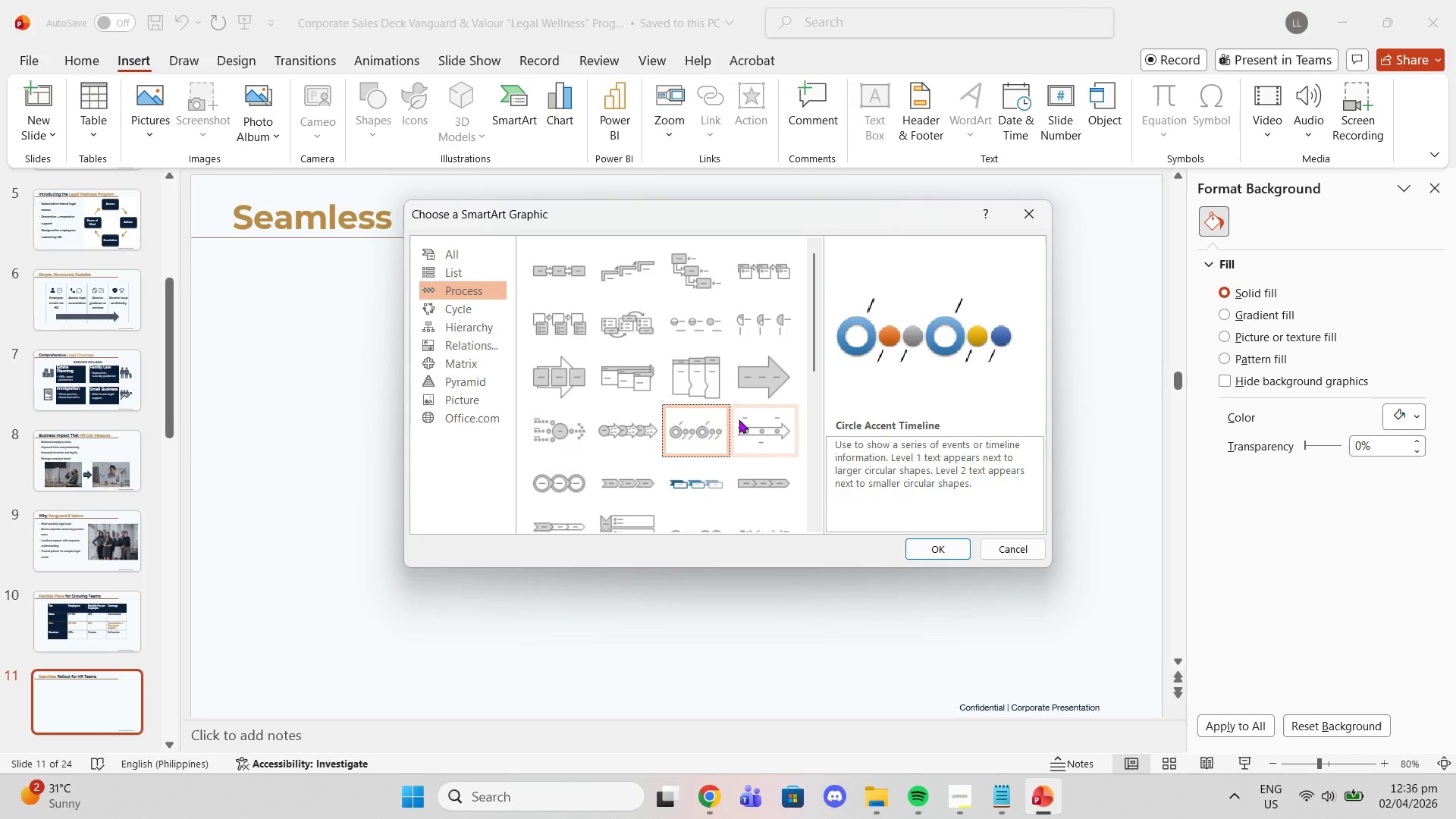 
left_click([746, 419])
 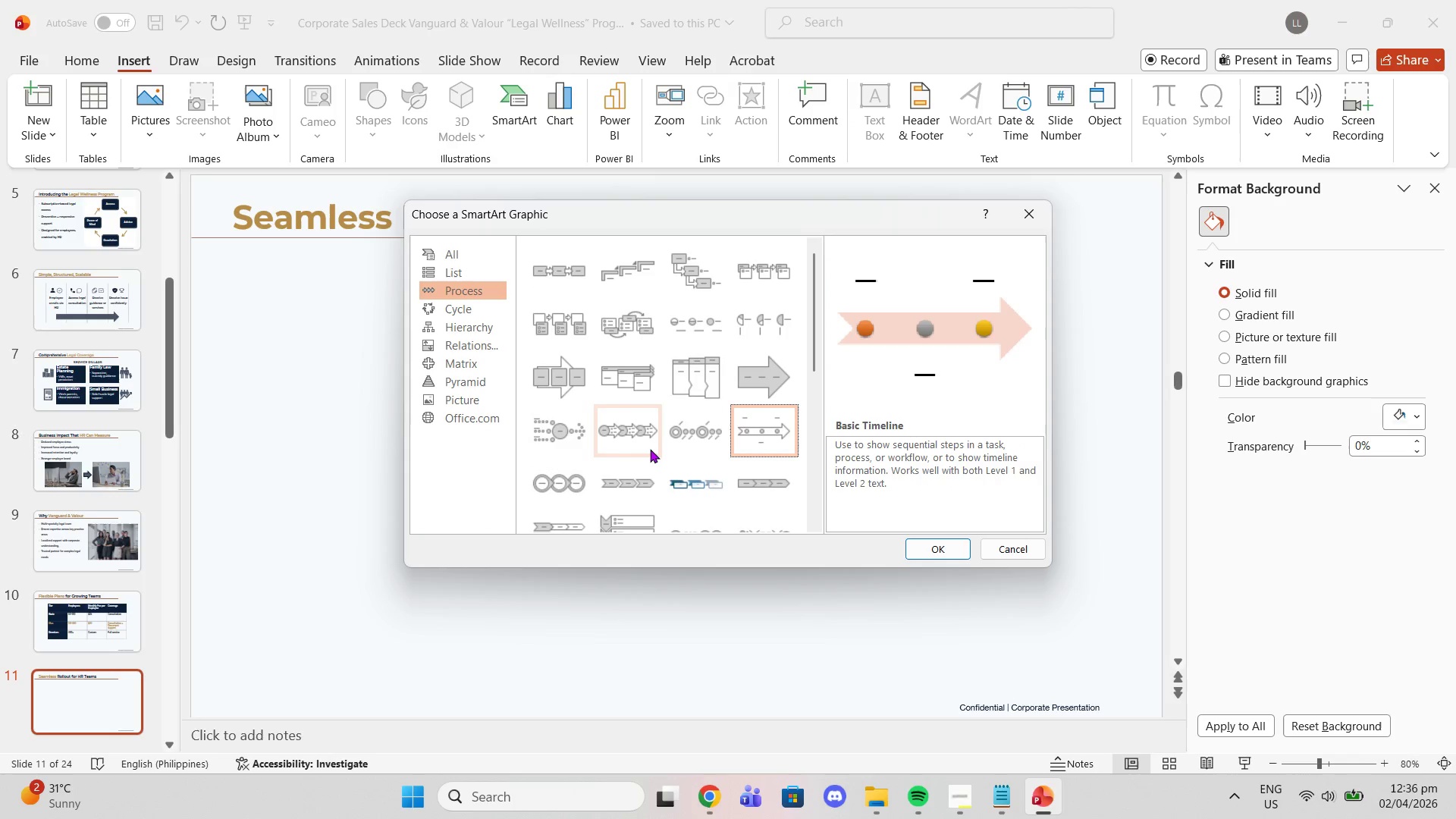 
left_click([642, 446])
 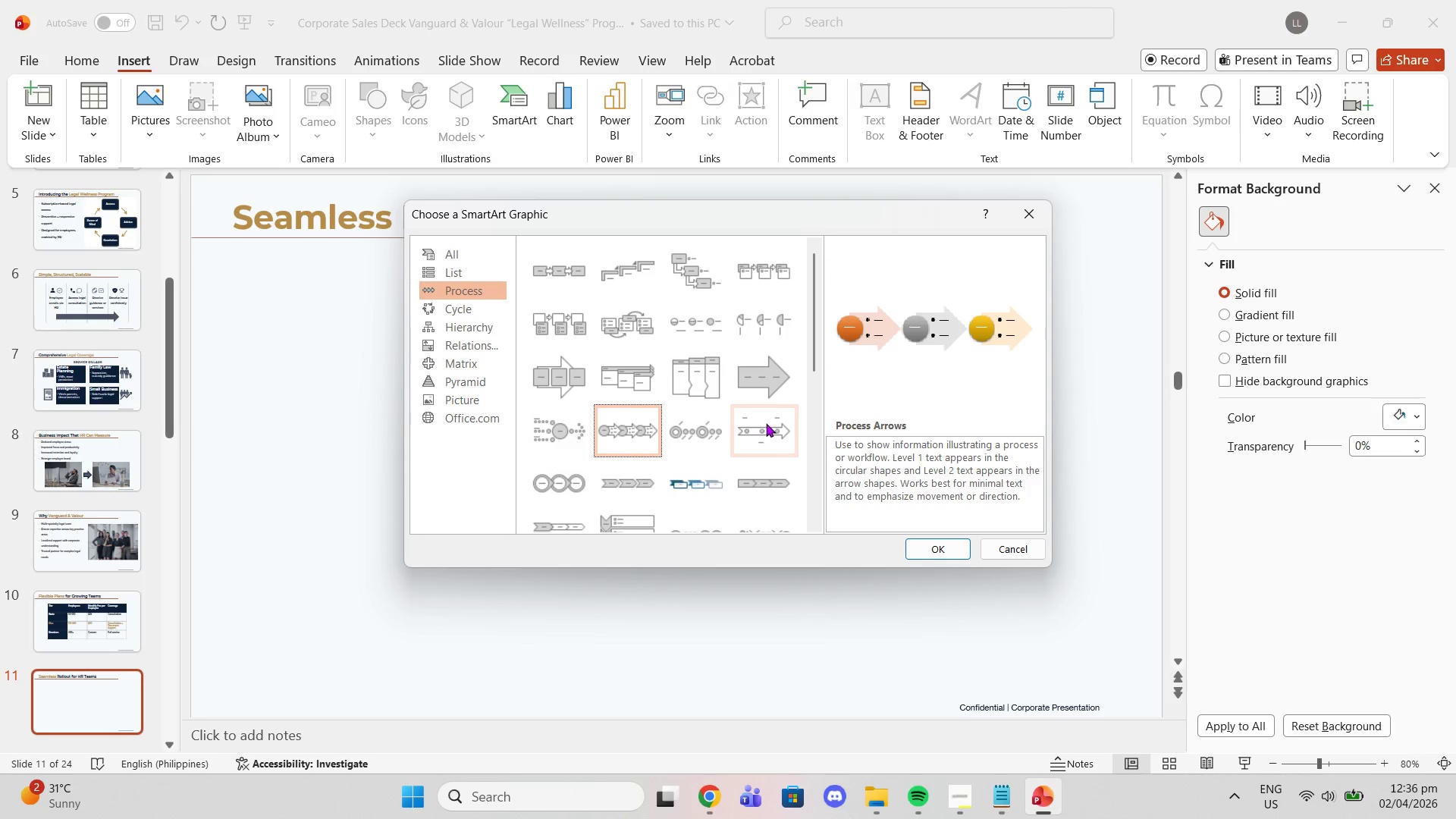 
left_click([766, 423])
 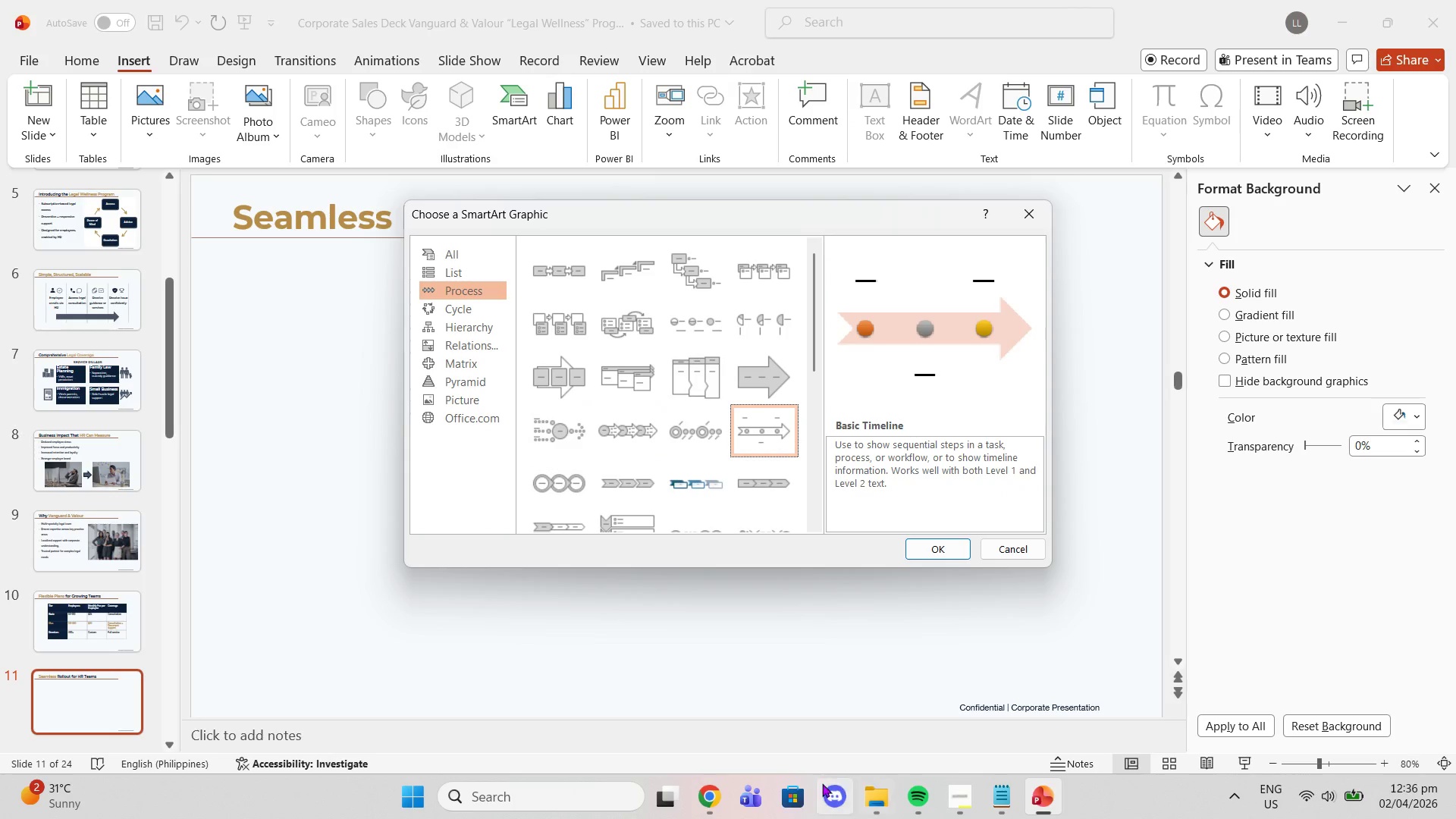 
left_click([714, 792])
 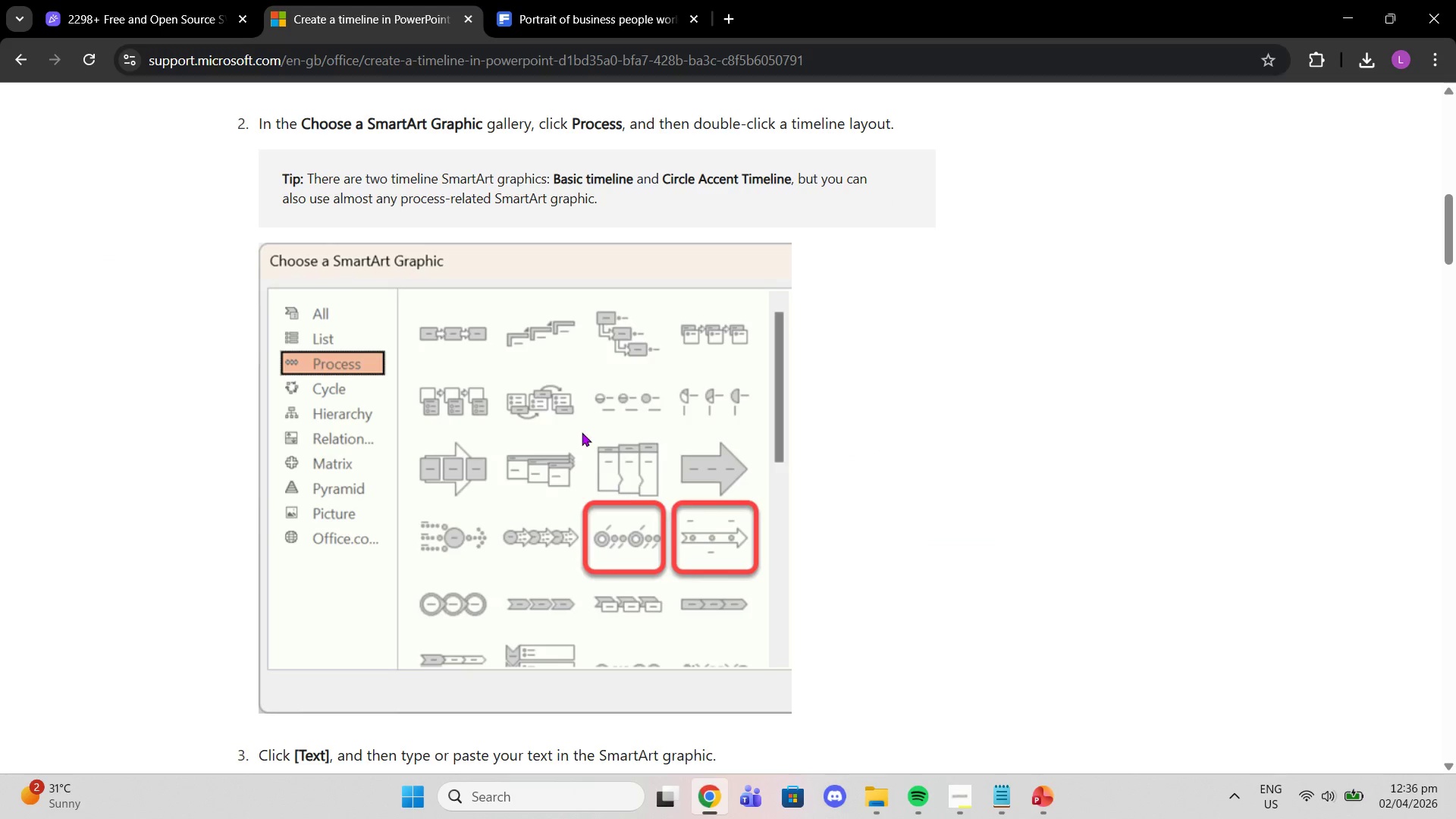 
scroll: coordinate [629, 465], scroll_direction: down, amount: 7.0
 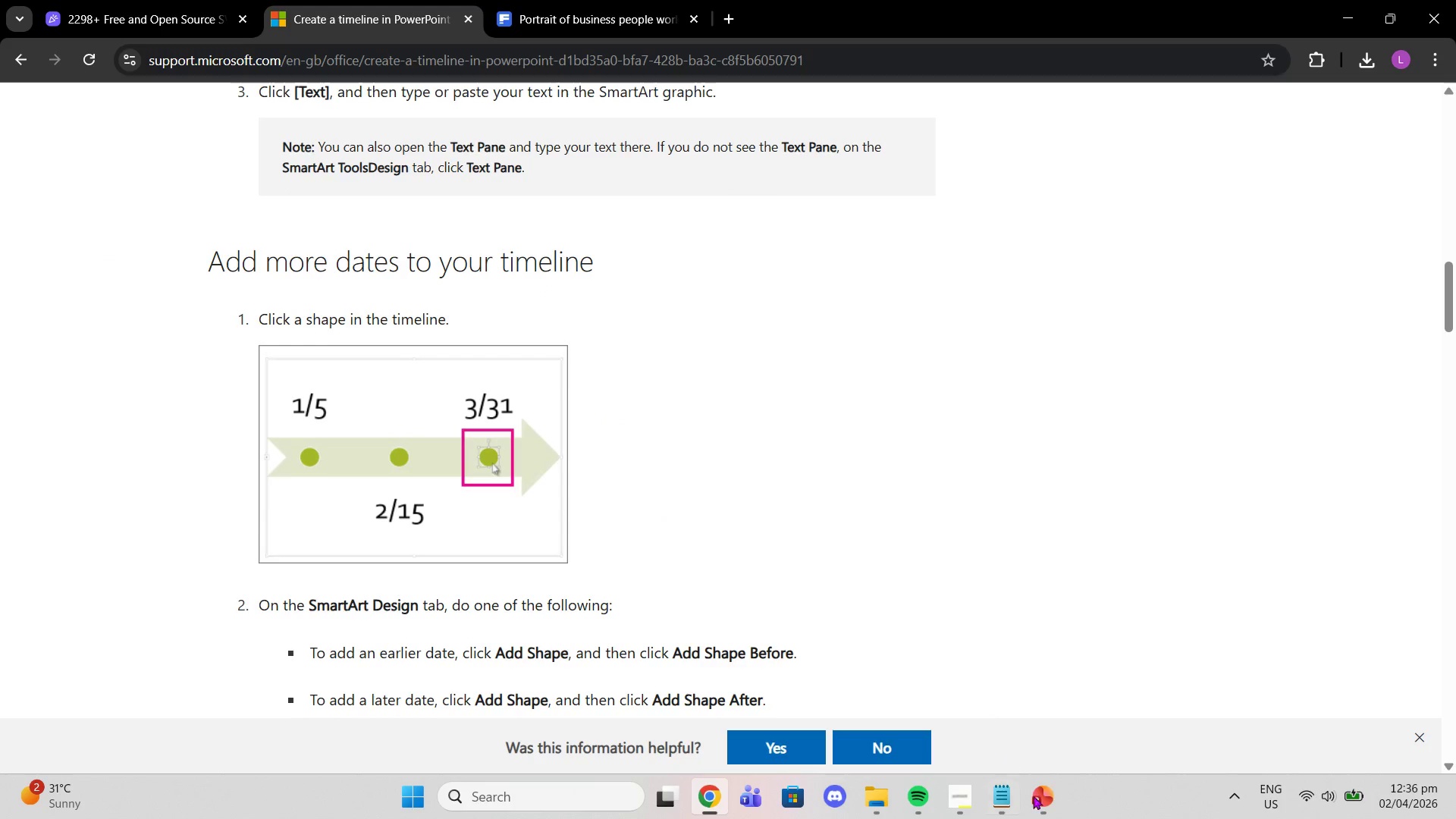 
left_click([1059, 818])
 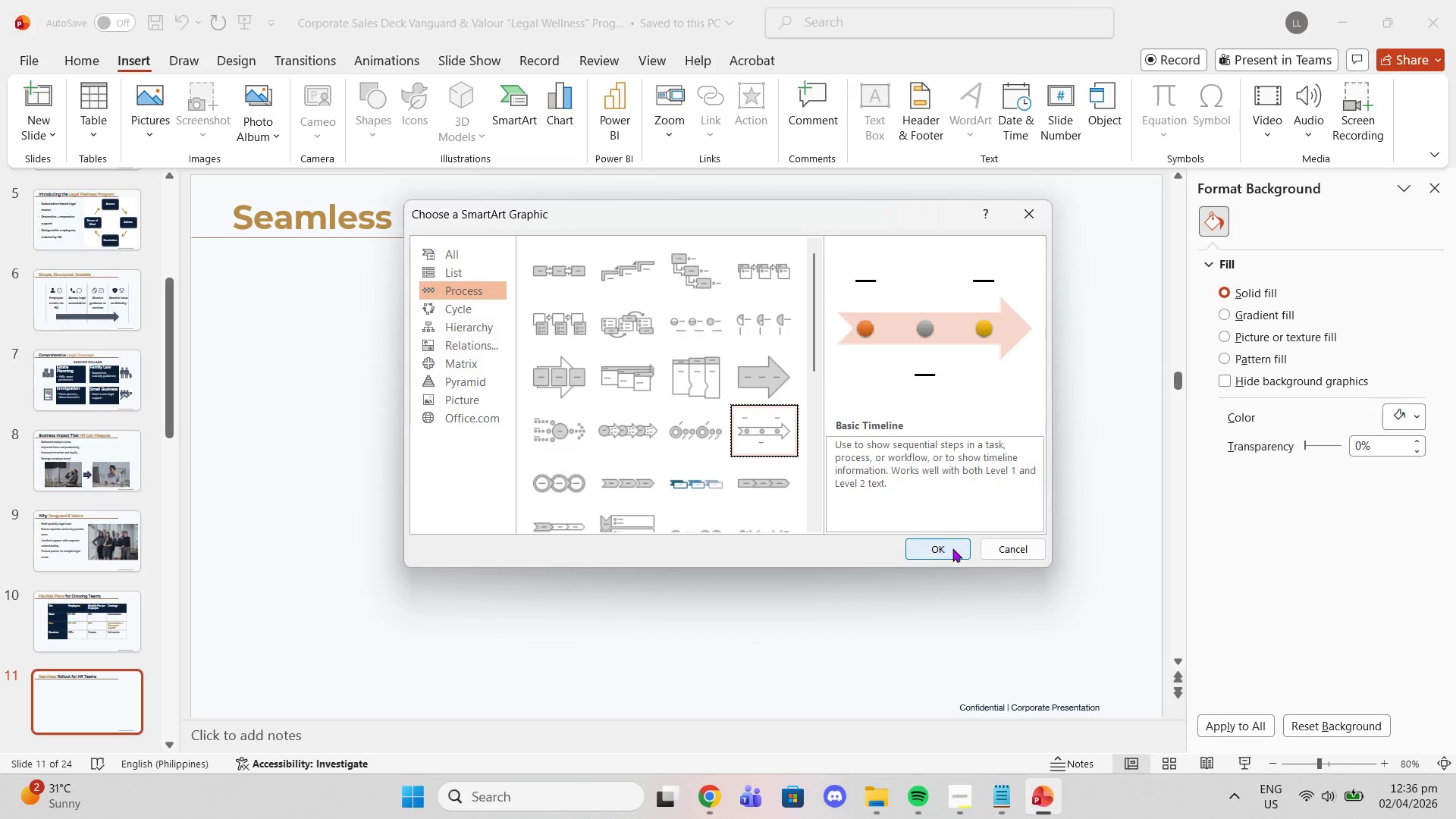 
left_click([953, 552])
 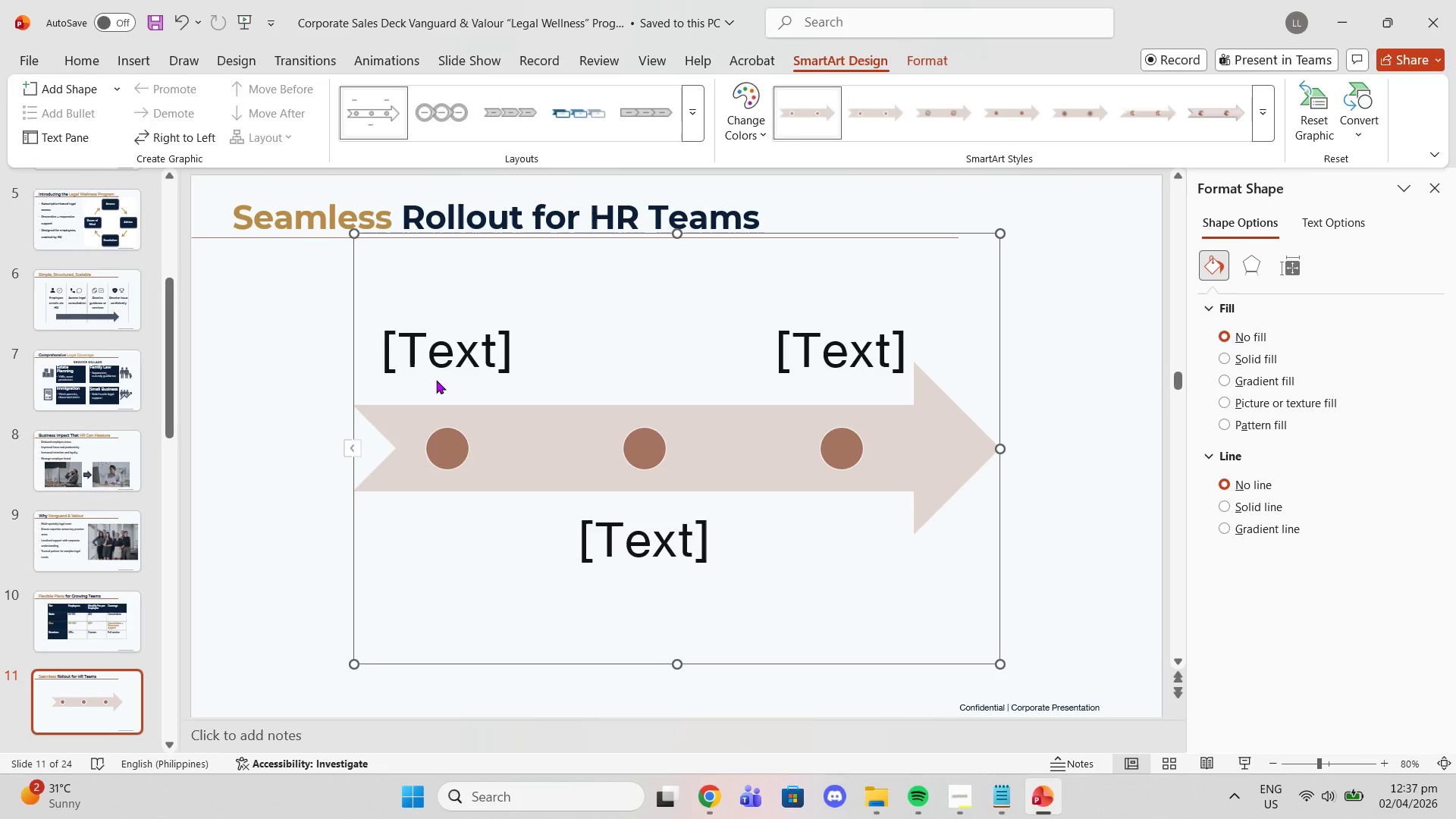 
left_click([439, 353])
 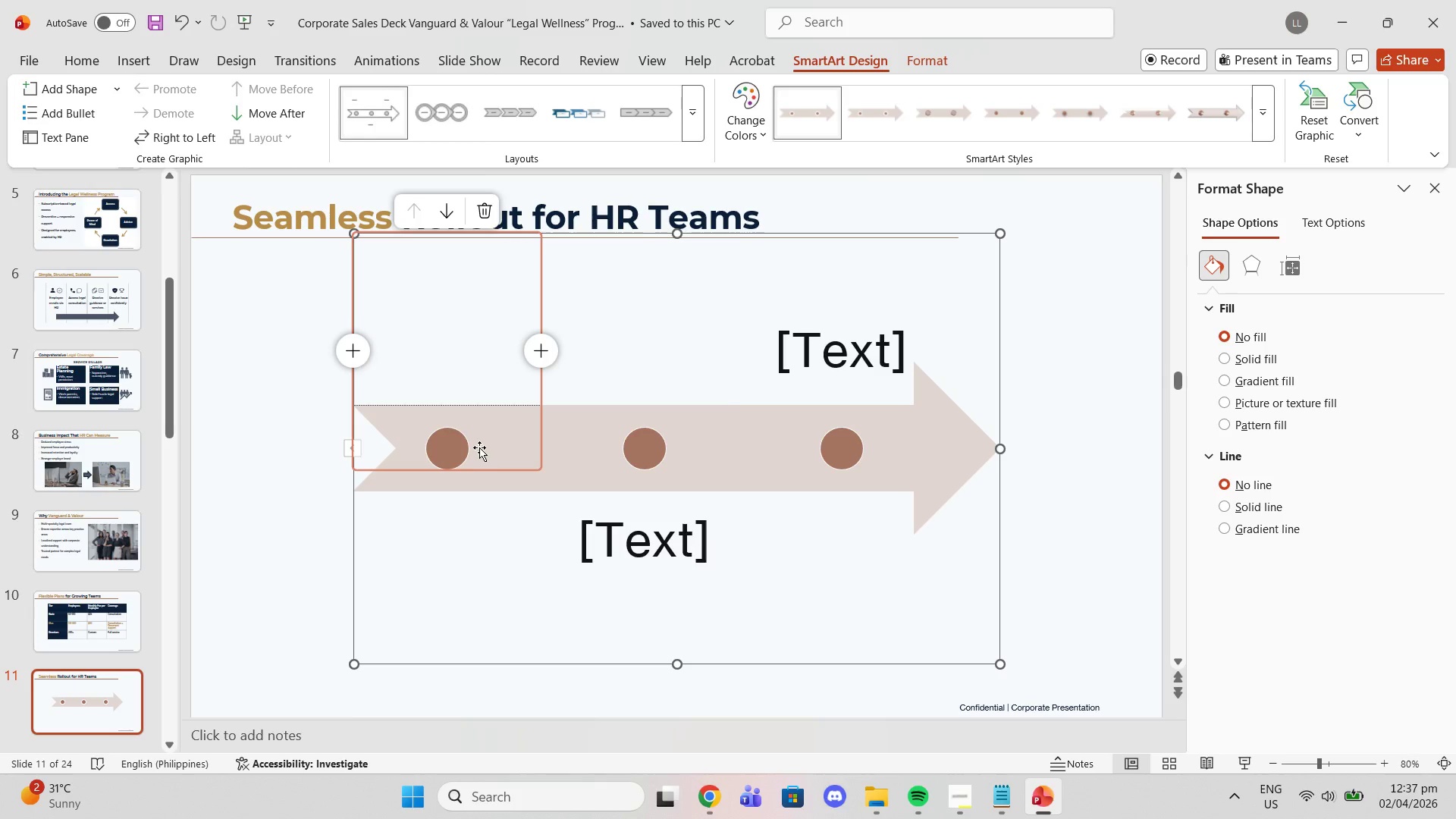 
double_click([450, 444])
 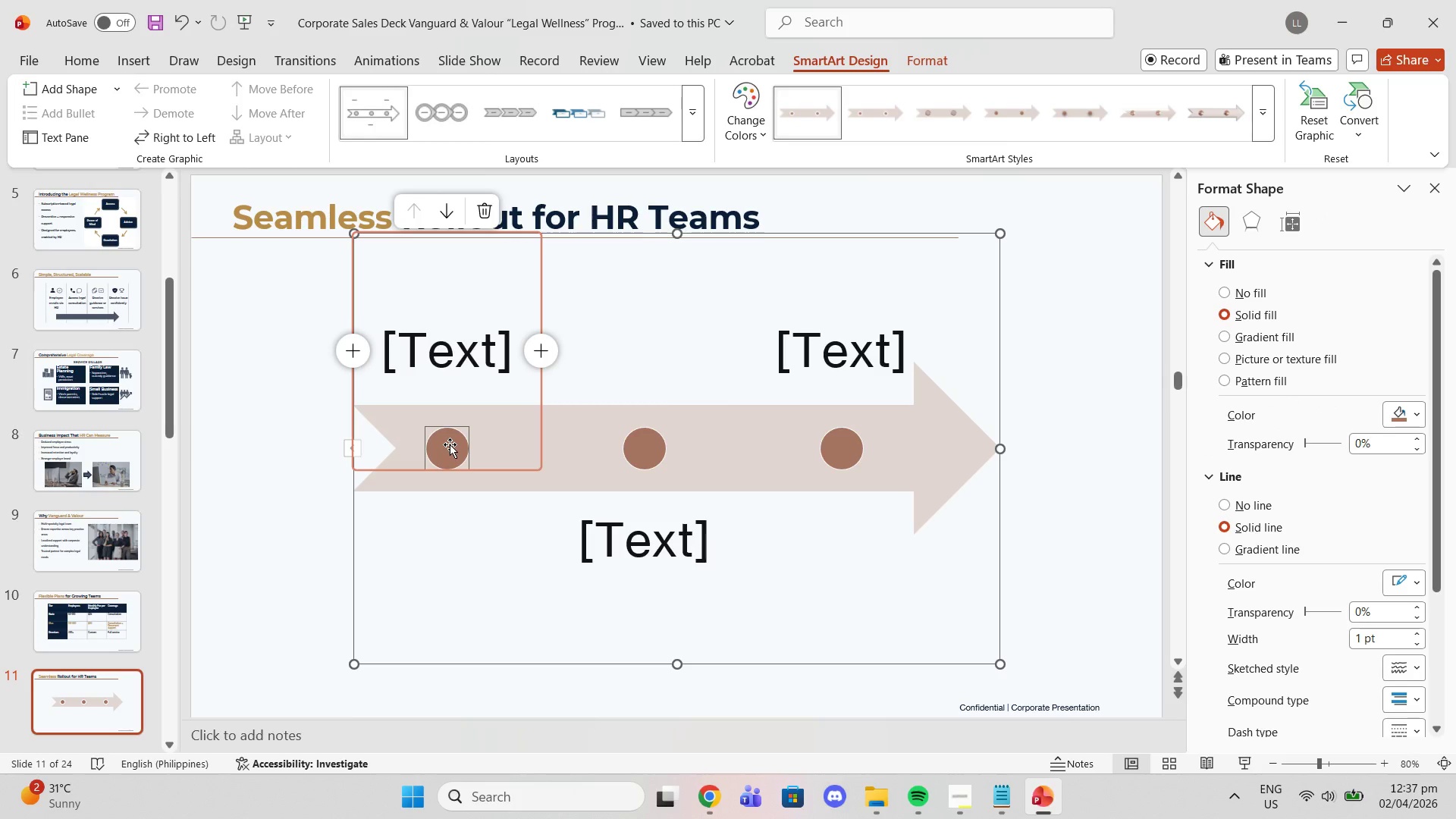 
key(1)
 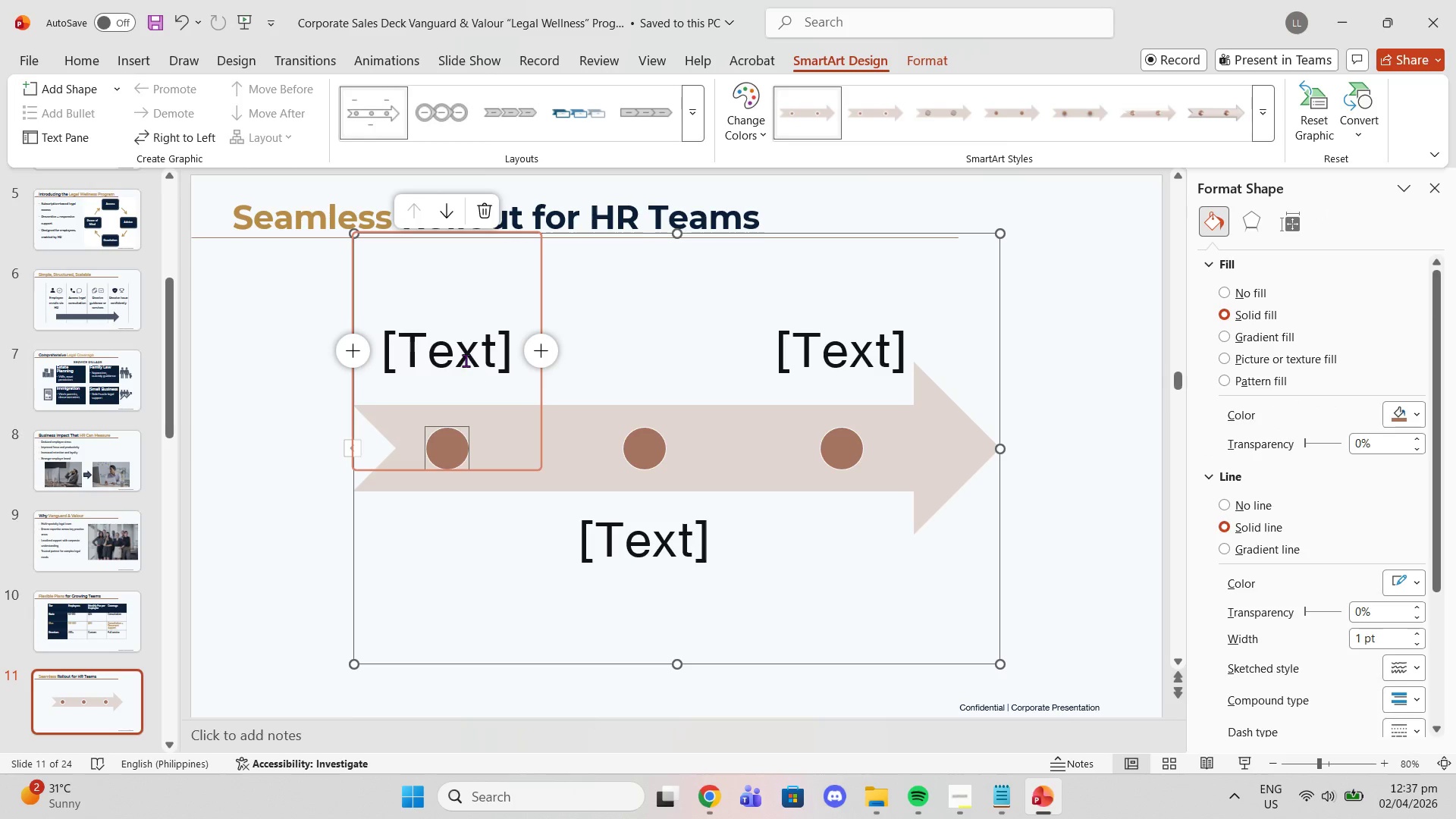 
left_click([465, 359])
 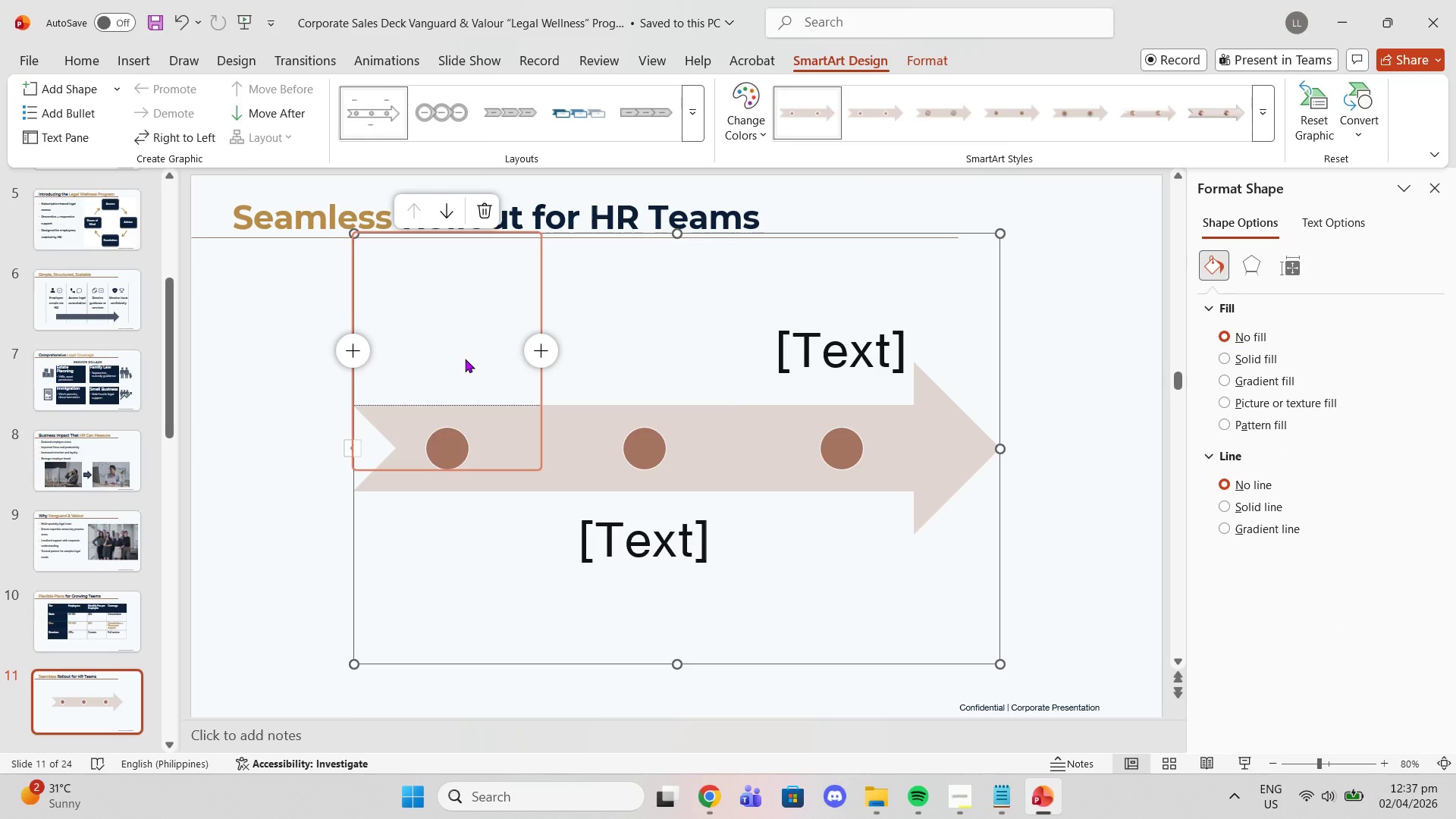 
type(Program Setup)
 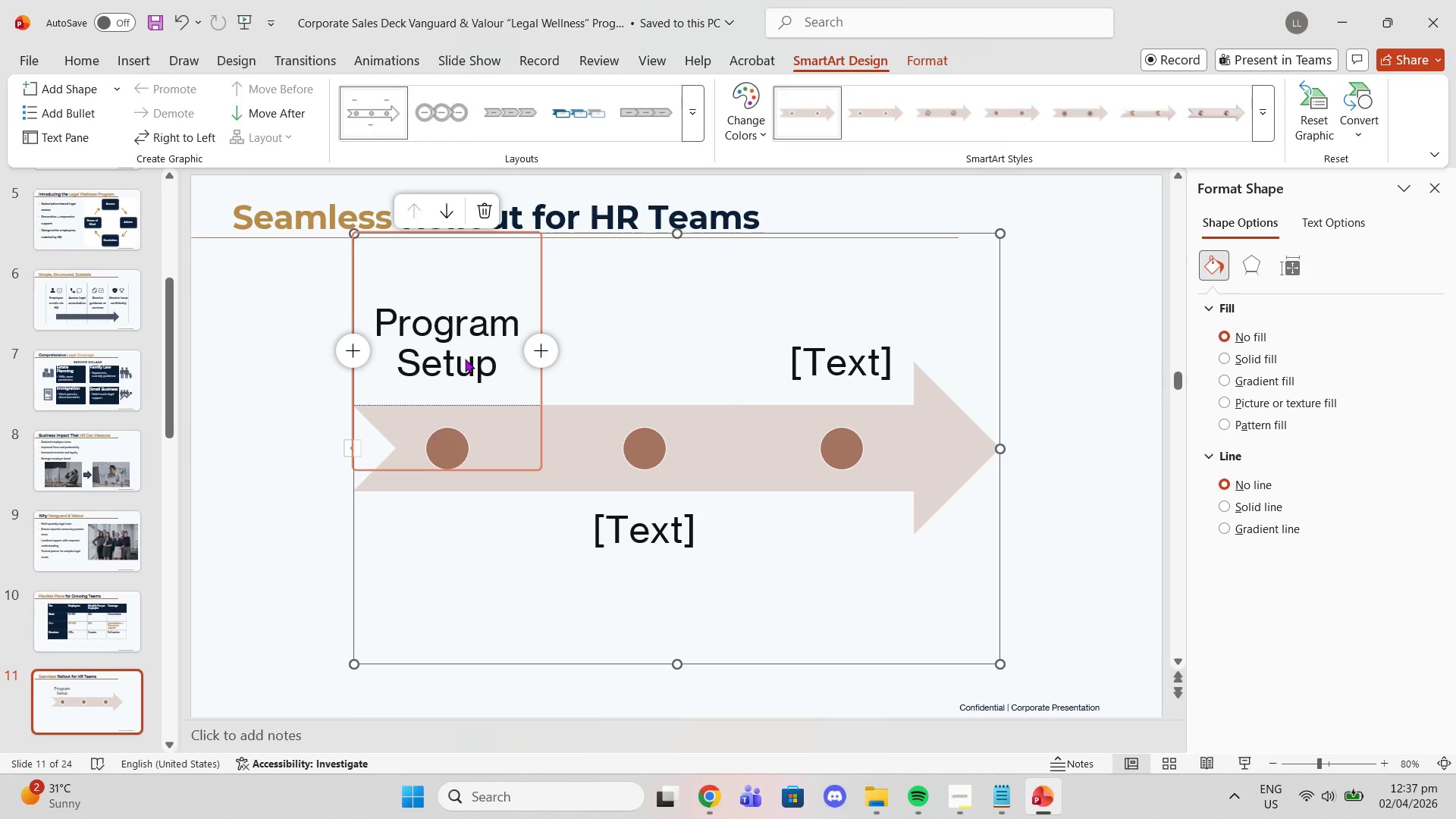 
left_click([634, 522])
 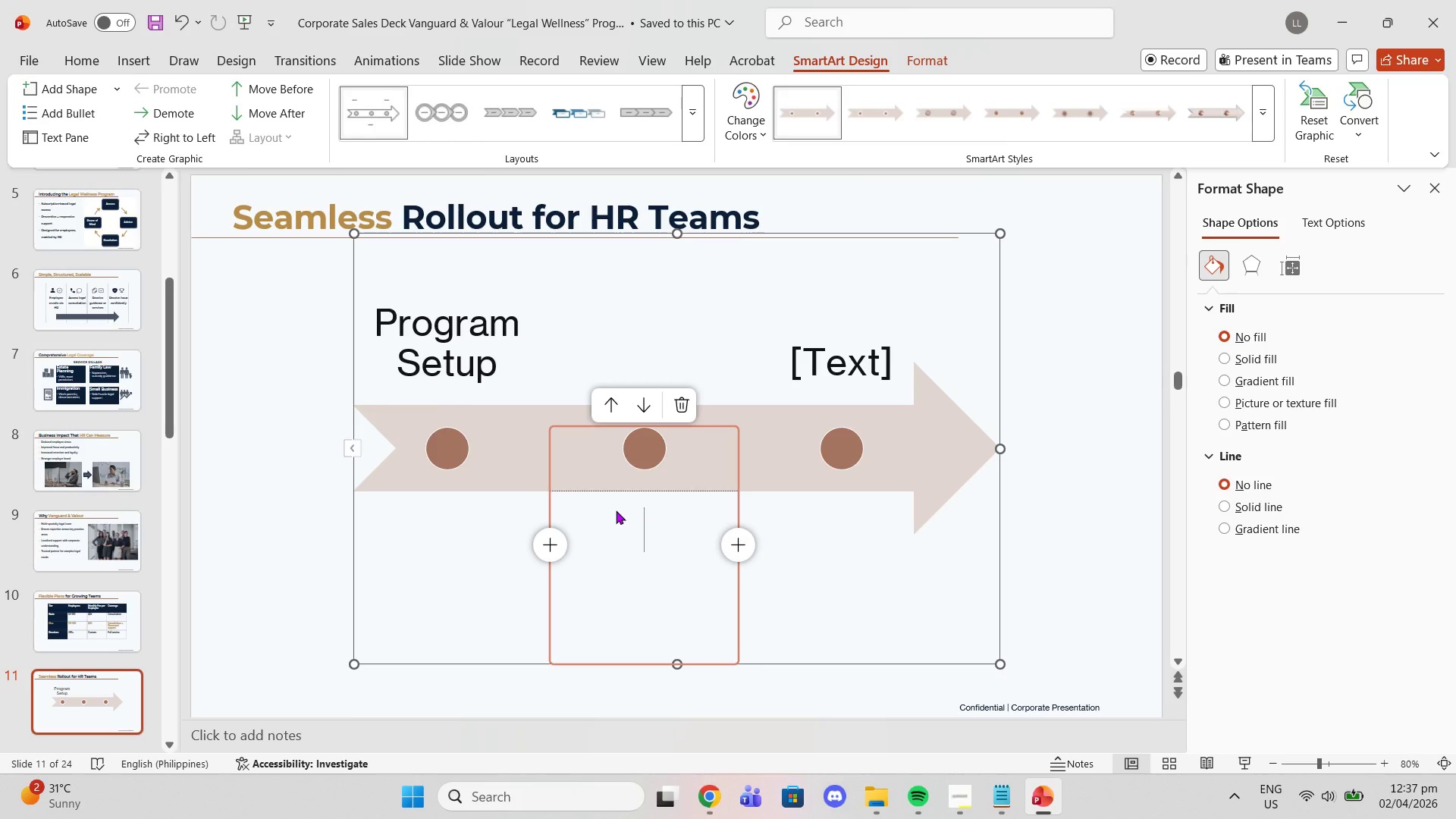 
type(HR onv)
key(Backspace)
type(boarding)
 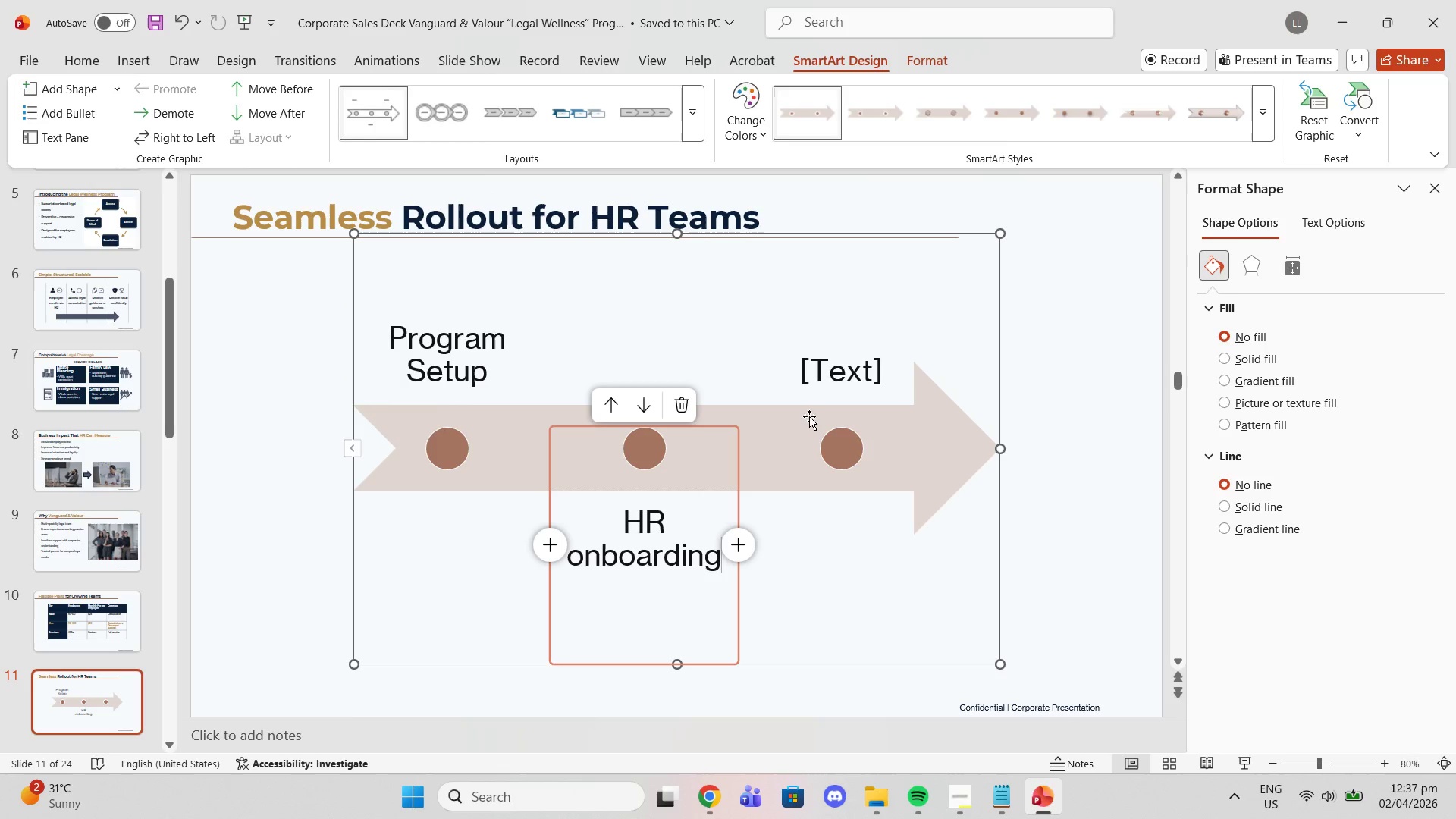 
left_click([824, 376])
 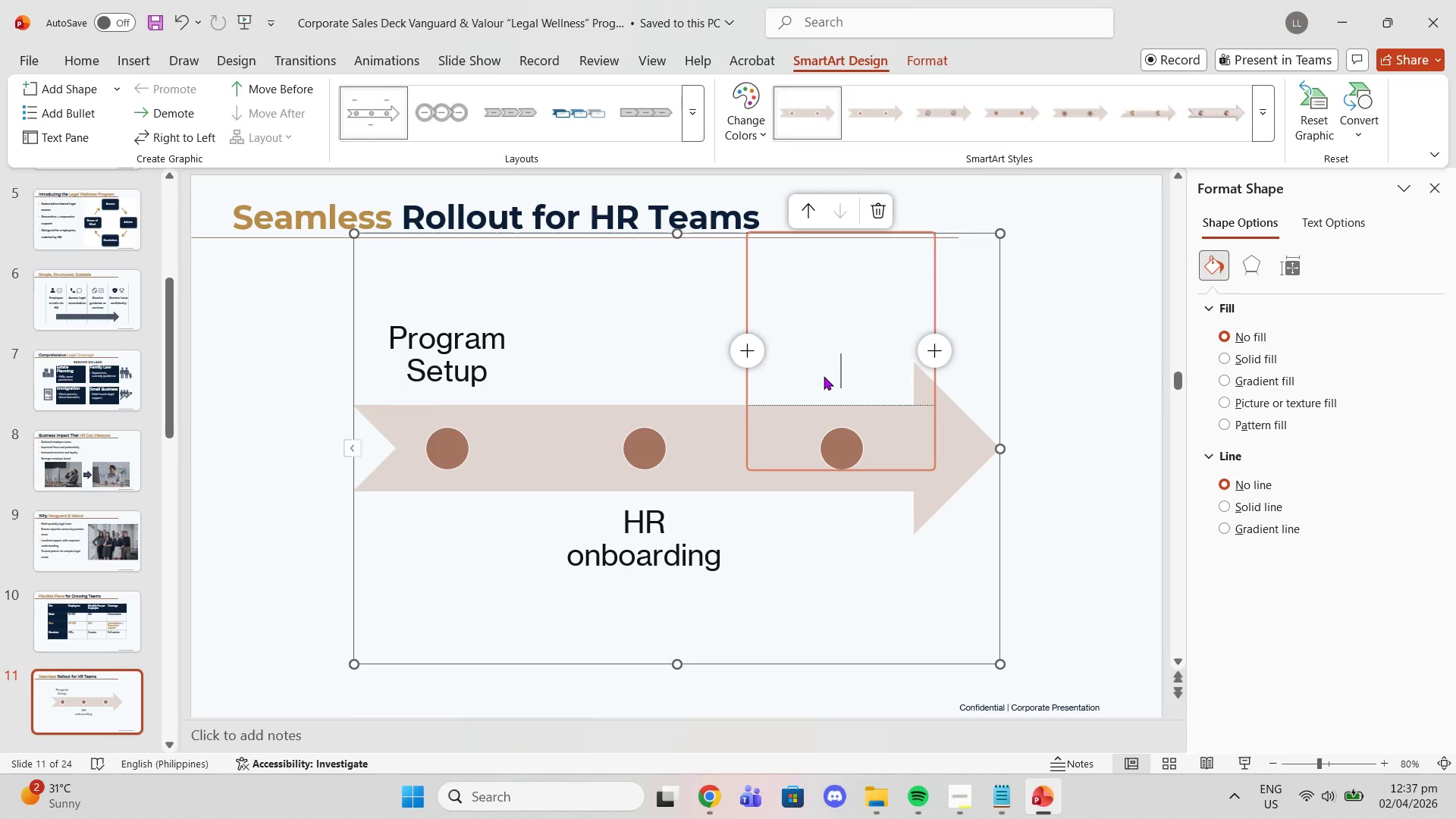 
type(Employee launch)
 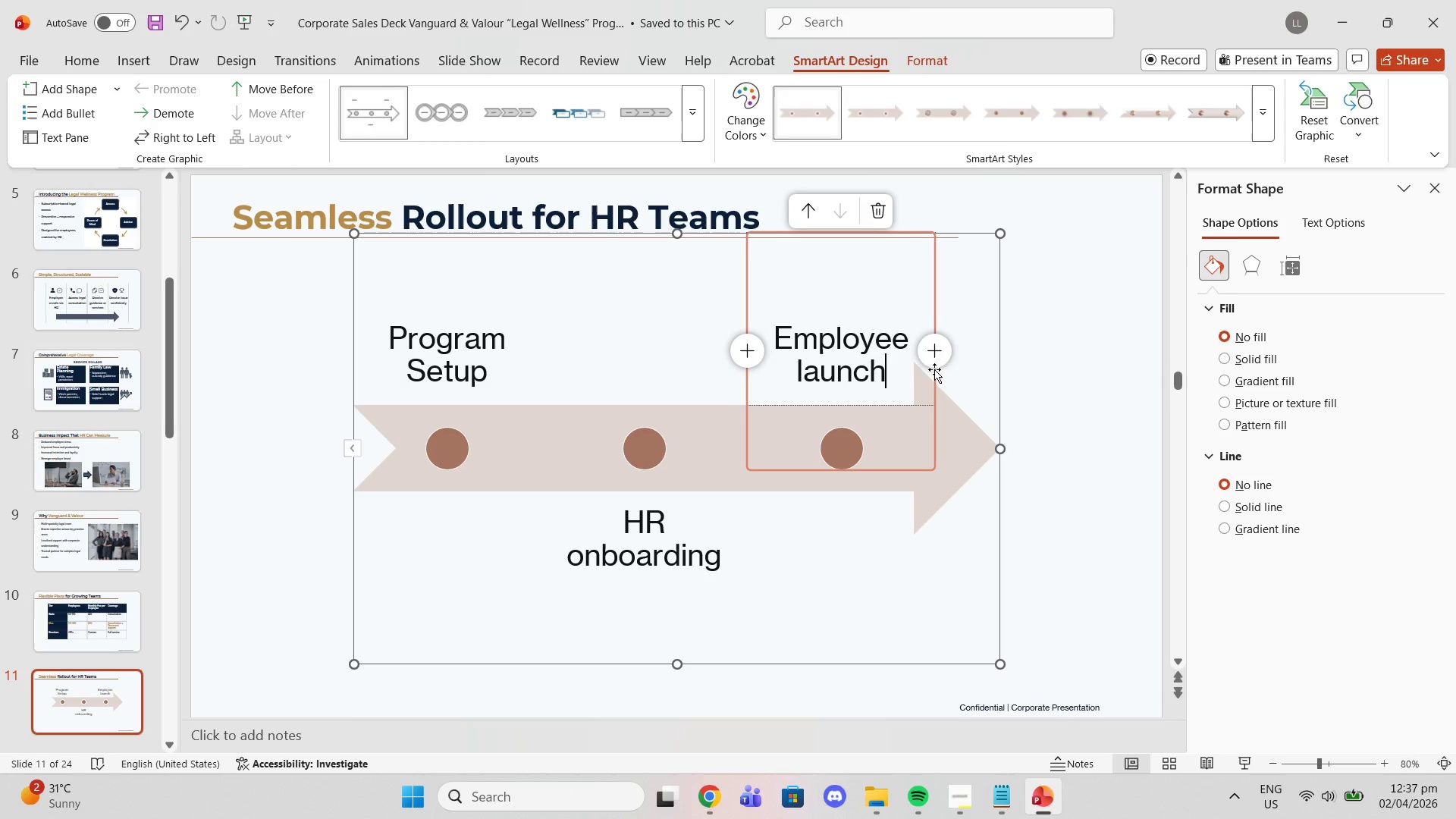 
left_click([932, 351])
 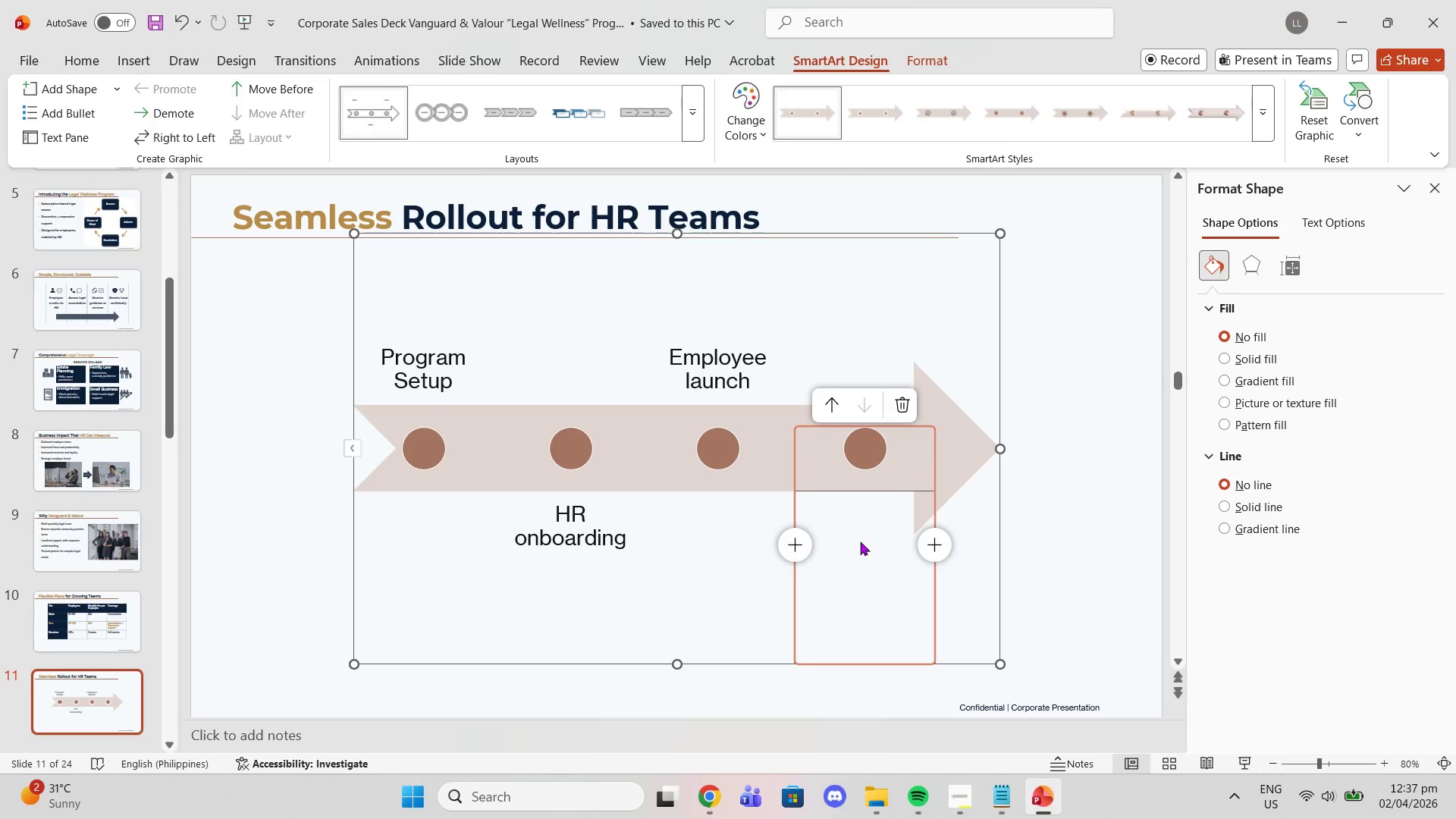 
left_click([859, 544])
 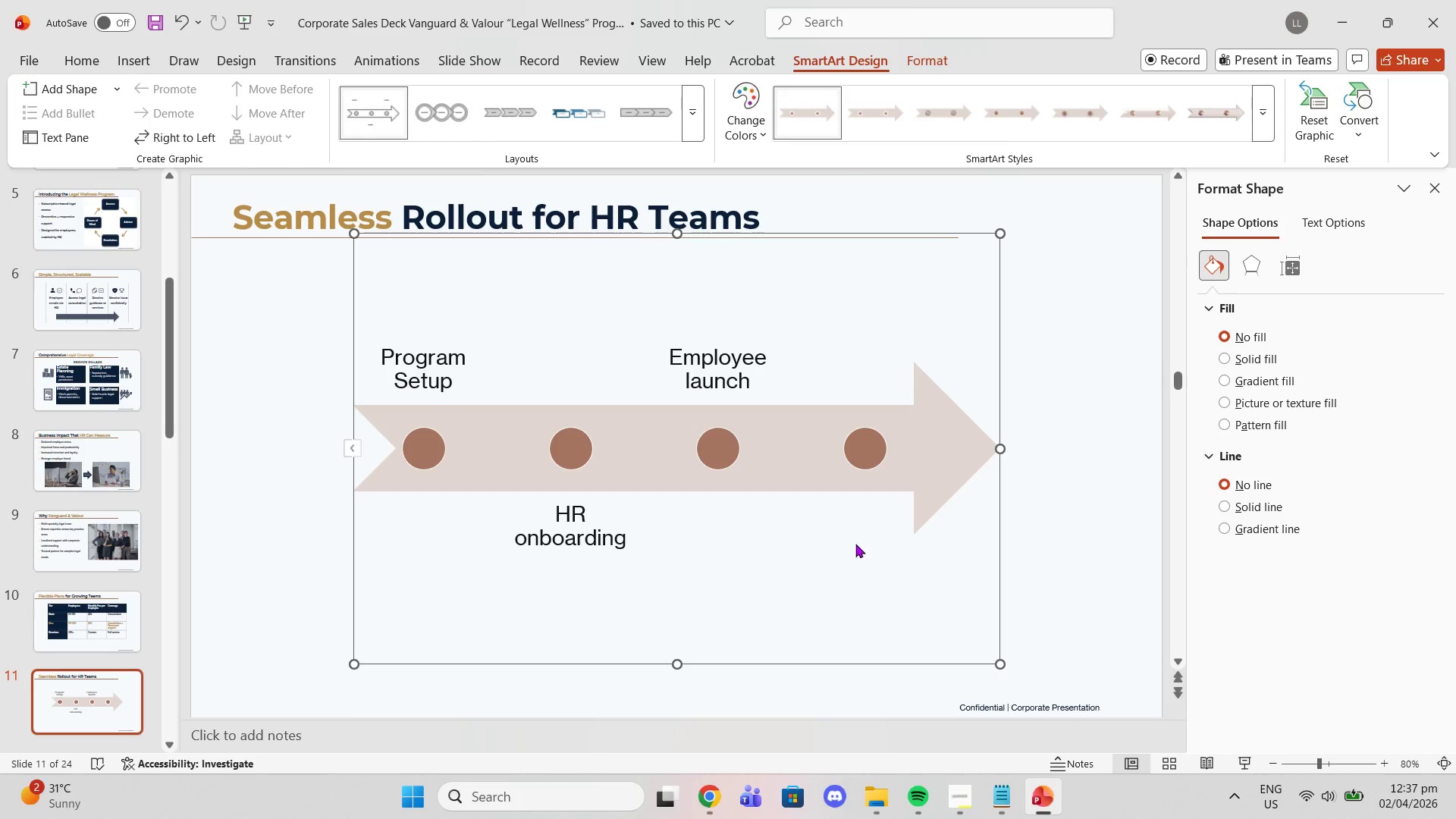 
left_click([855, 544])
 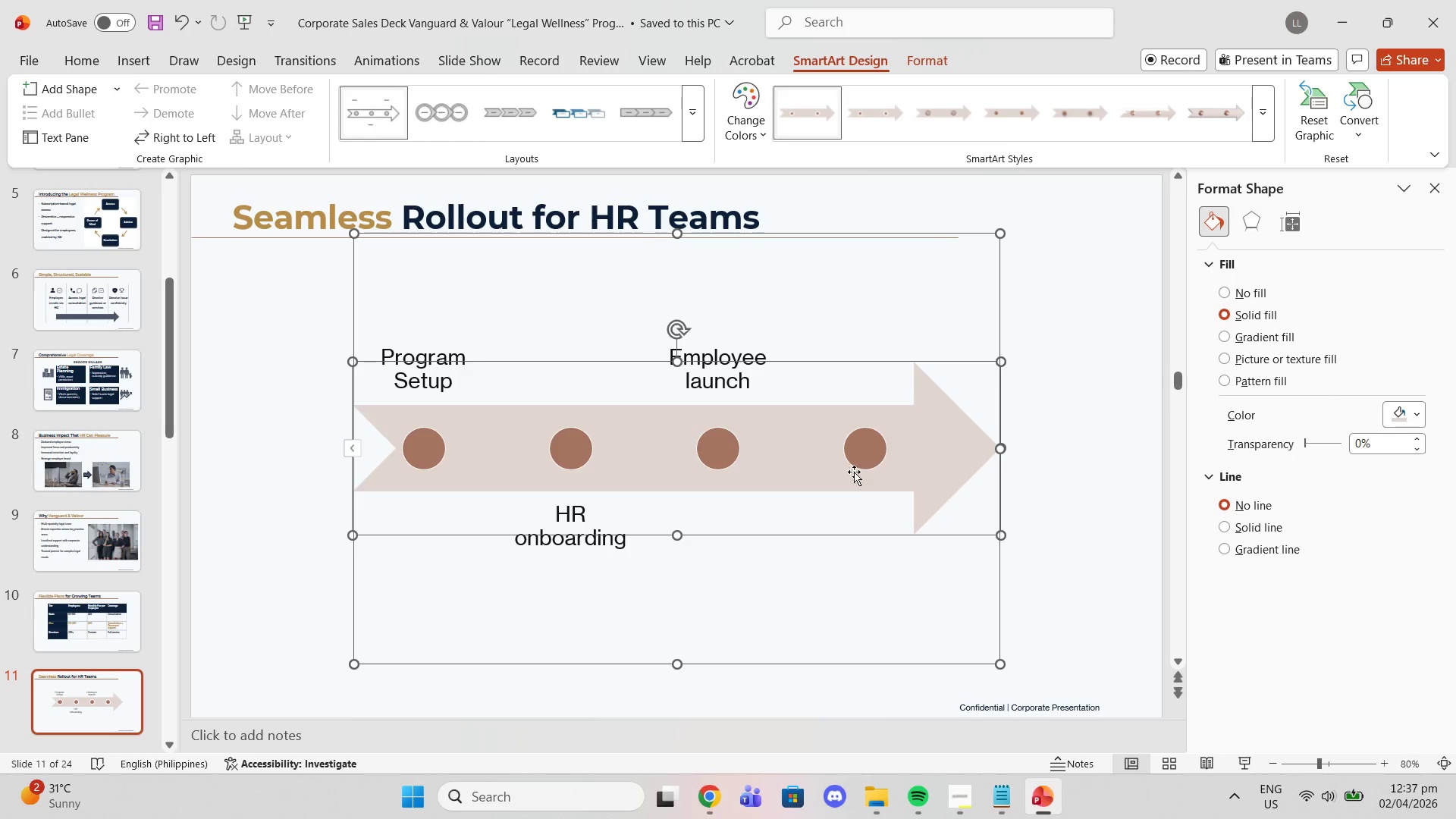 
double_click([861, 506])
 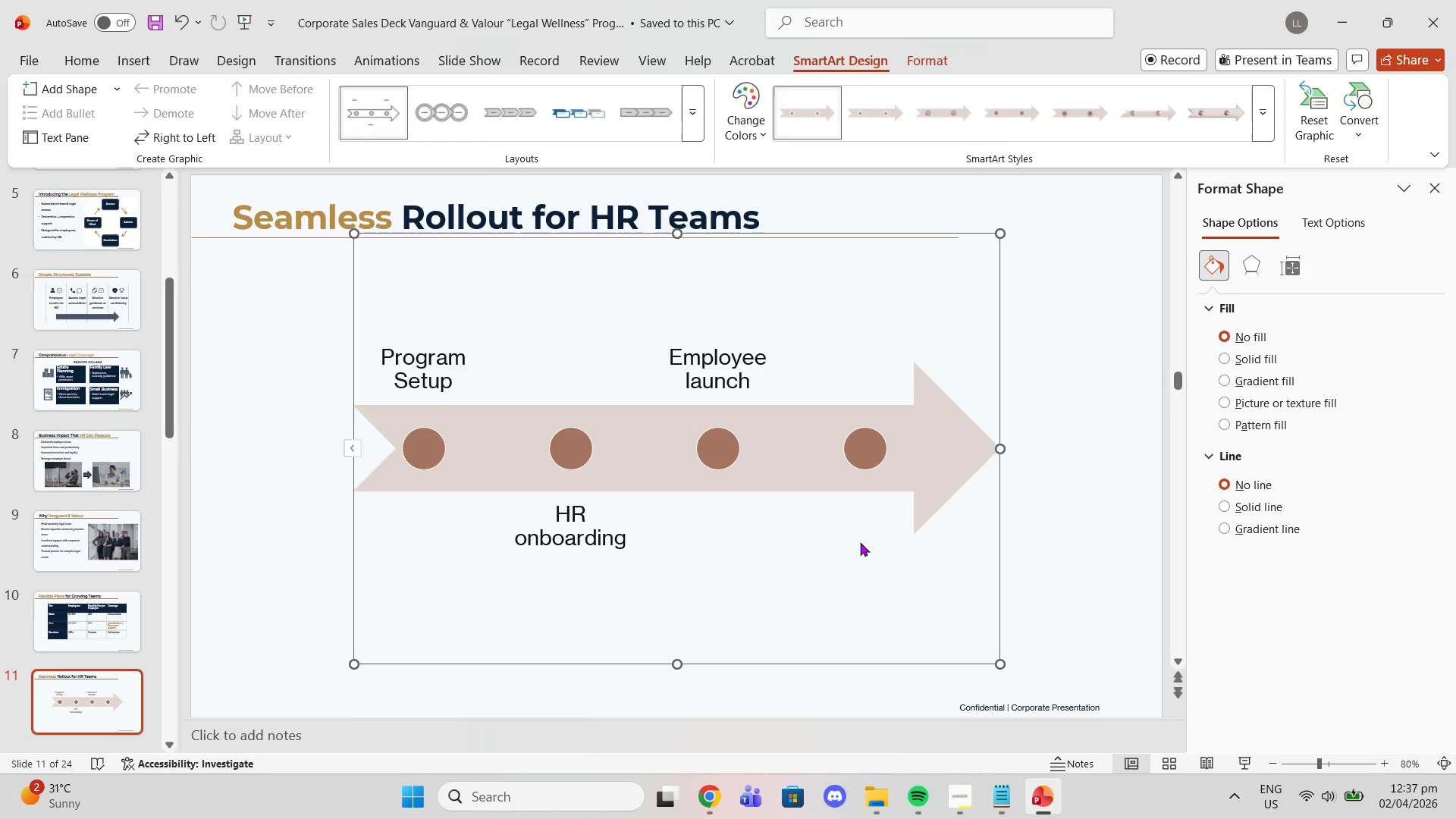 
key(Control+Z)
 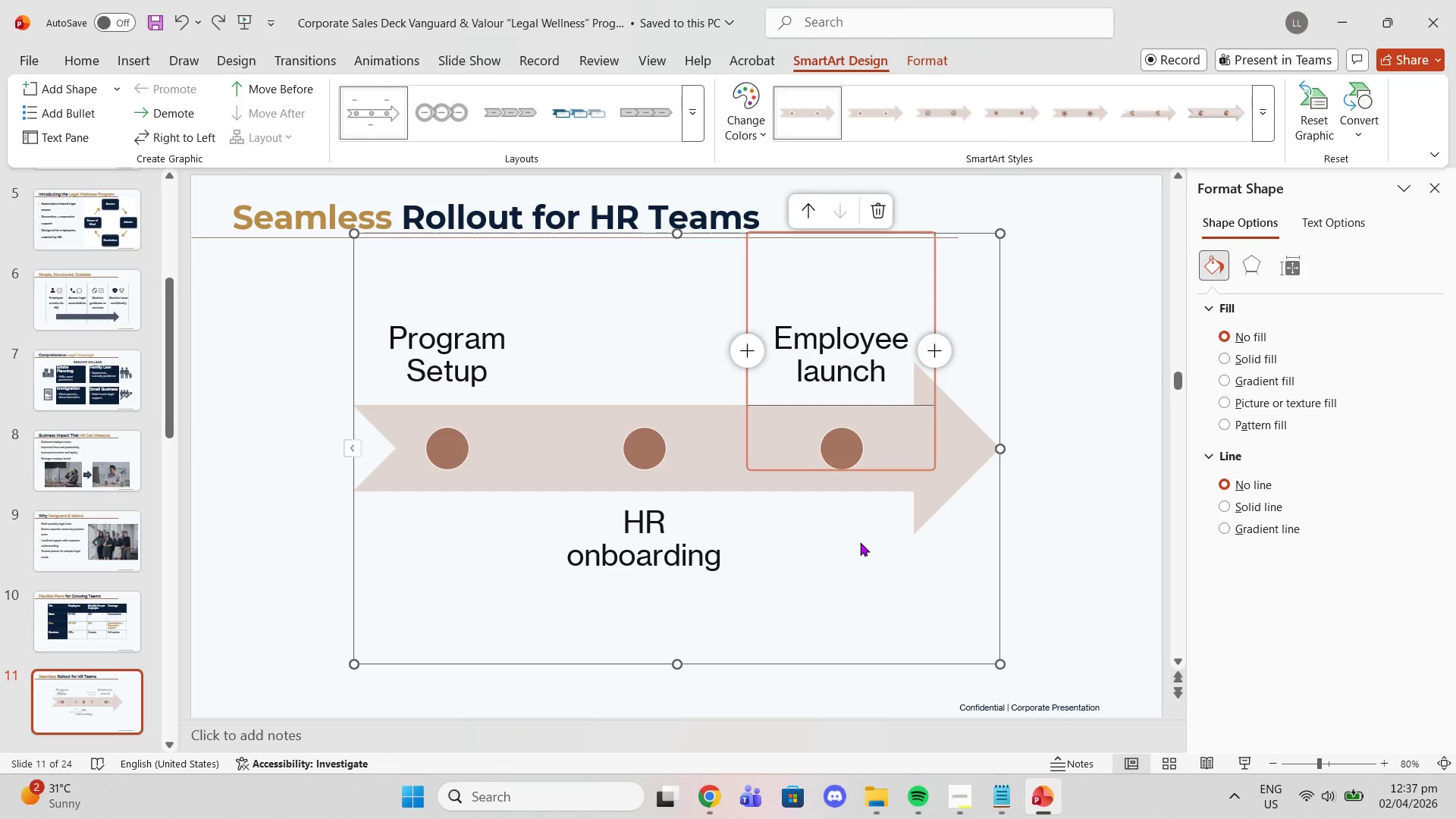 
key(Control+Z)
 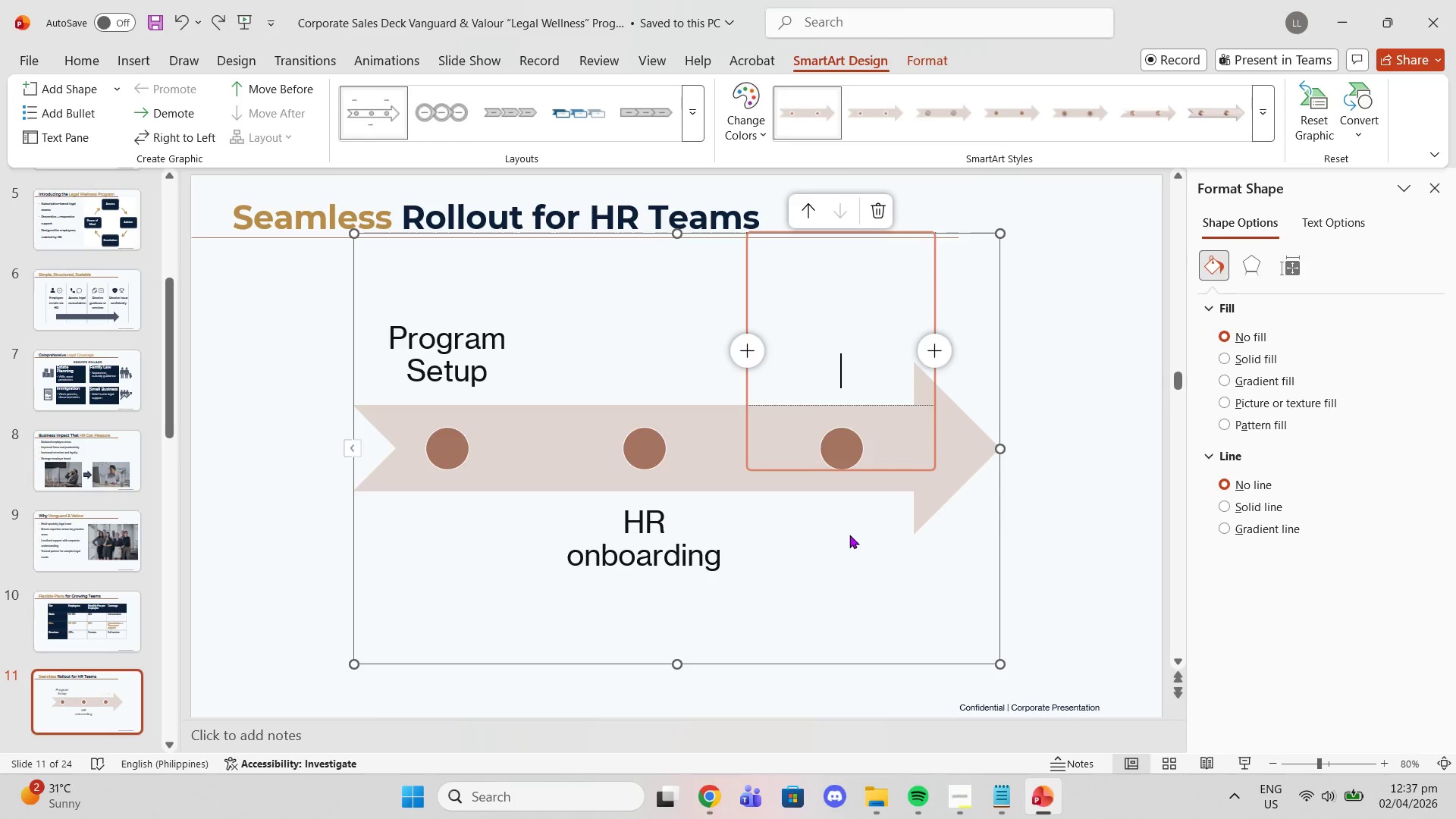 
left_click([849, 535])
 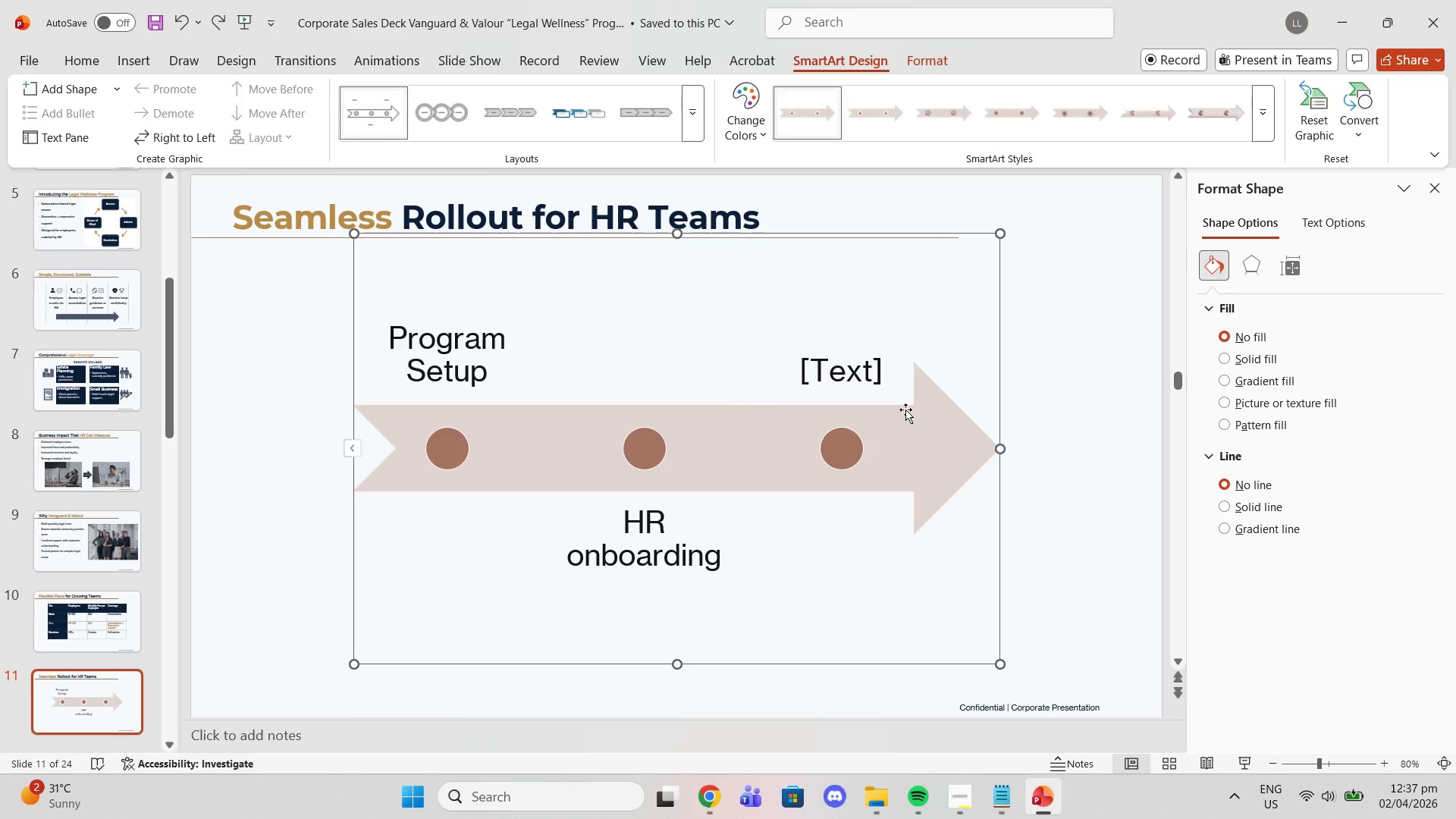 
left_click([896, 388])
 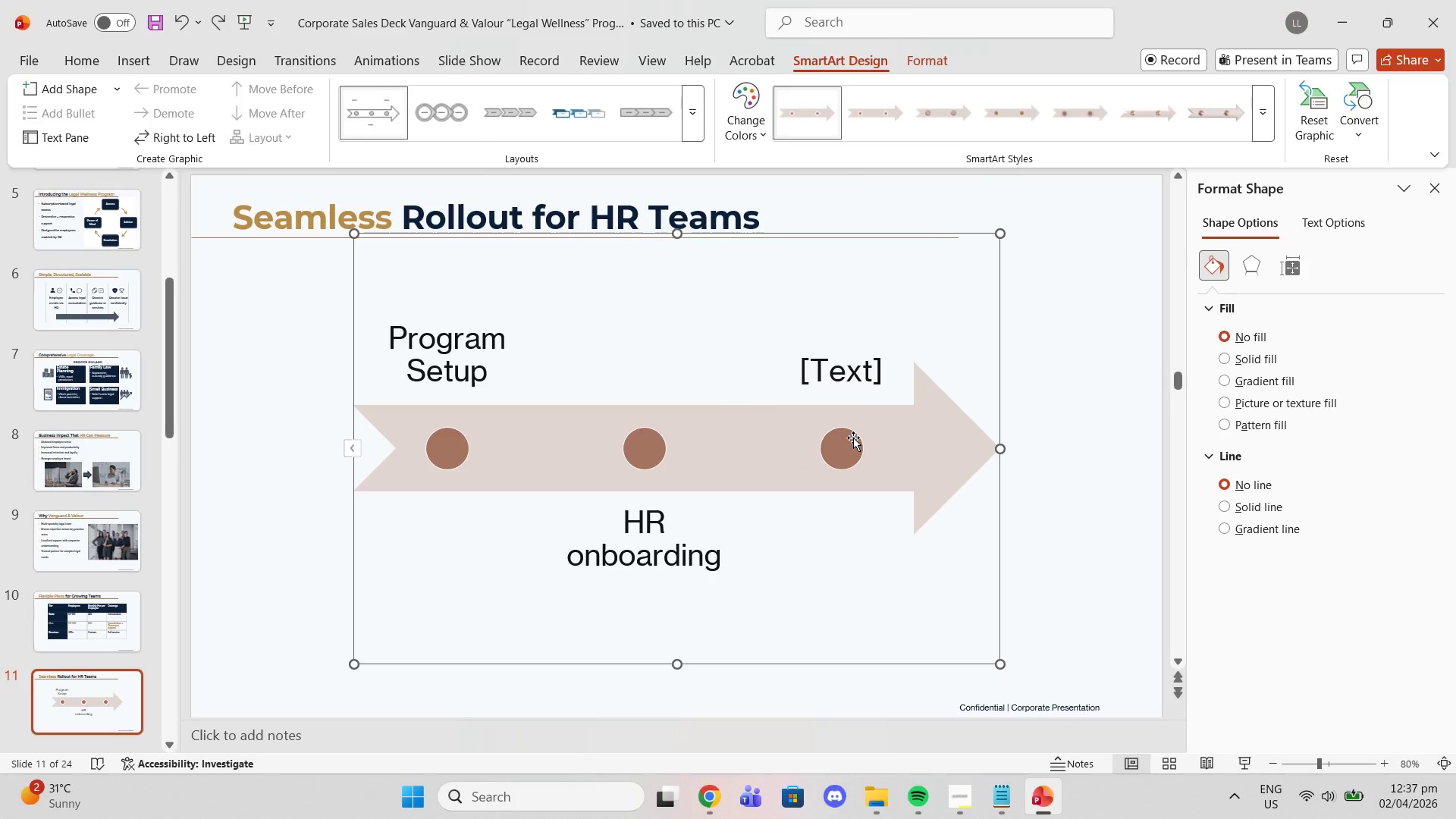 
left_click([852, 444])
 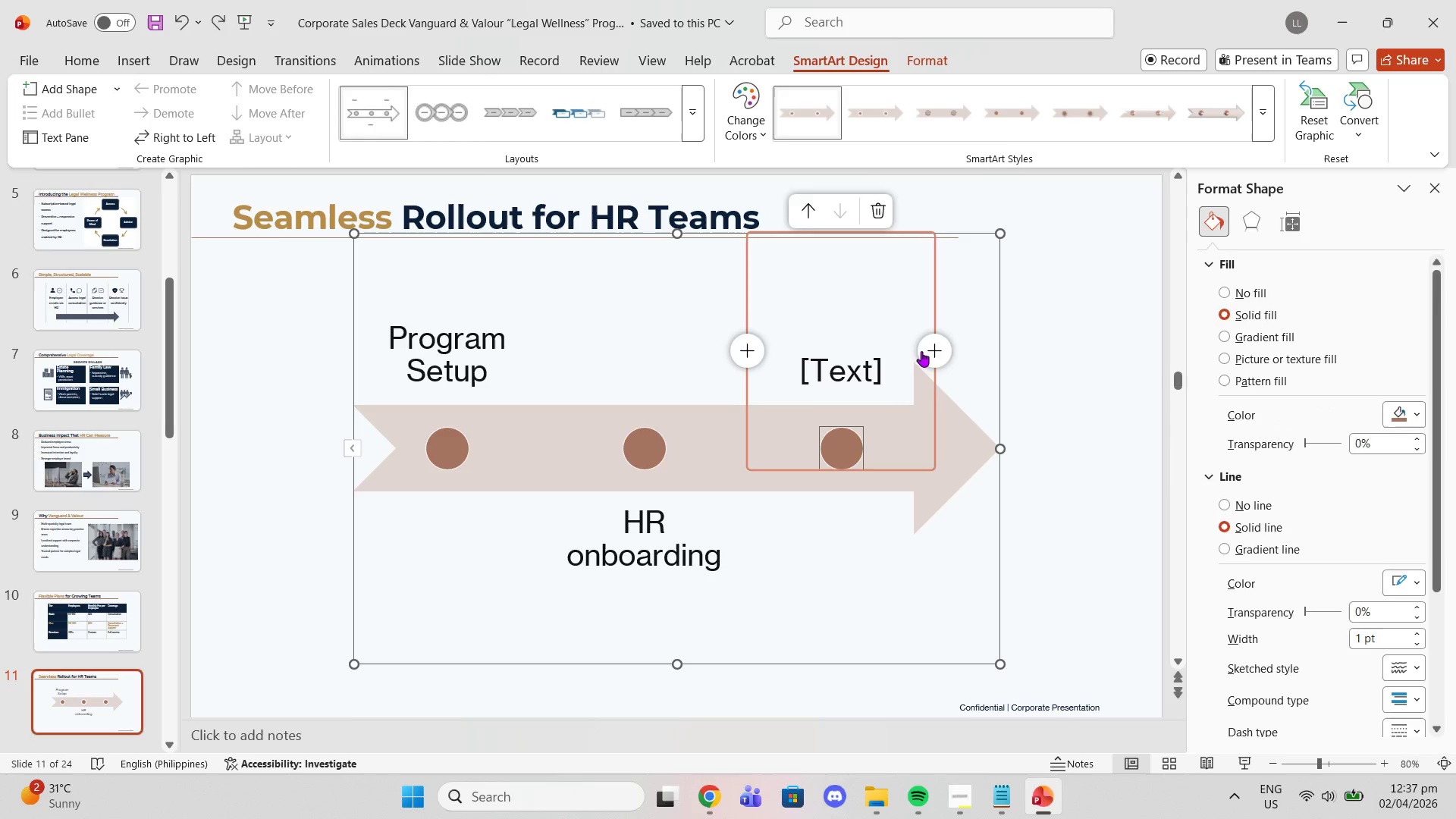 
left_click([923, 351])
 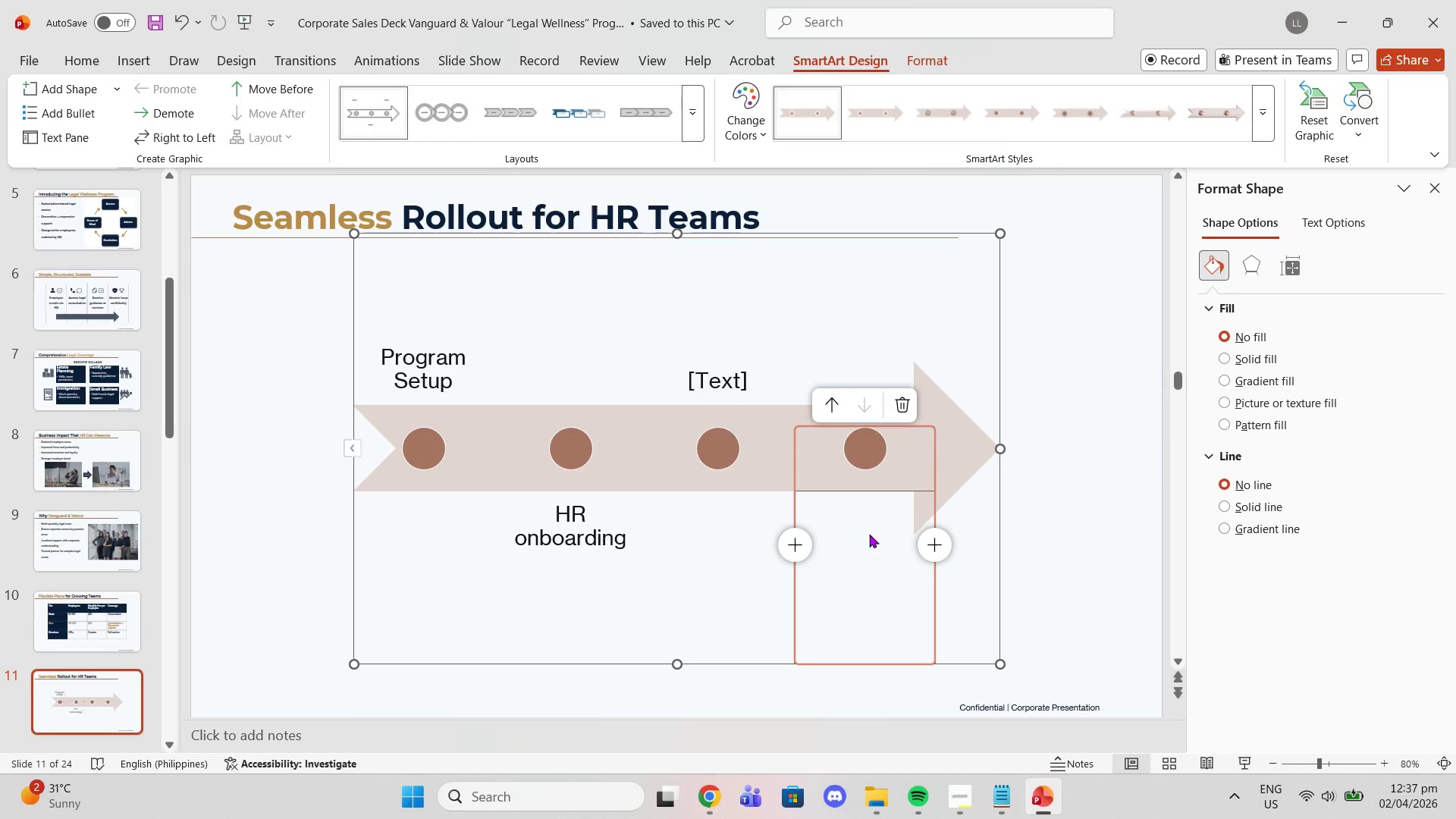 
left_click([869, 539])
 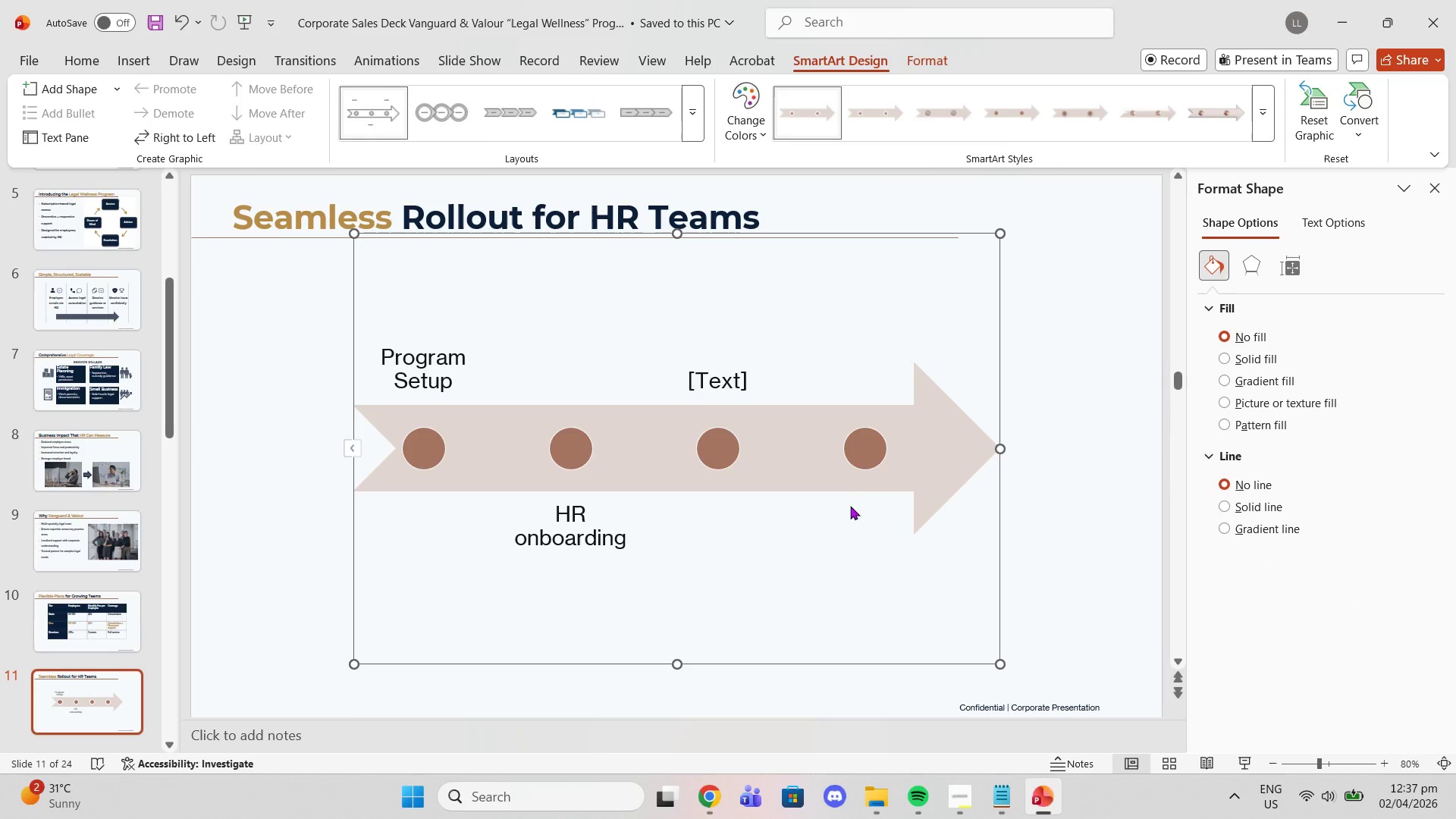 
left_click([846, 472])
 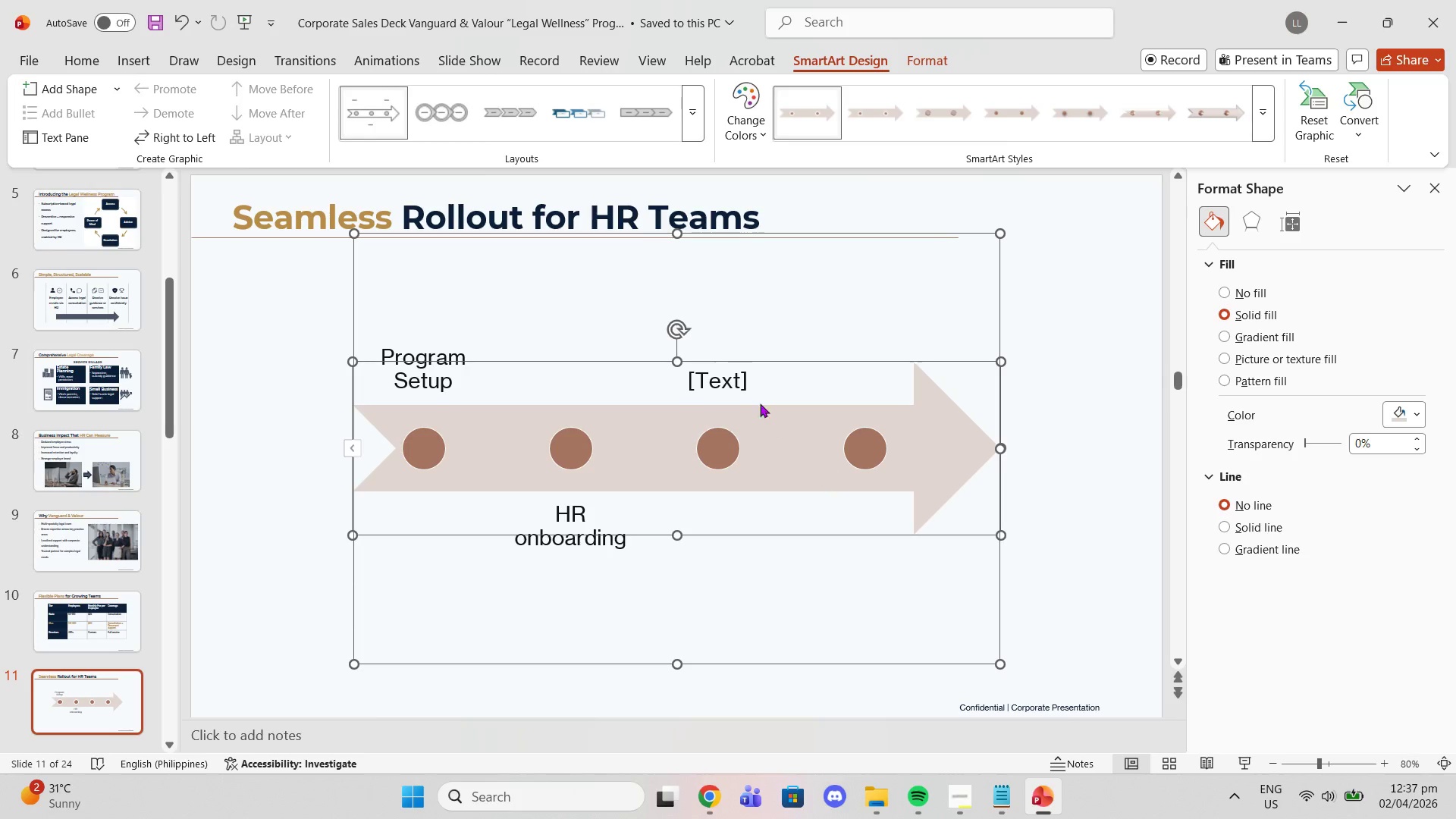 
left_click([760, 403])
 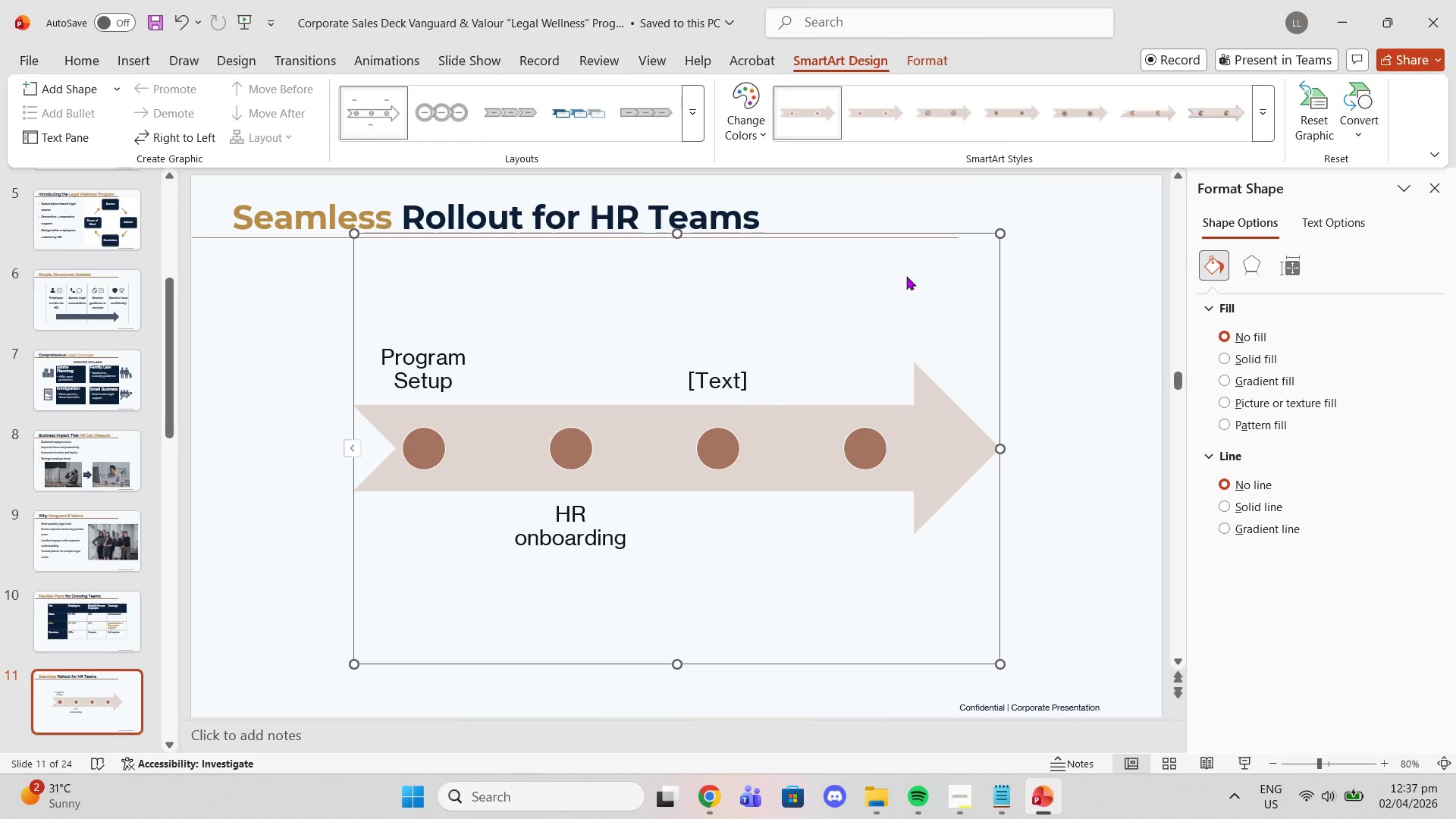 
key(Delete)
 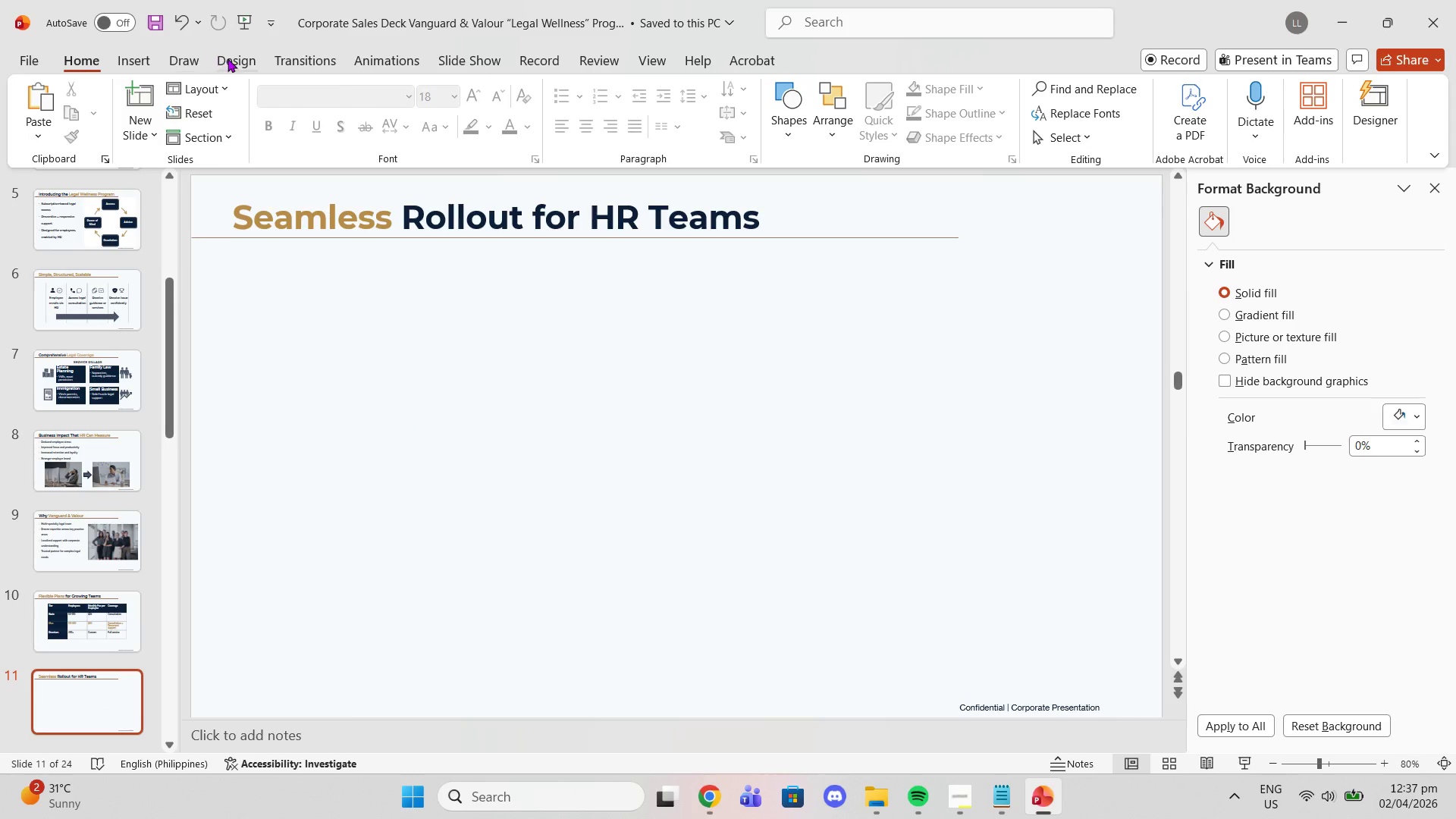 
left_click([140, 52])
 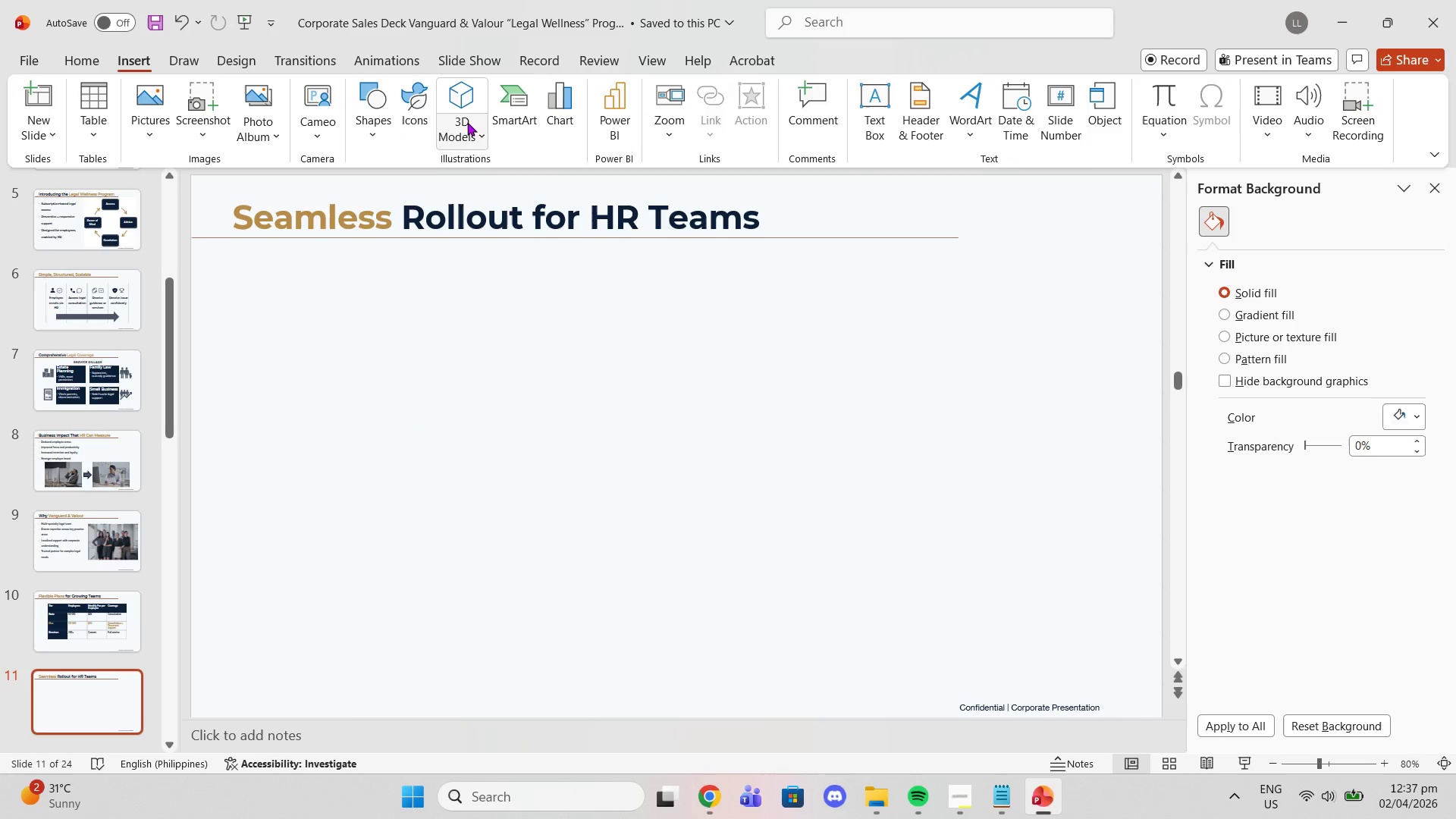 
left_click([526, 120])
 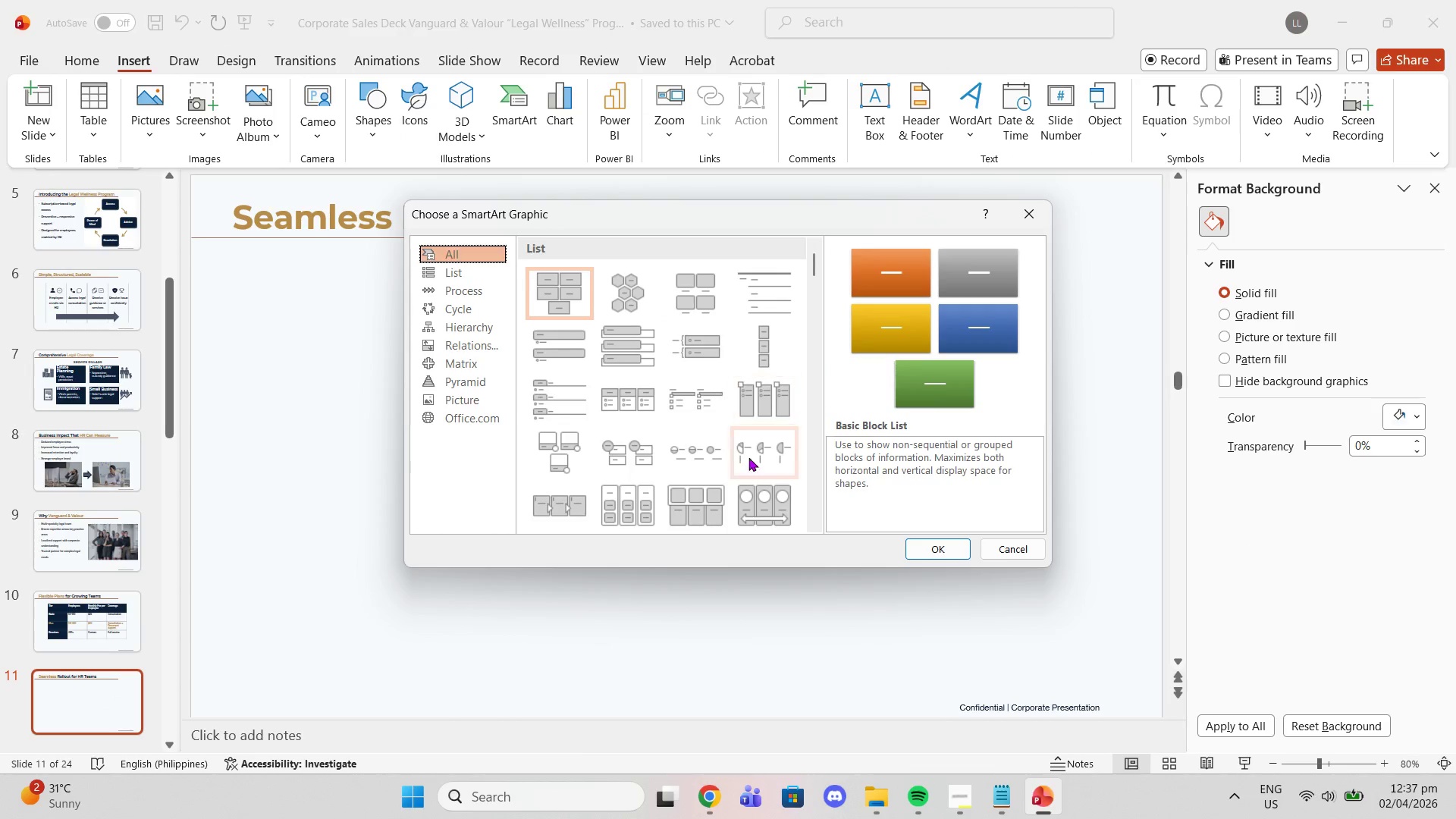 
scroll: coordinate [738, 450], scroll_direction: down, amount: 2.0
 